 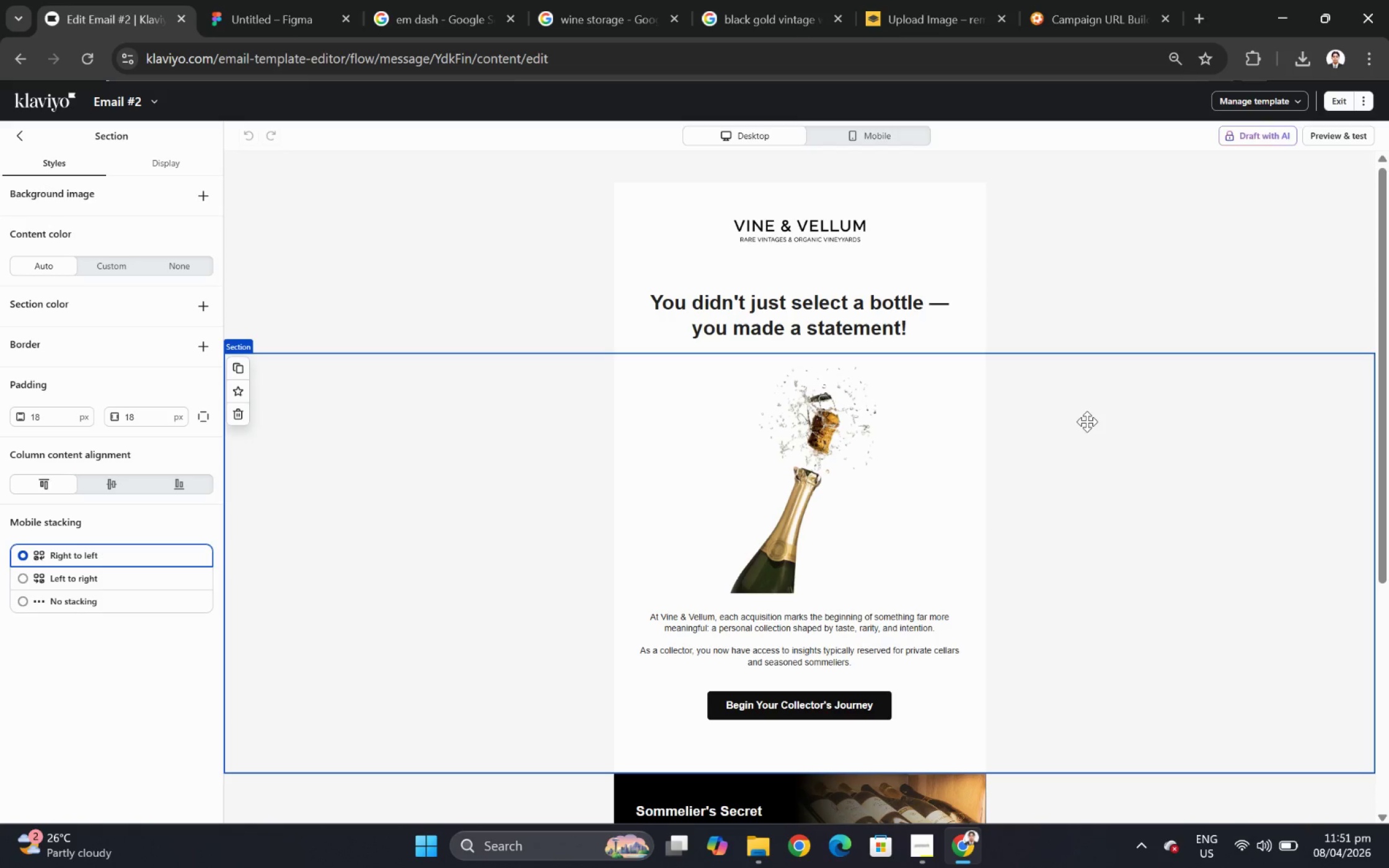 
scroll: coordinate [1090, 429], scroll_direction: down, amount: 3.0
 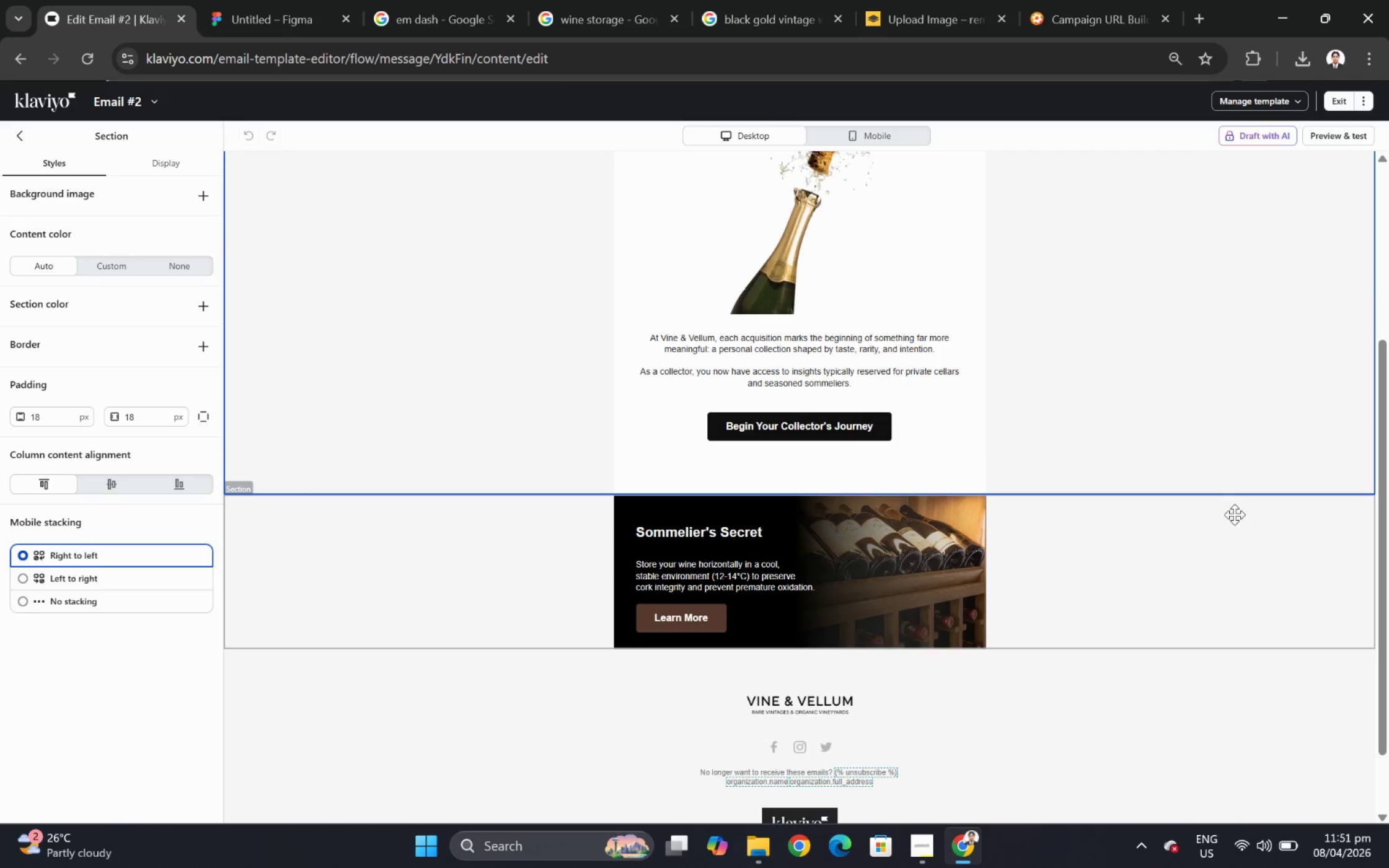 
scroll: coordinate [1124, 522], scroll_direction: up, amount: 5.0
 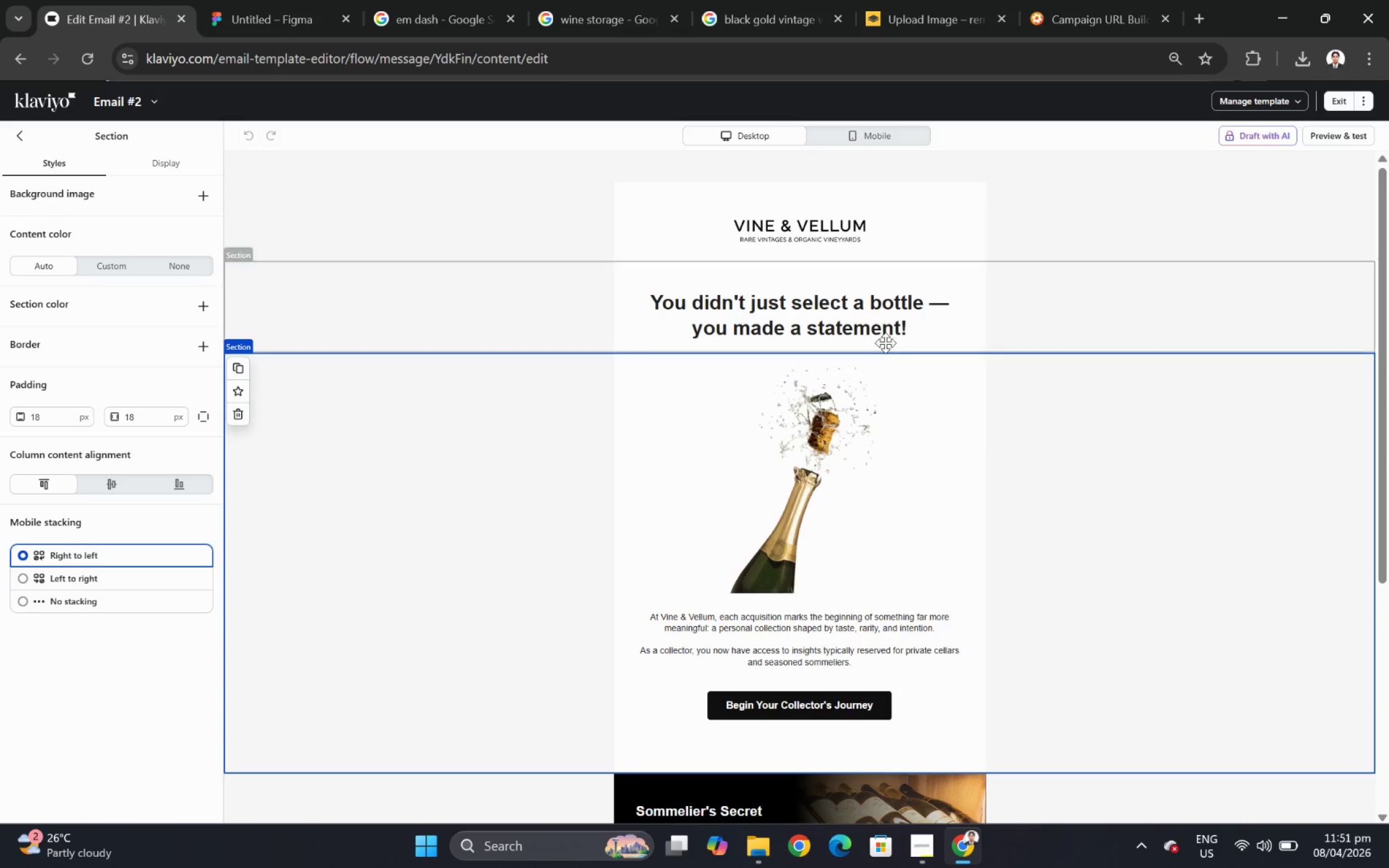 
double_click([860, 311])
 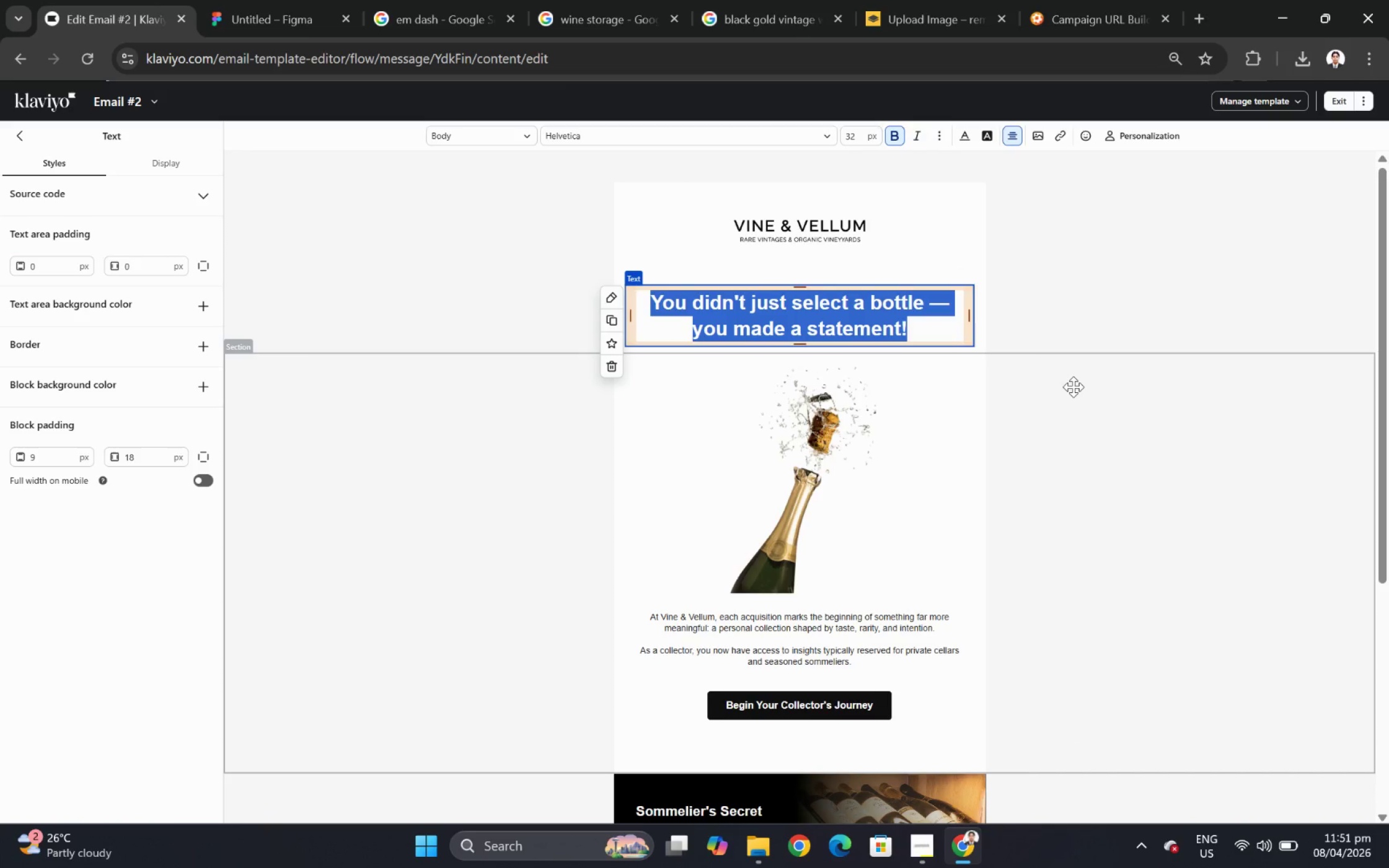 
wait(9.45)
 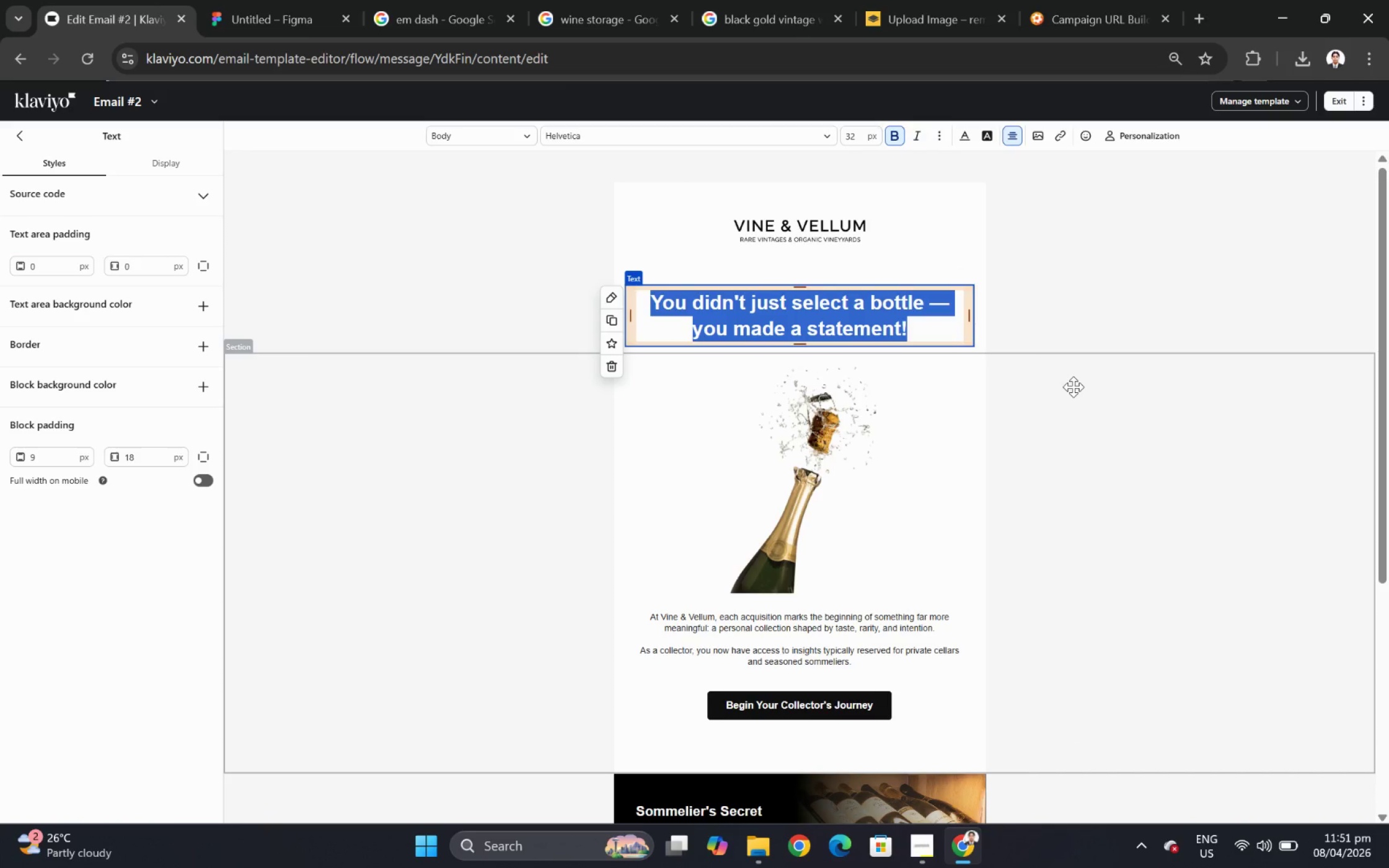 
type(A true c)
 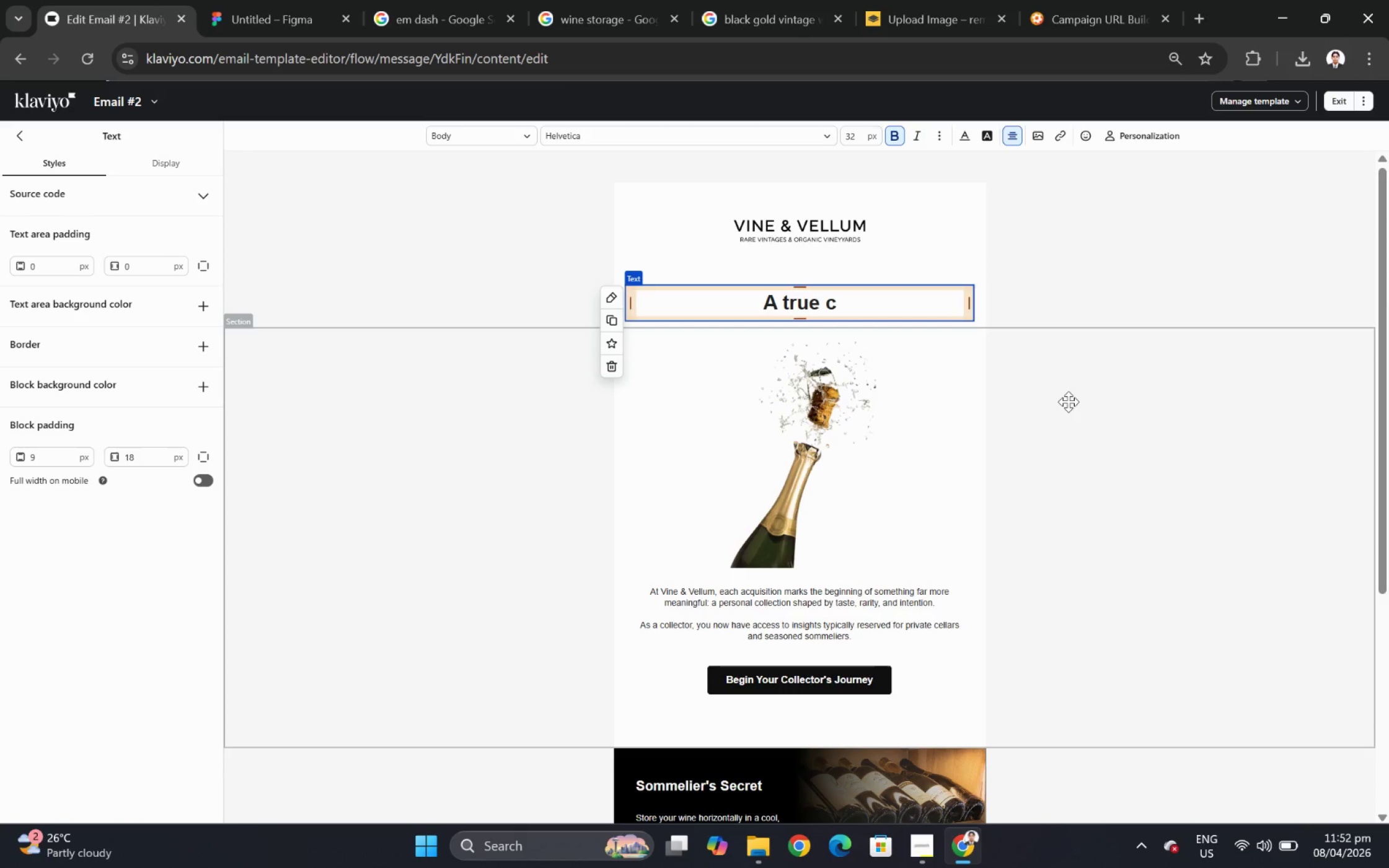 
type(ollection is not built on abundance)
 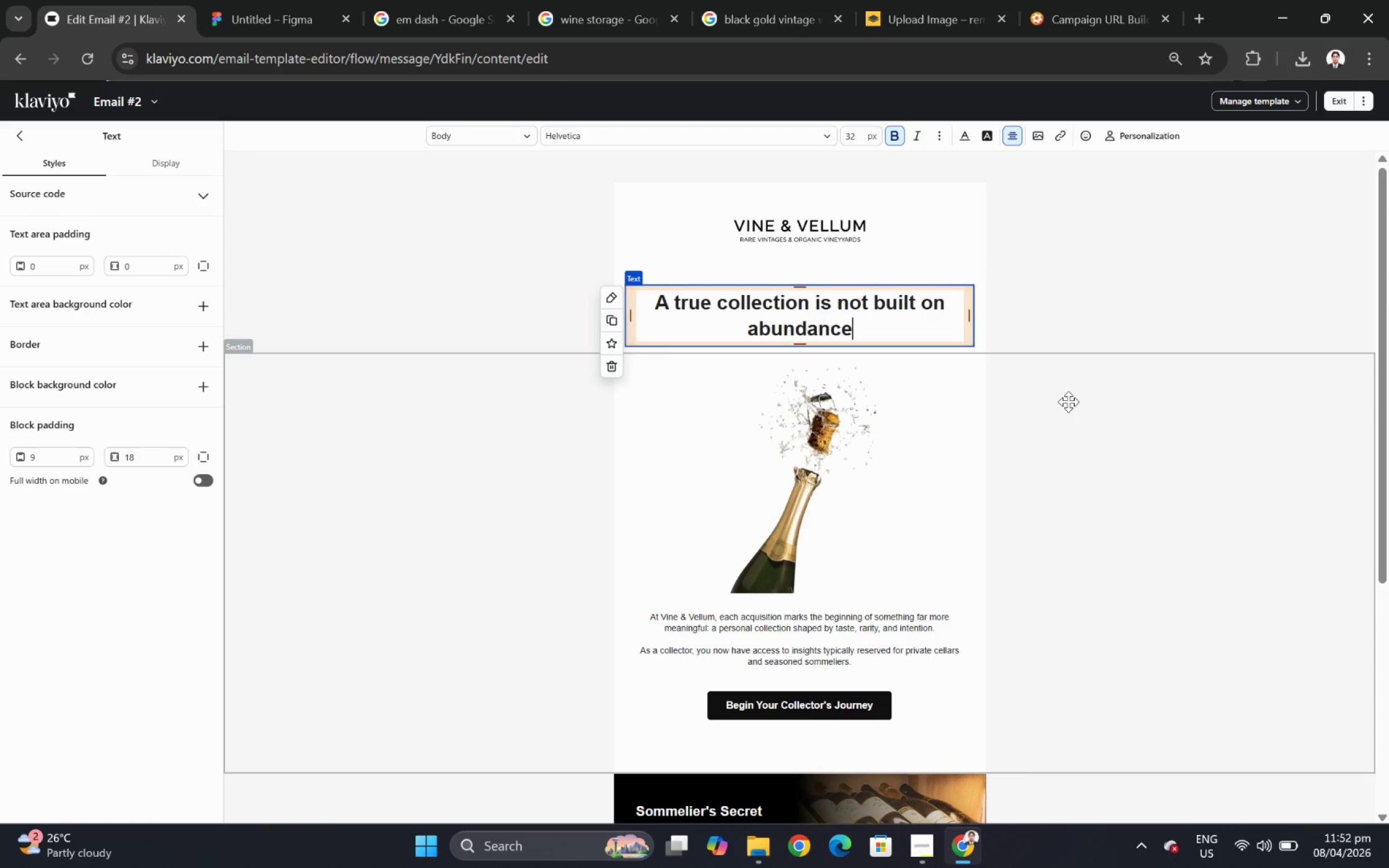 
key(Control+V)
 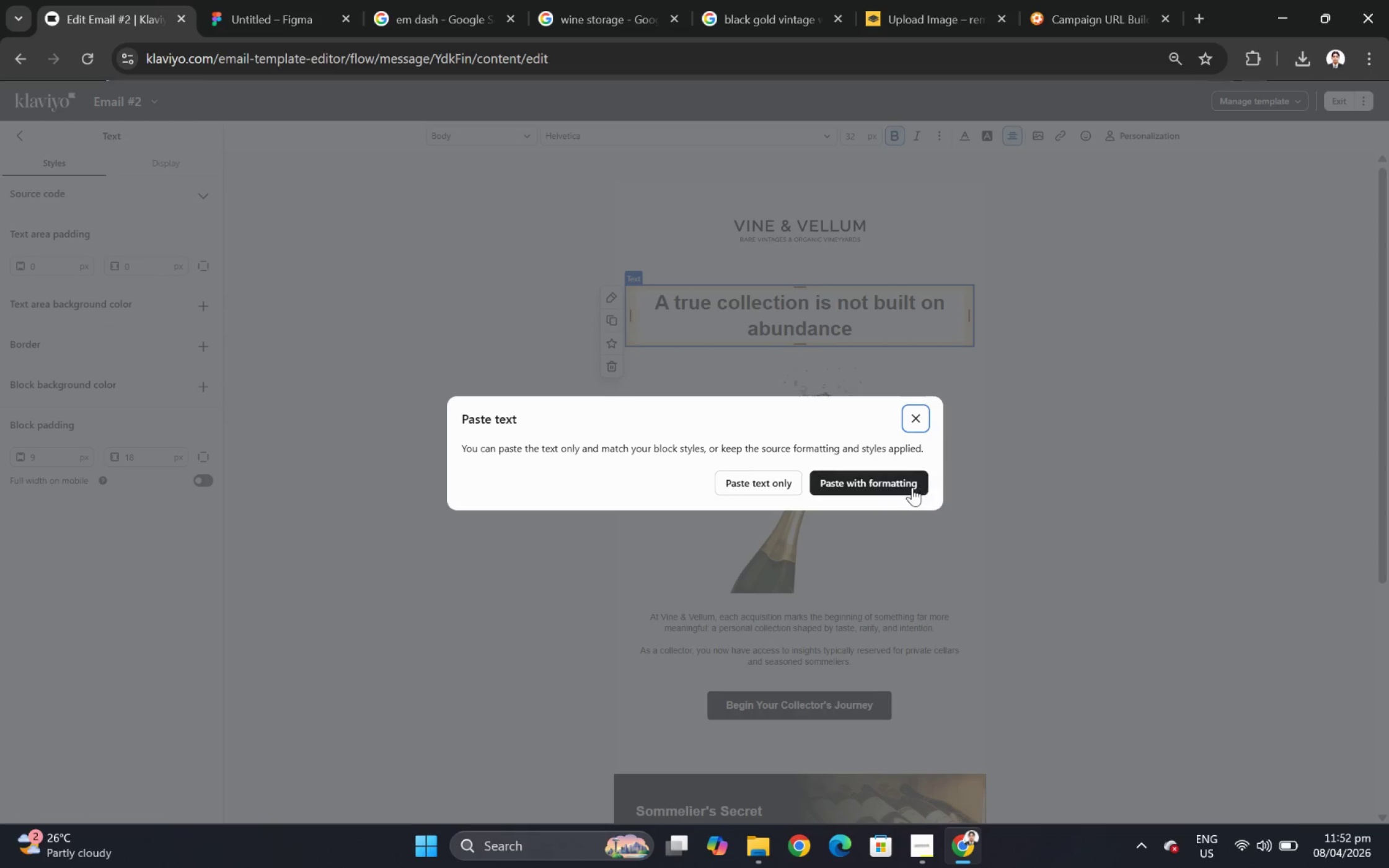 
left_click([912, 487])
 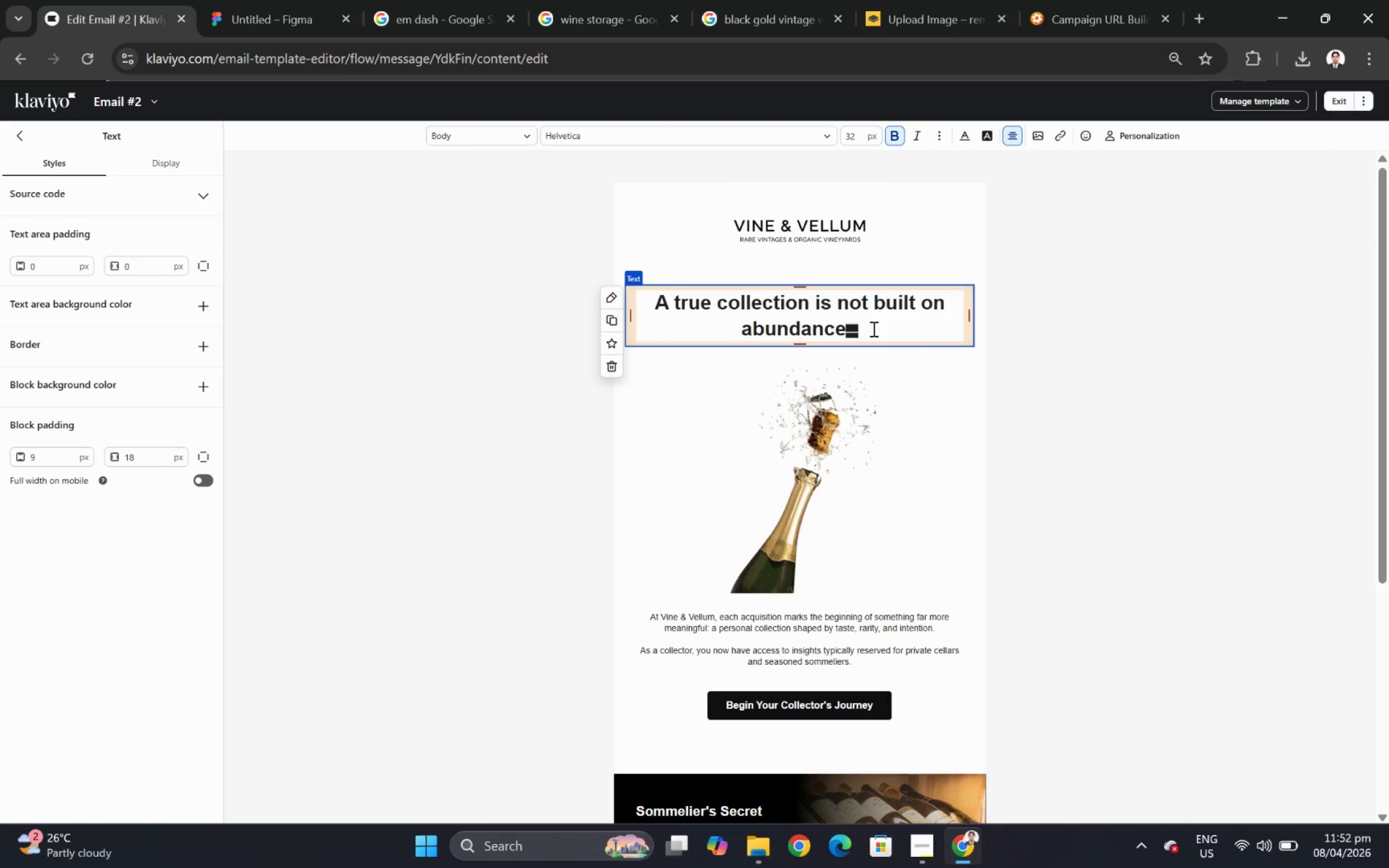 
key(Control+Z)
 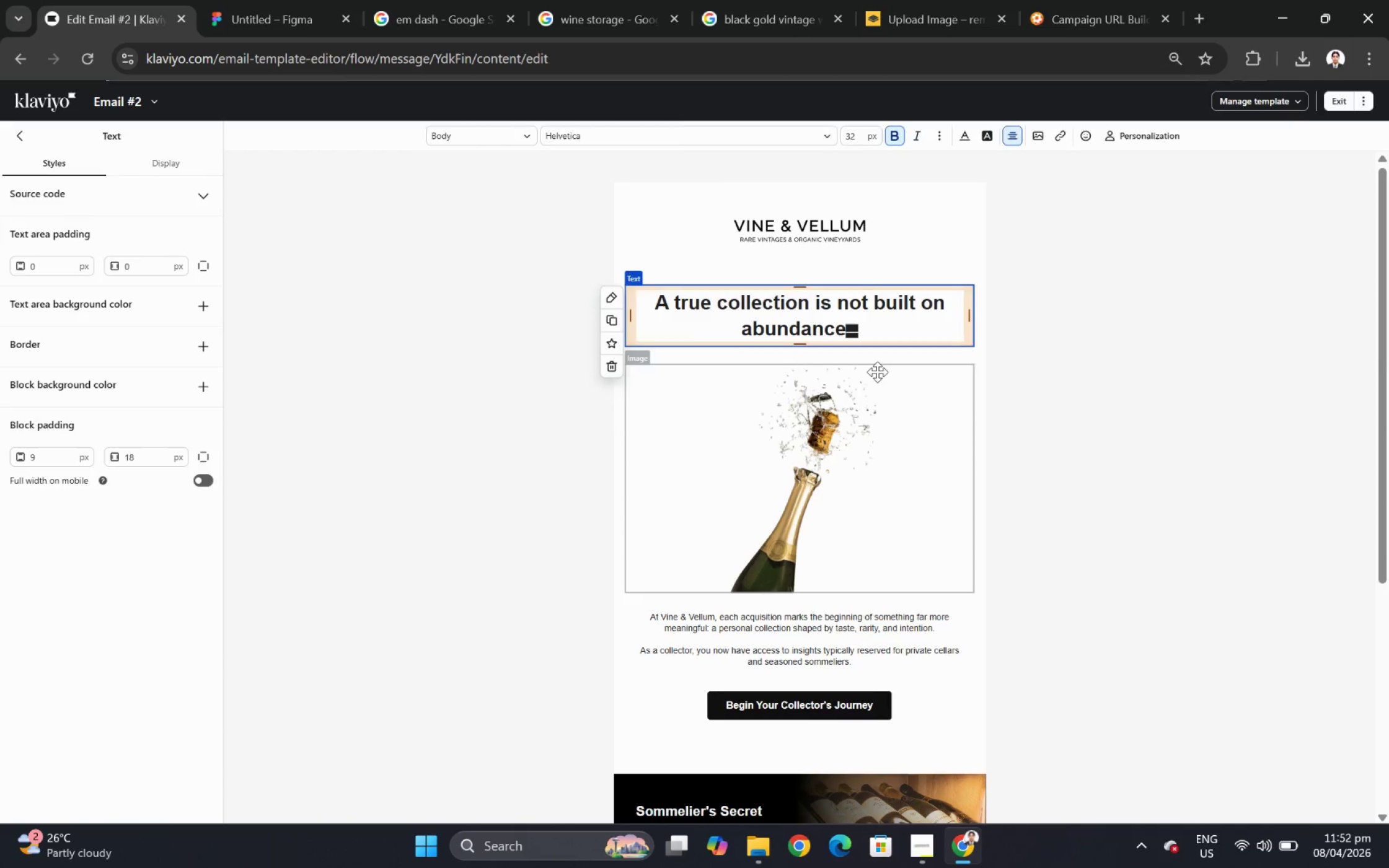 
hold_key(key=ControlLeft, duration=0.47)
 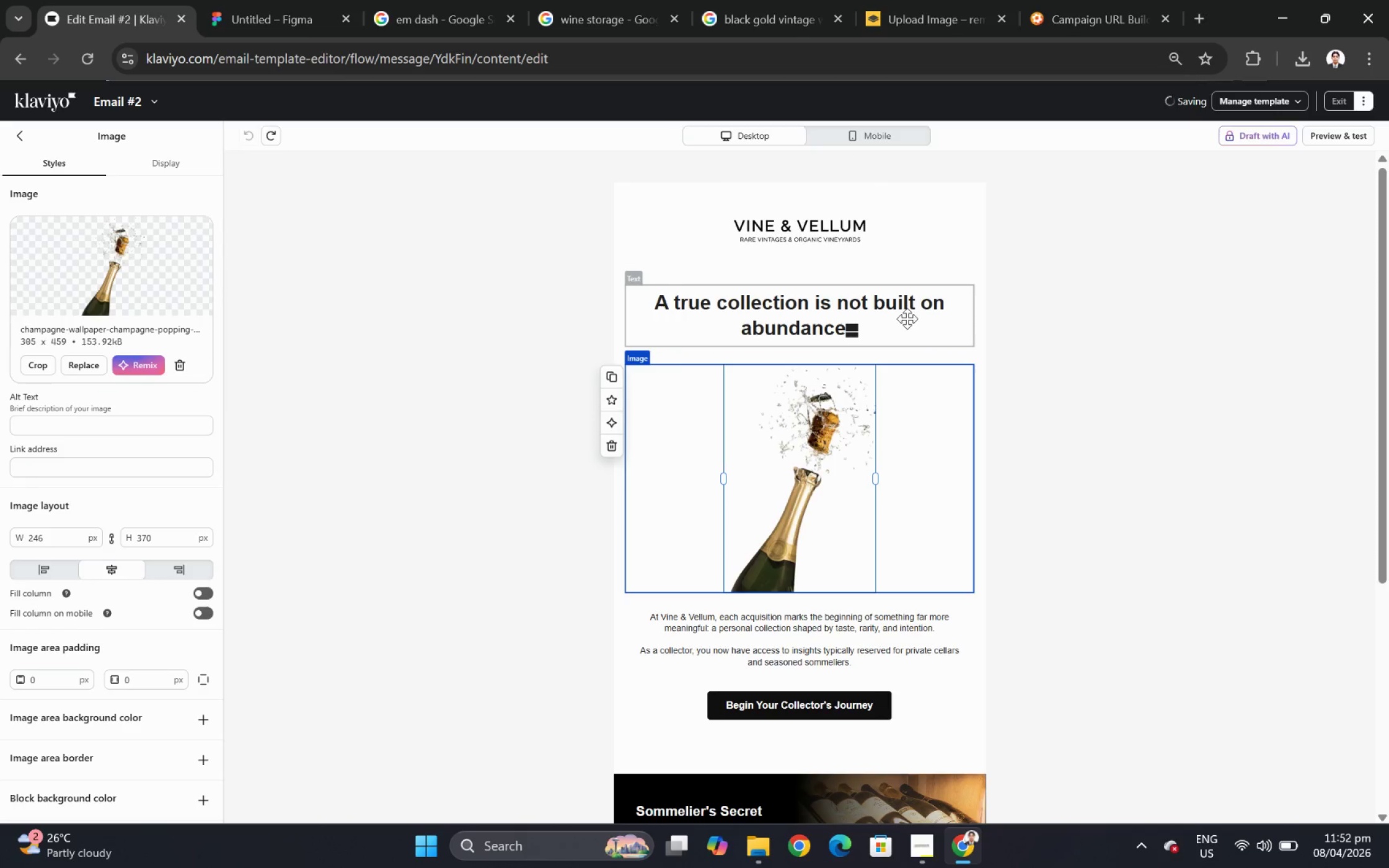 
key(Z)
 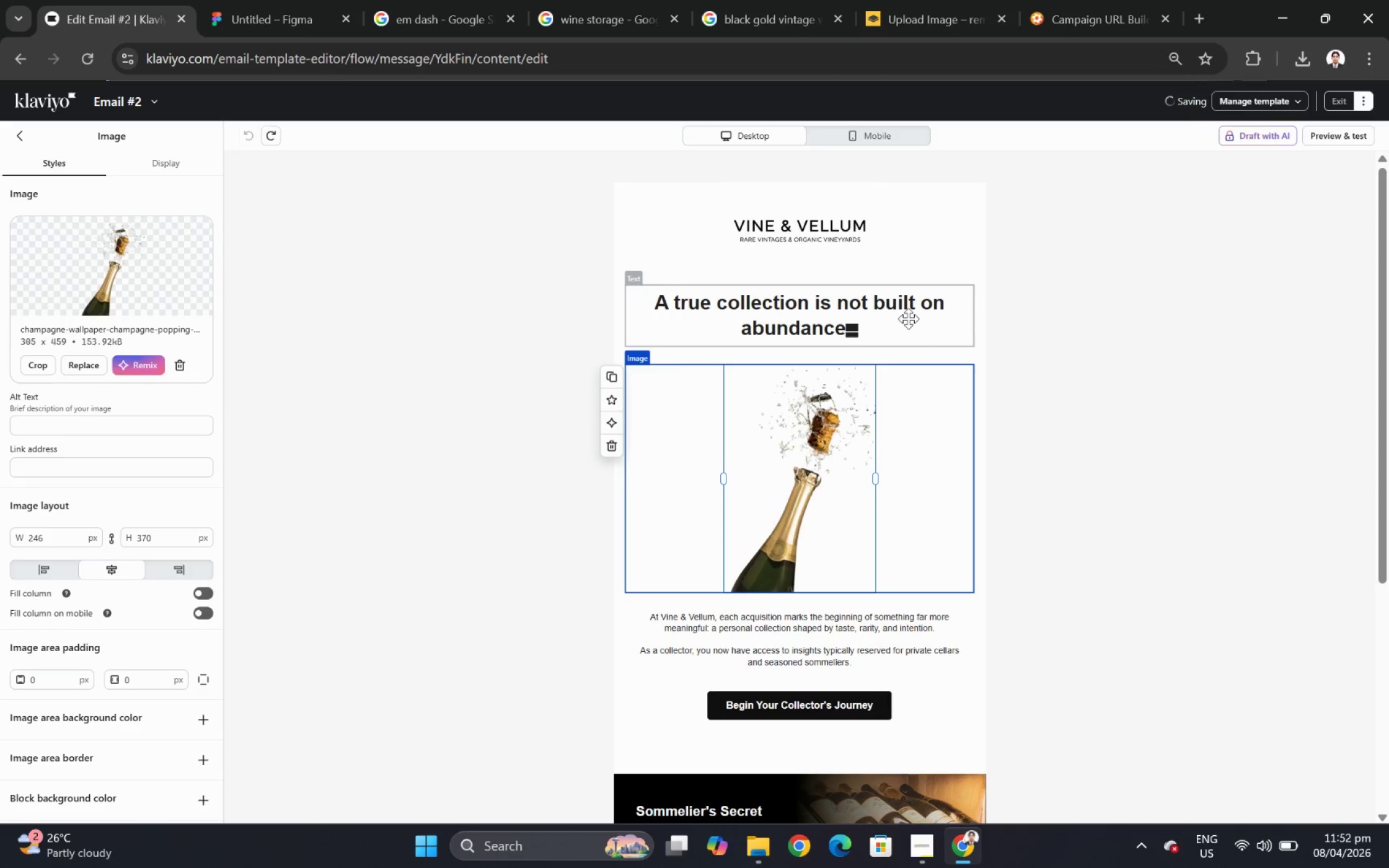 
left_click([908, 318])
 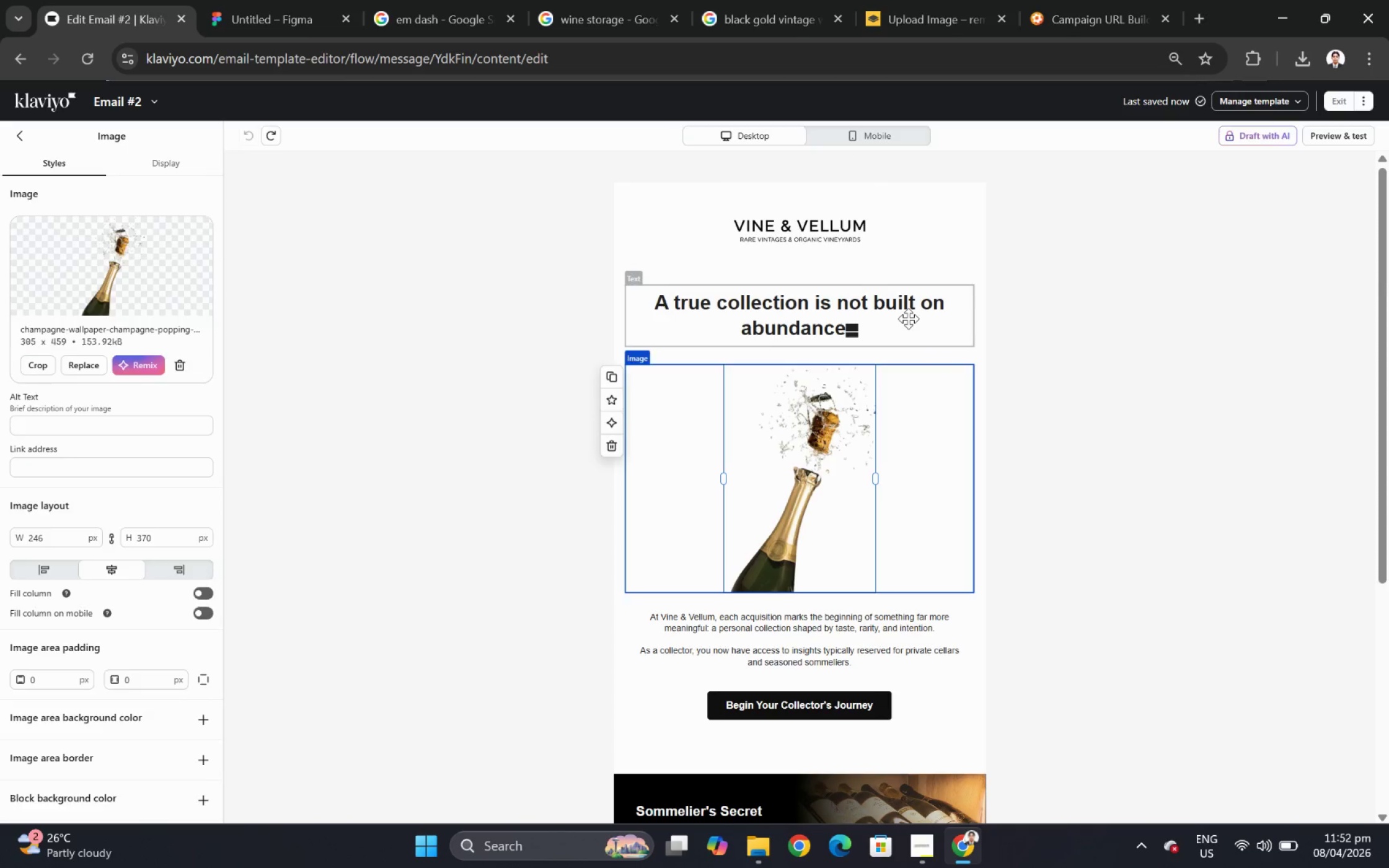 
left_click([907, 321])
 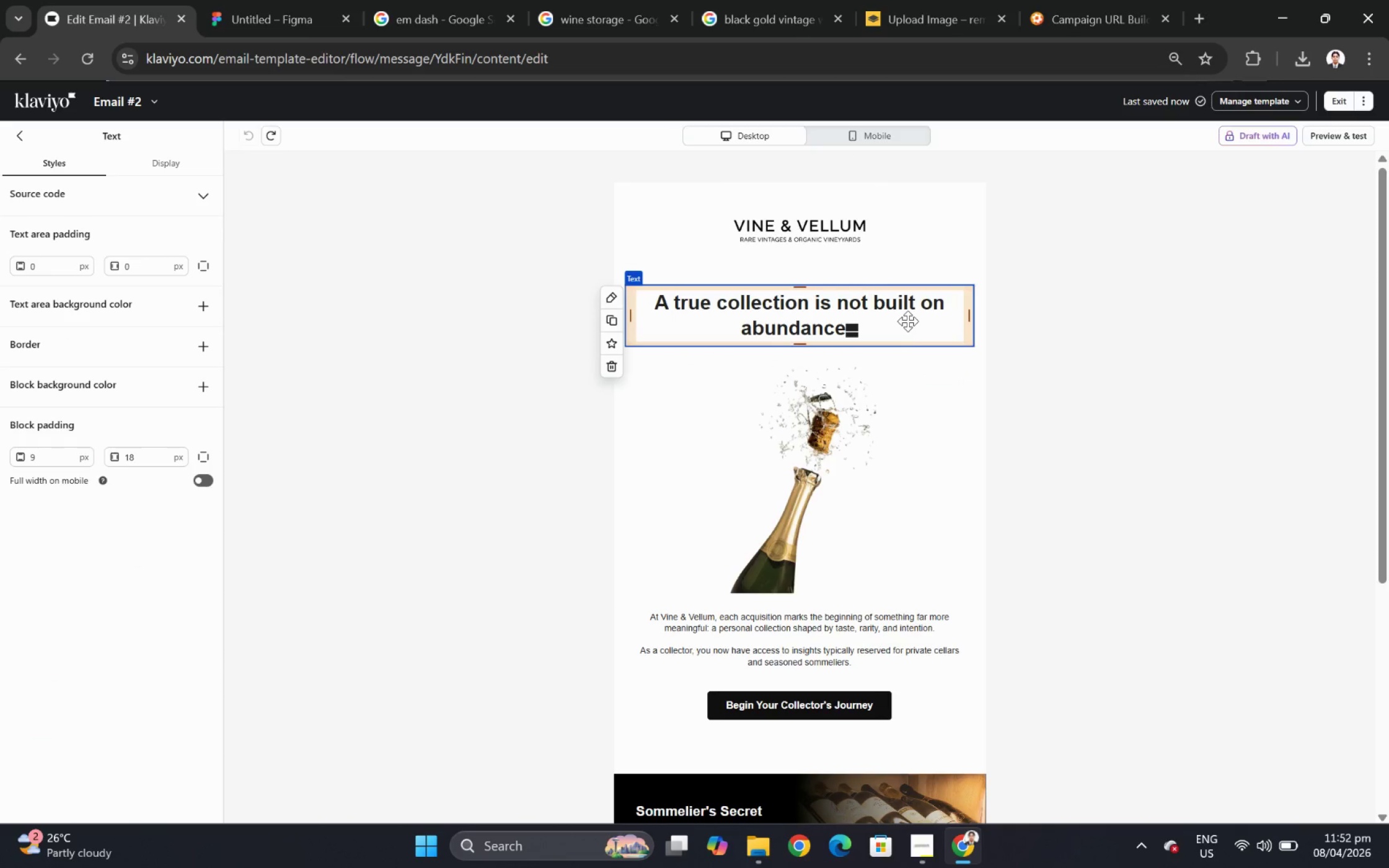 
double_click([907, 321])
 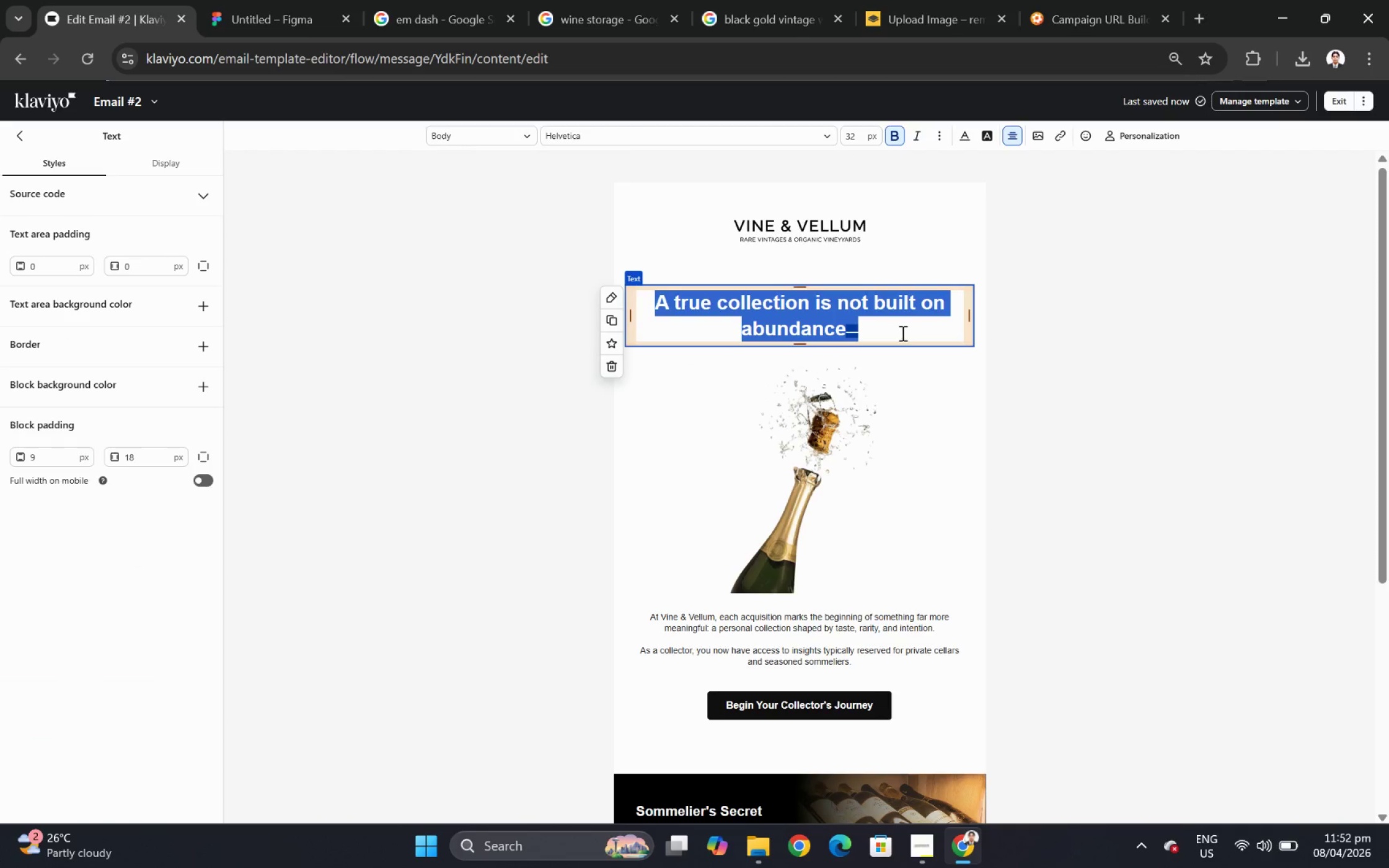 
left_click([884, 333])
 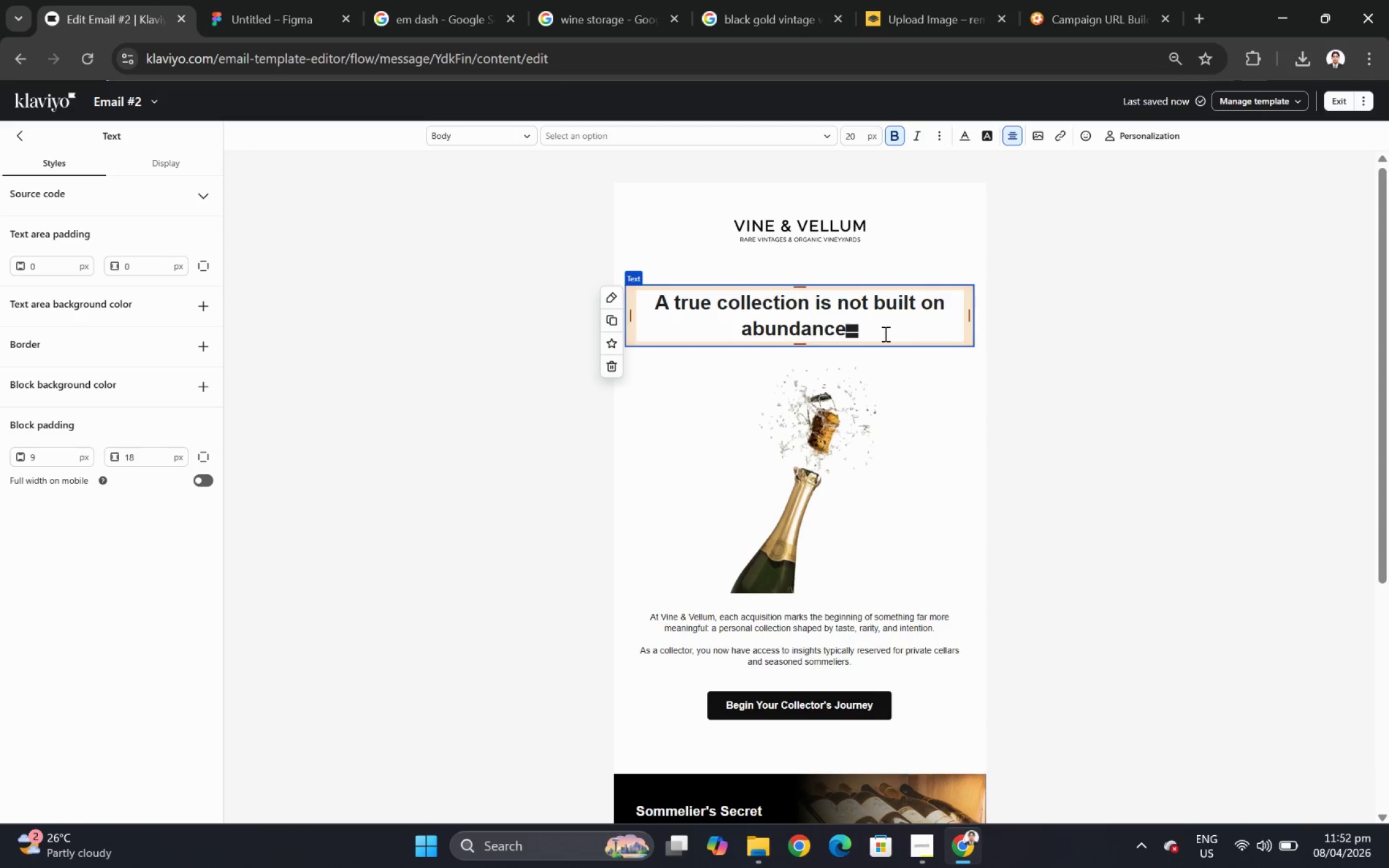 
key(Backspace)
 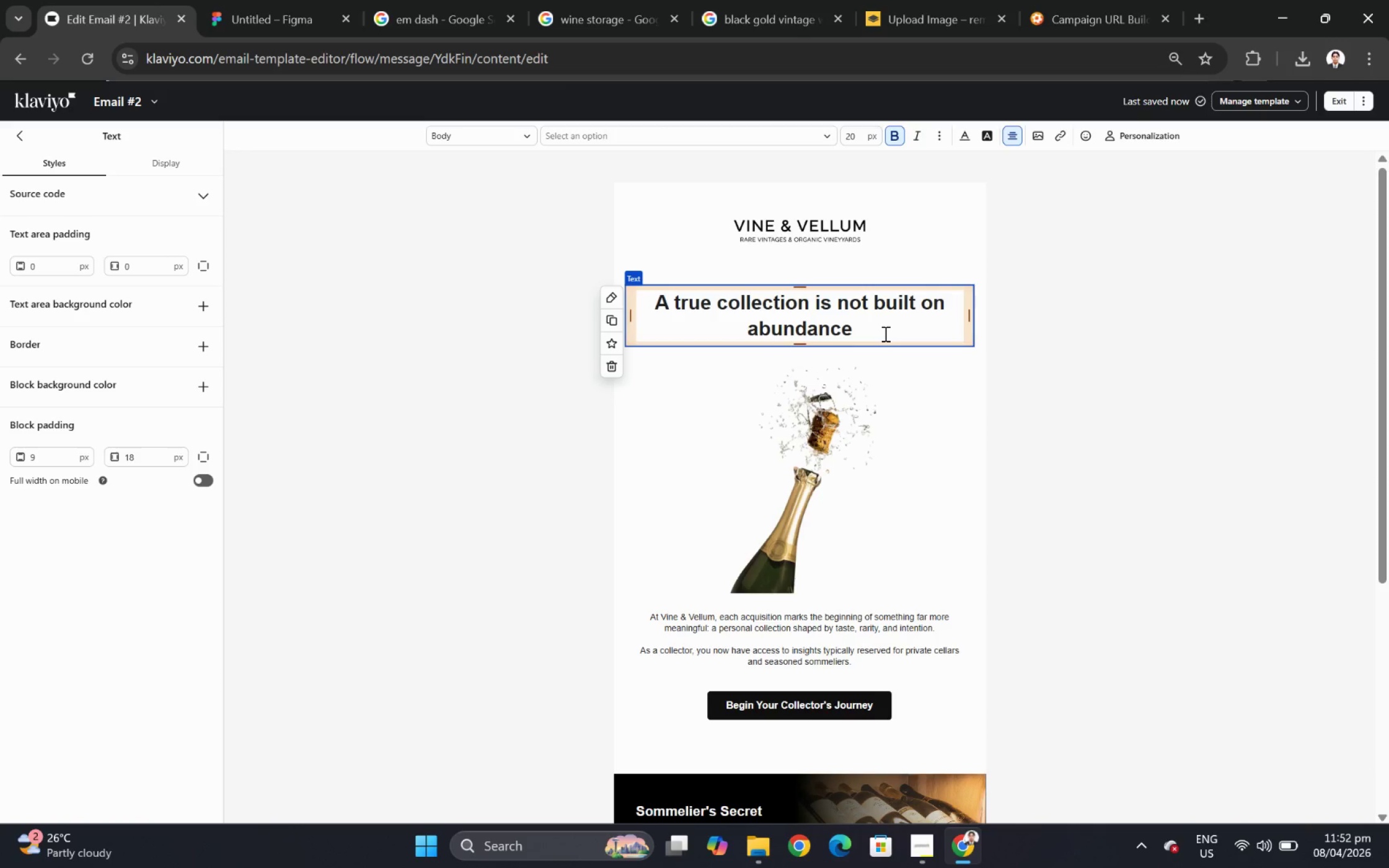 
key(Control+V)
 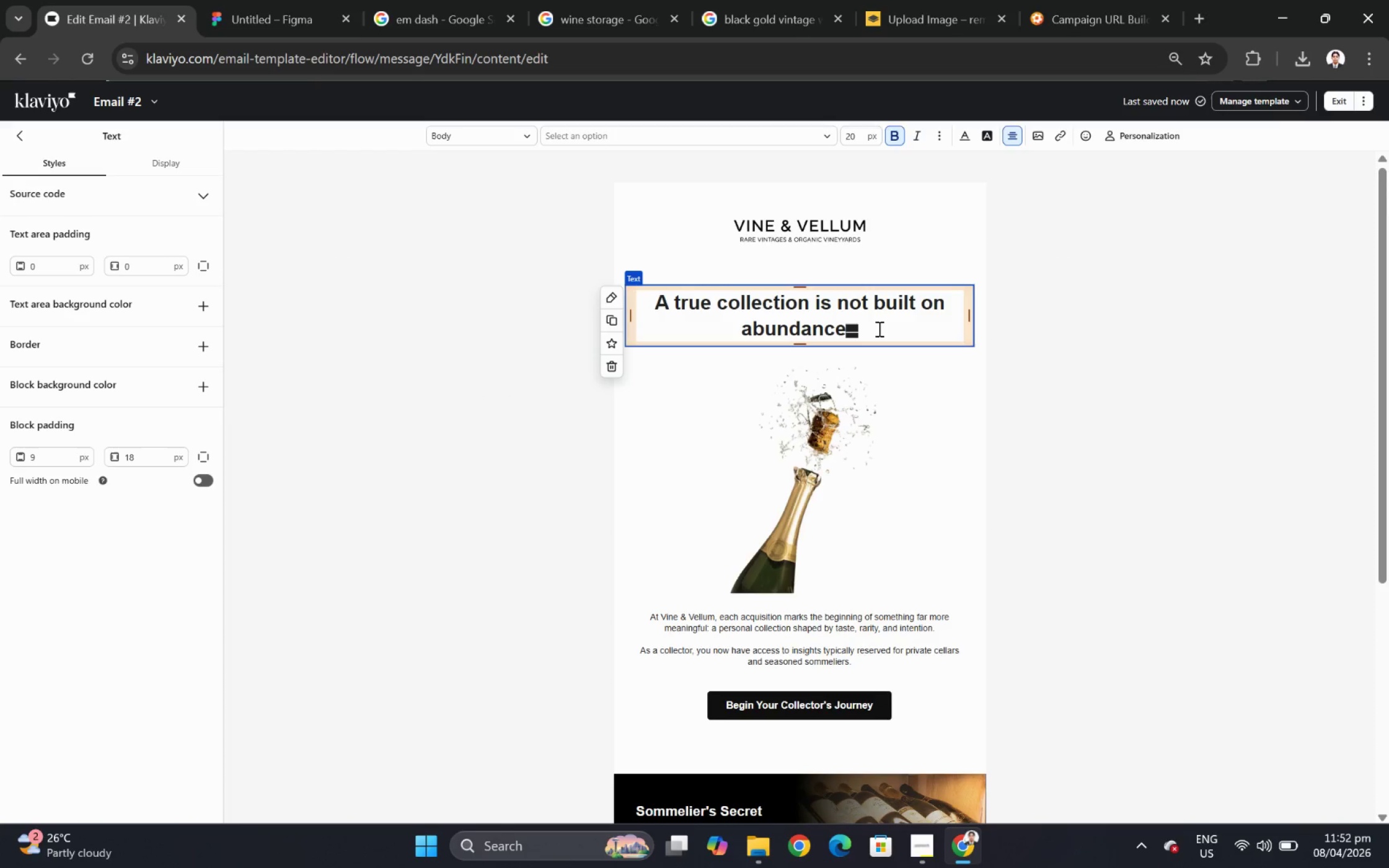 
left_click([876, 328])
 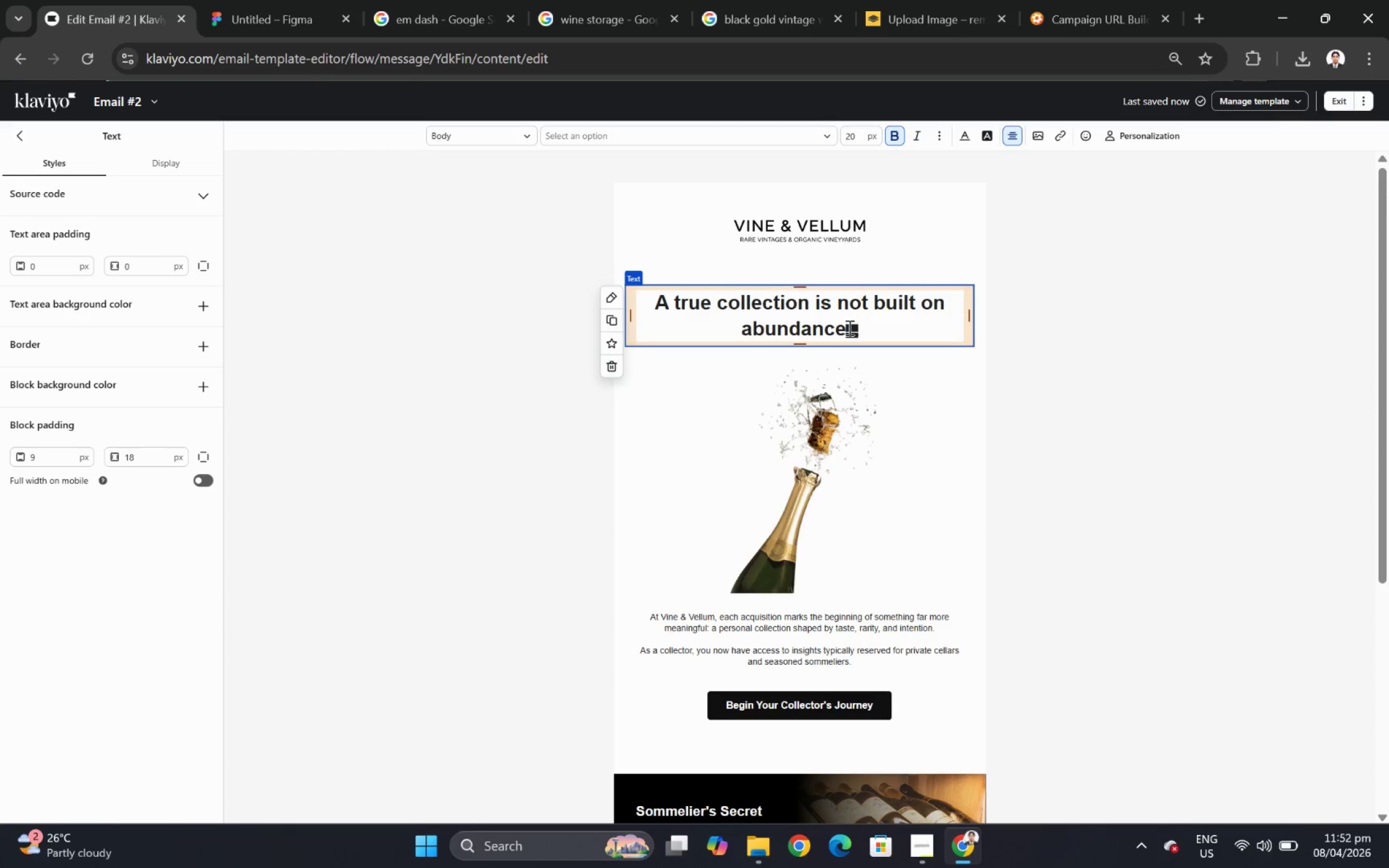 
left_click([840, 328])
 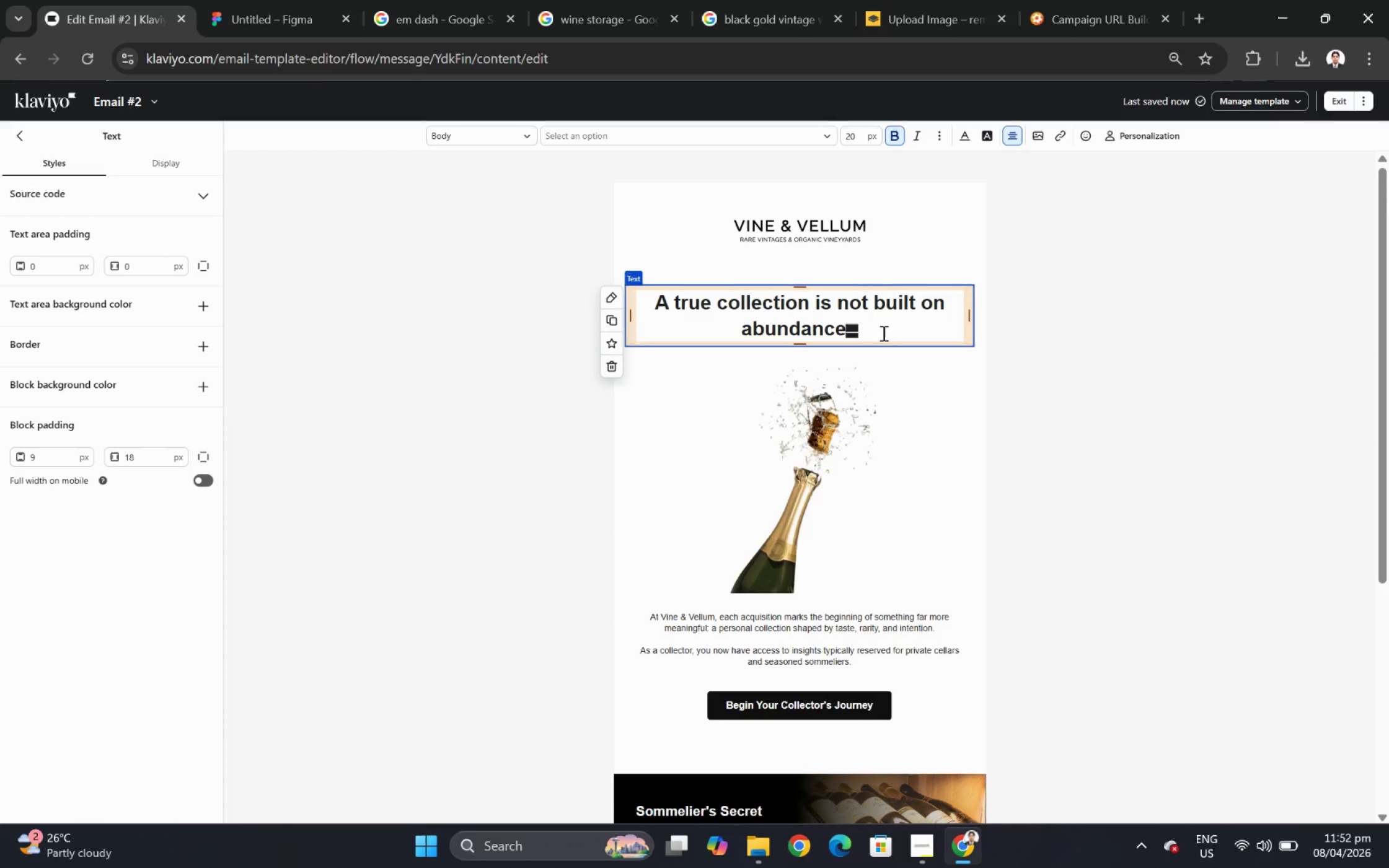 
key(Backspace)
 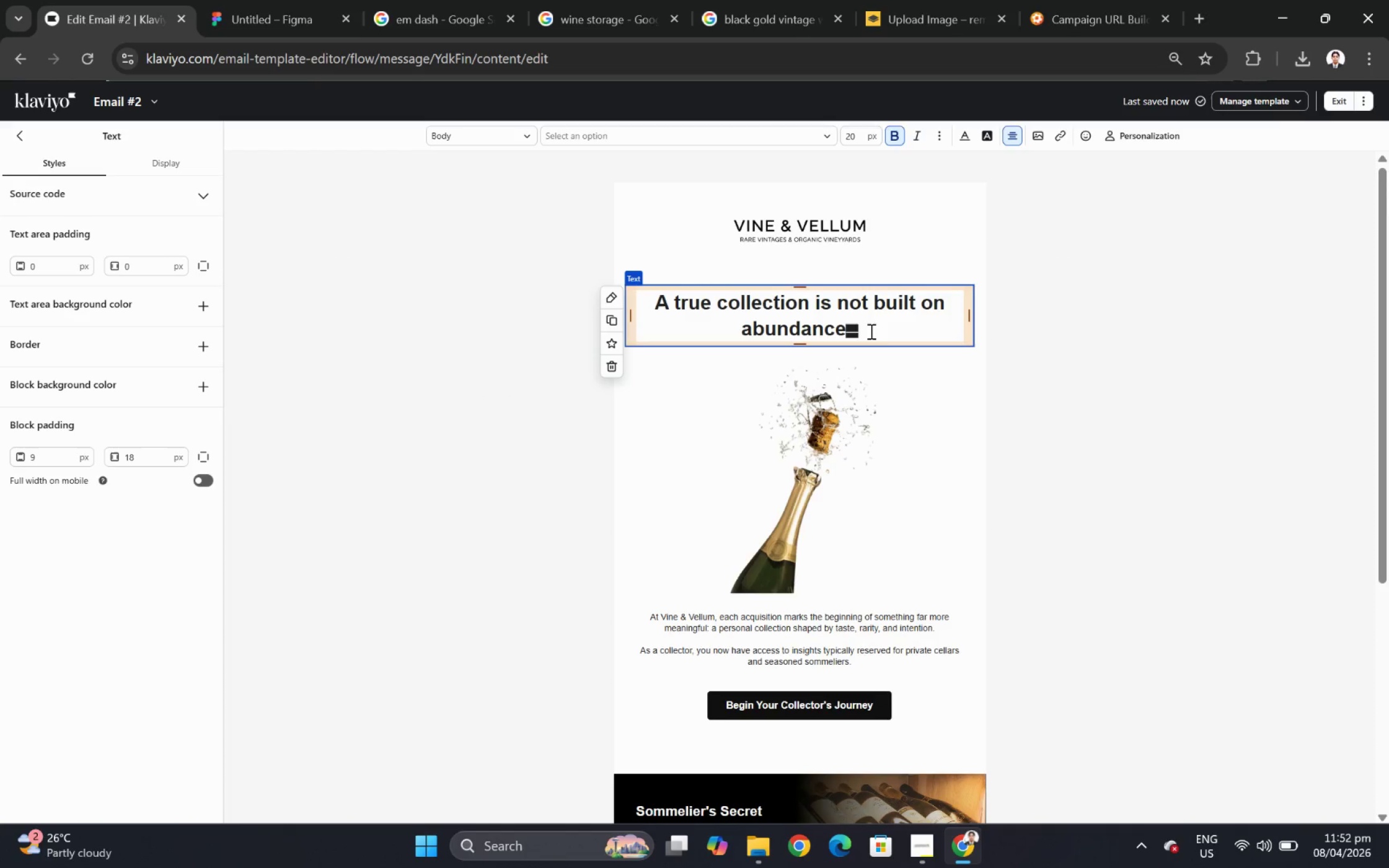 
key(Backspace)
 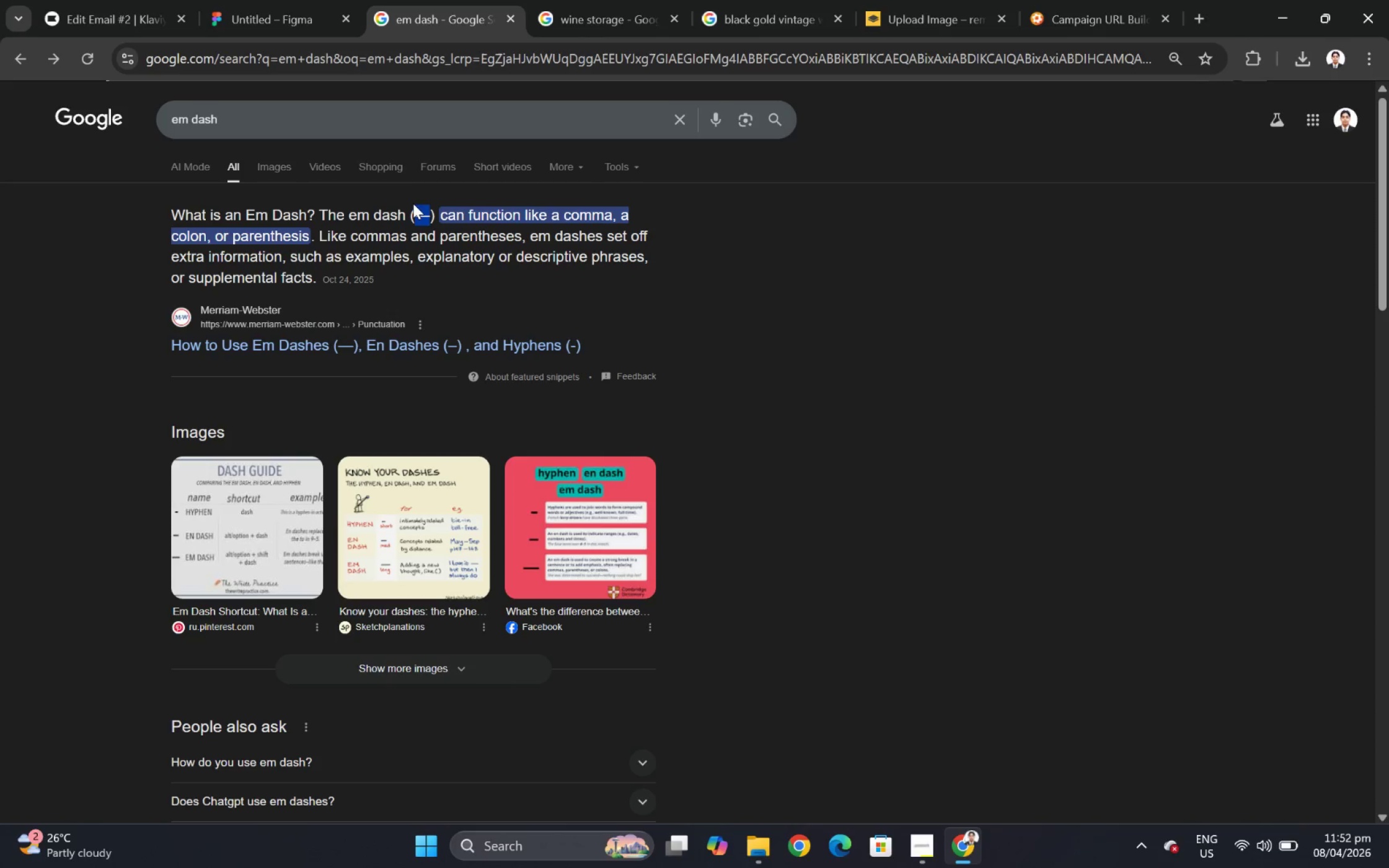 
left_click([418, 215])
 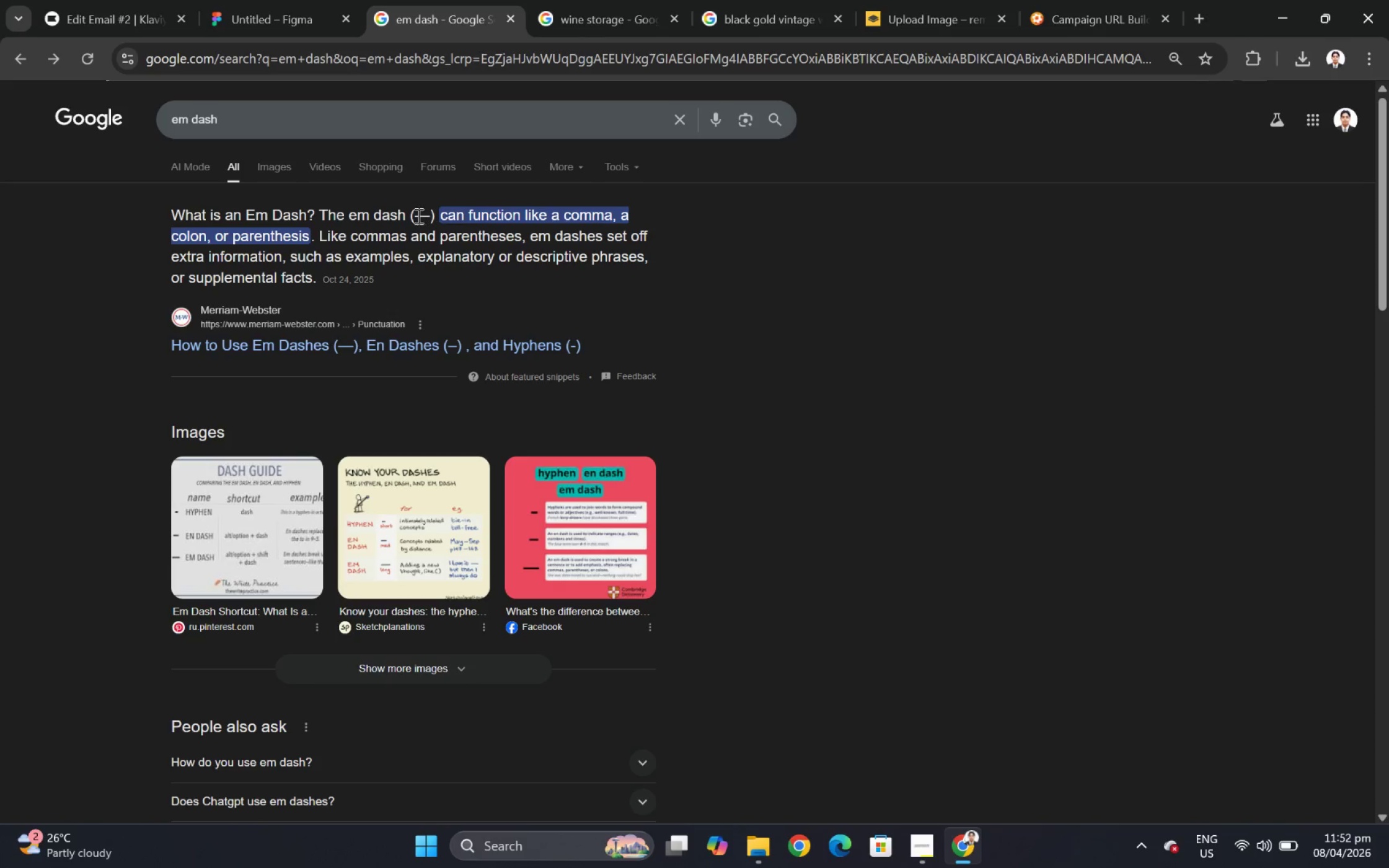 
left_click_drag(start_coordinate=[417, 216], to_coordinate=[428, 216])
 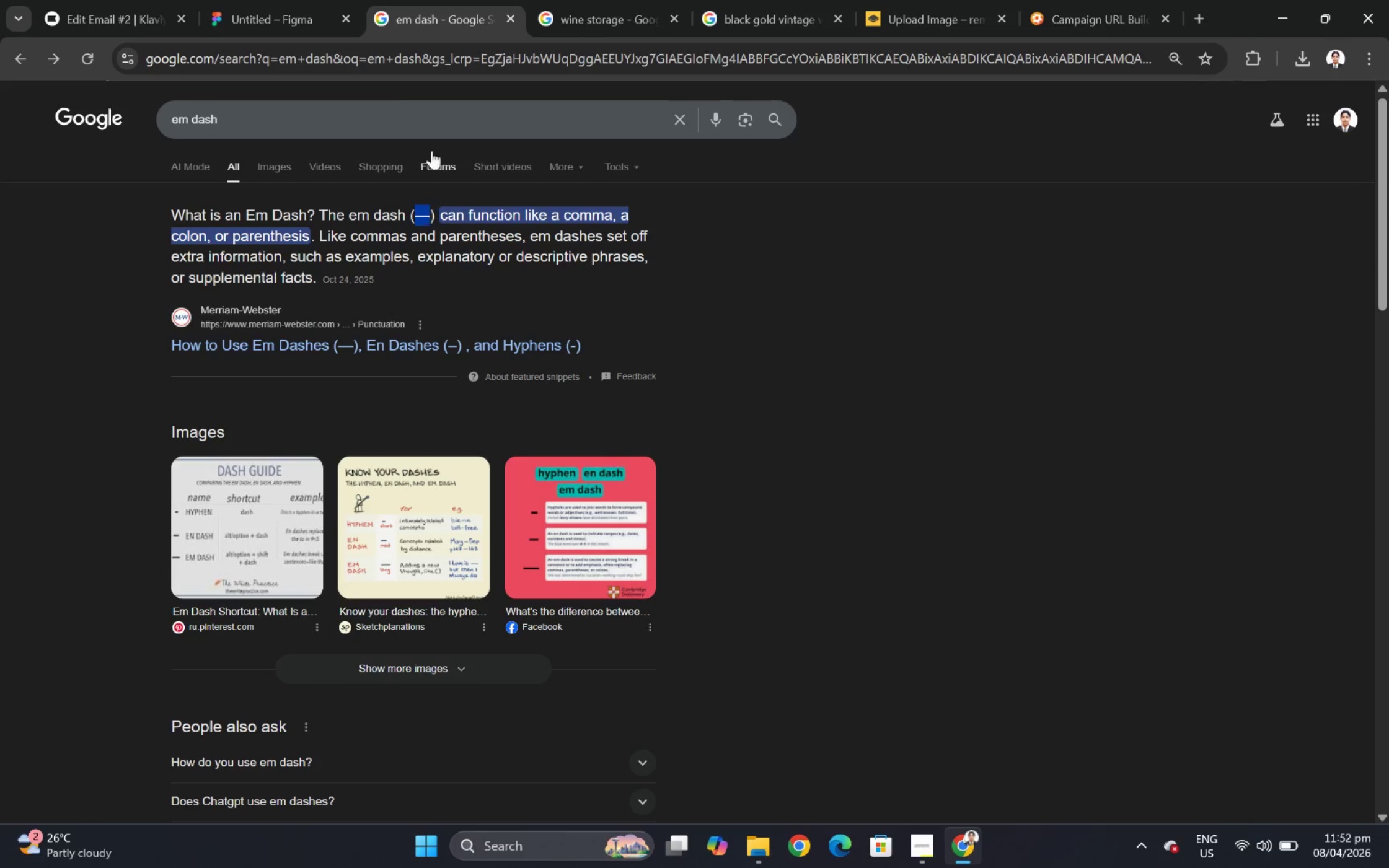 
key(Control+C)
 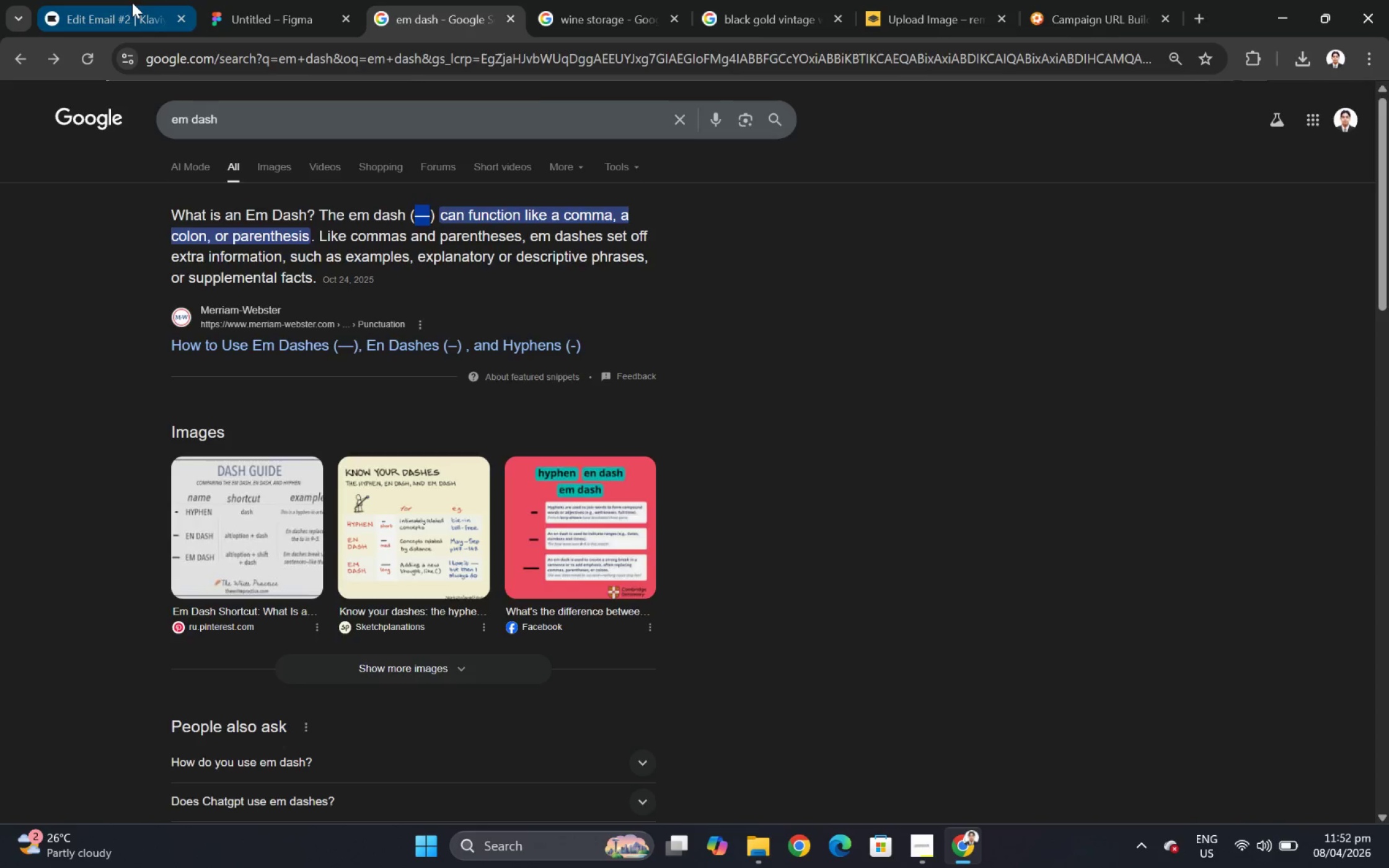 
left_click([131, 3])
 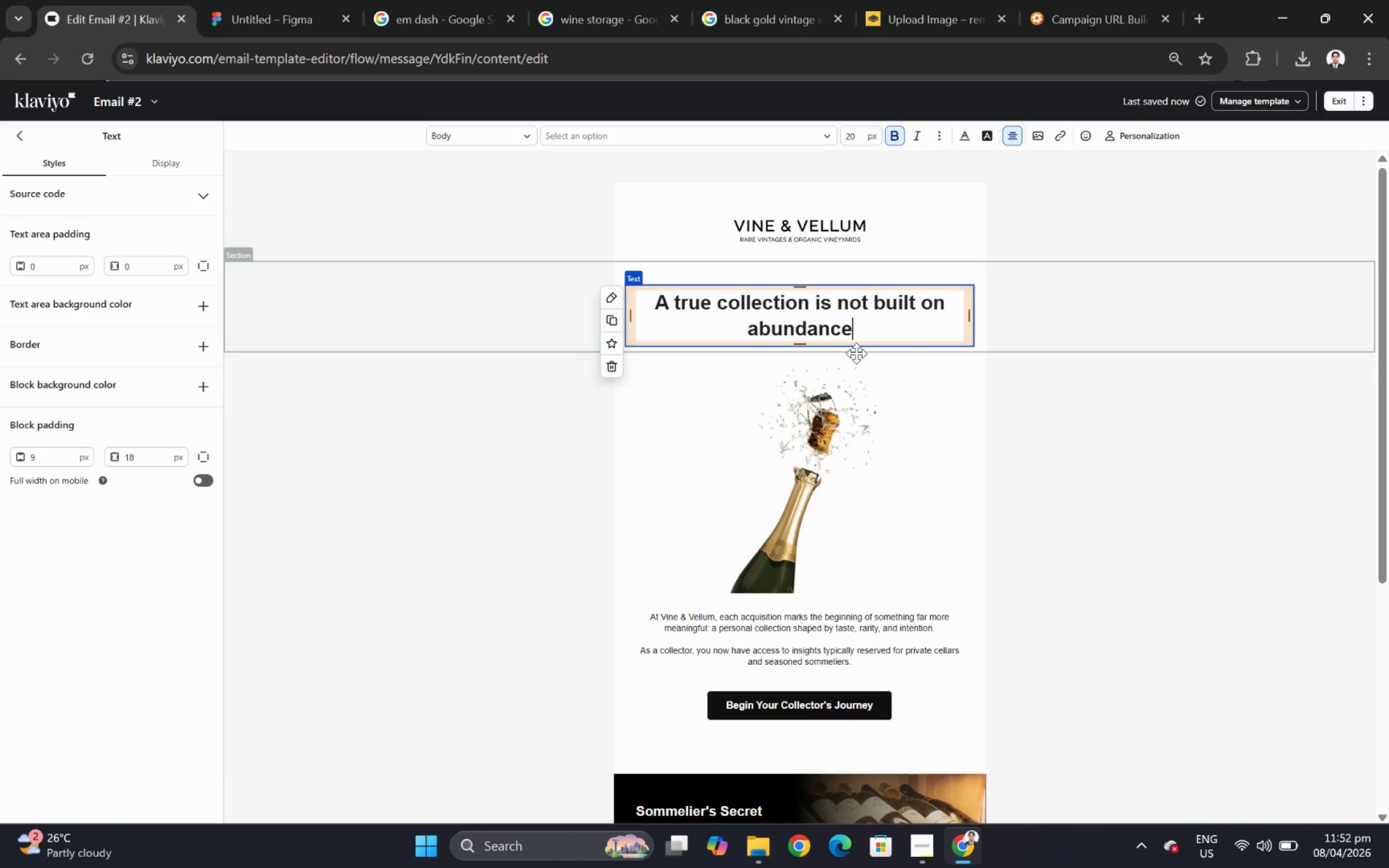 
key(Control+V)
 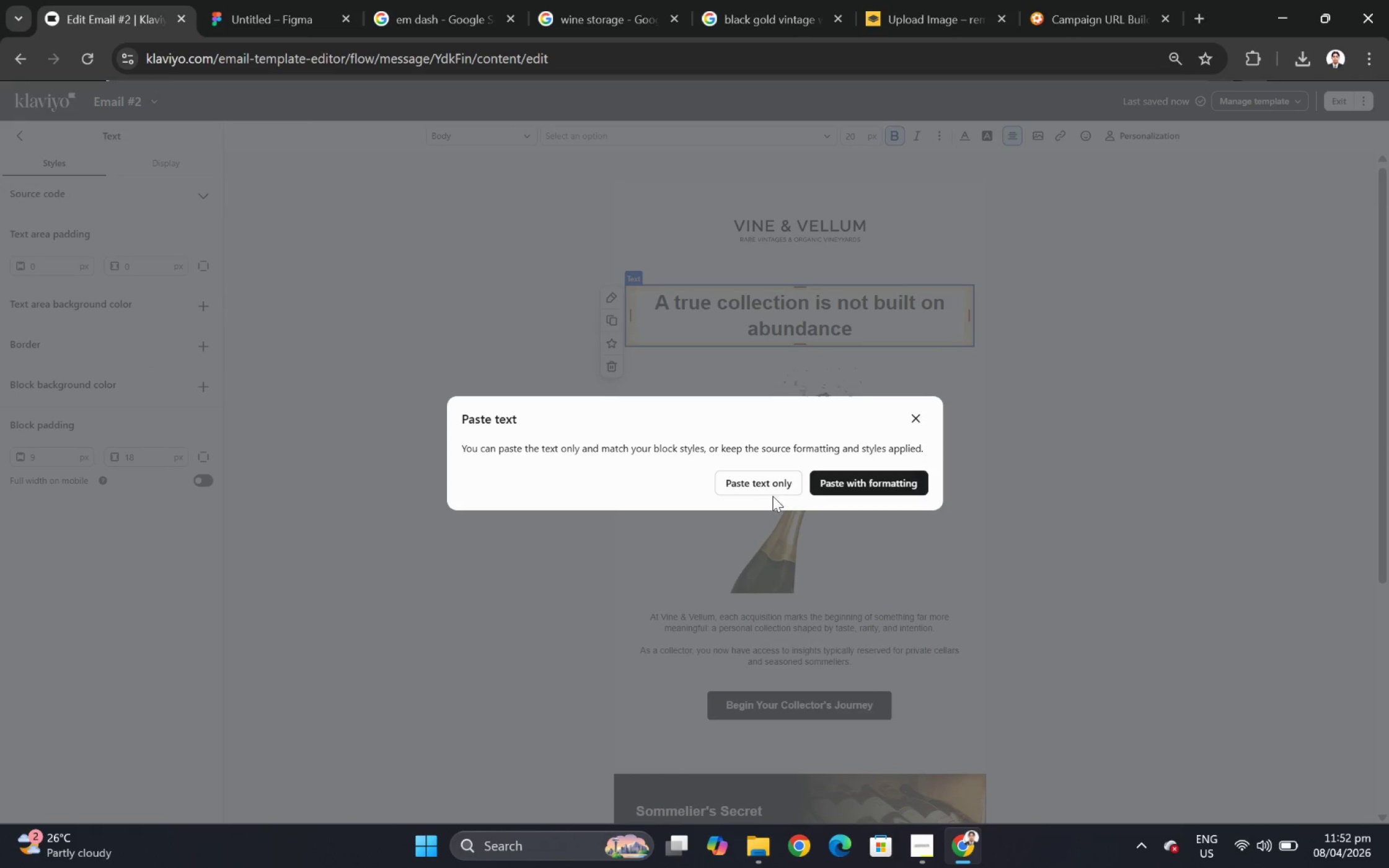 
left_click([775, 484])
 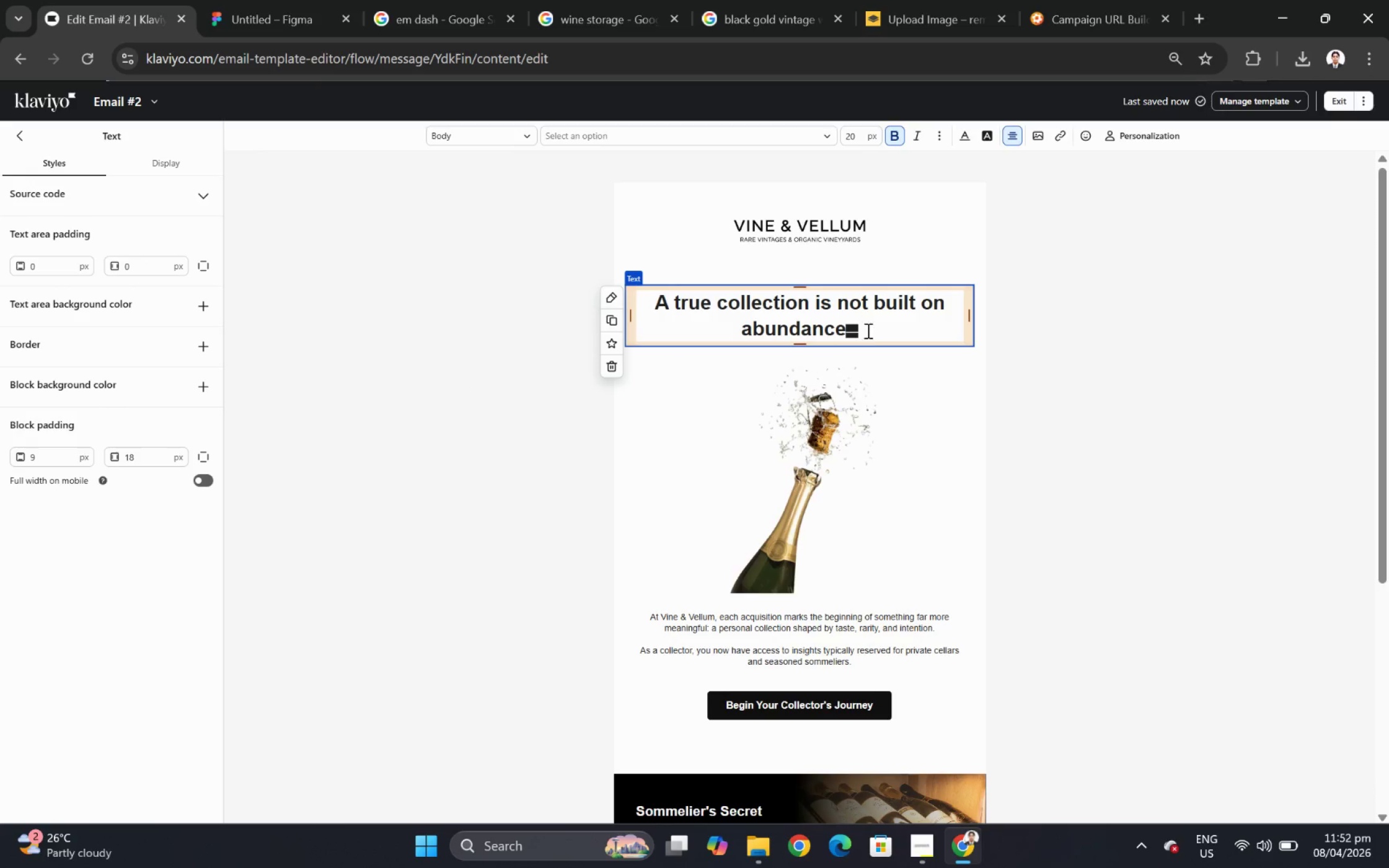 
left_click([868, 331])
 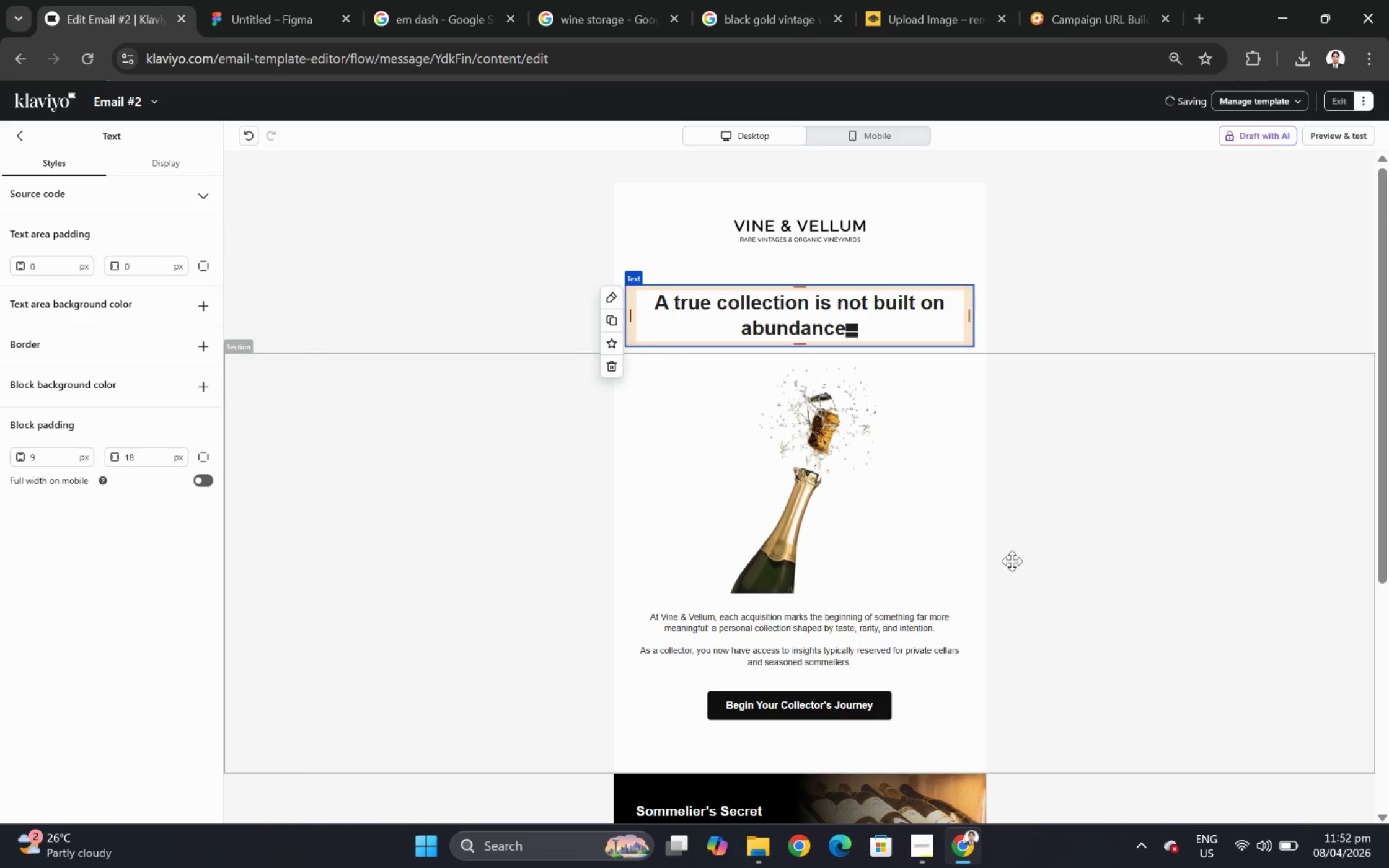 
left_click([805, 528])
 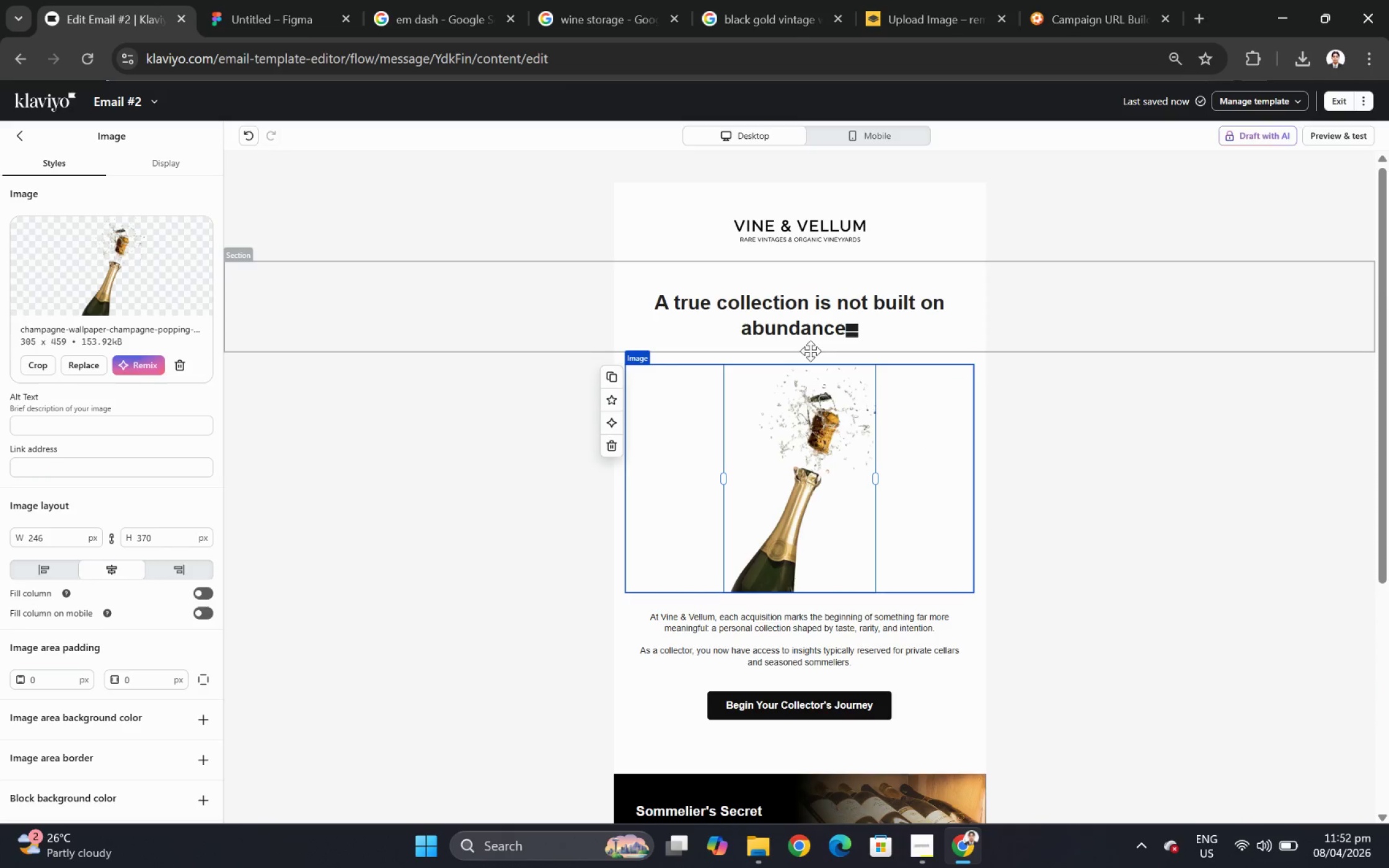 
double_click([890, 320])
 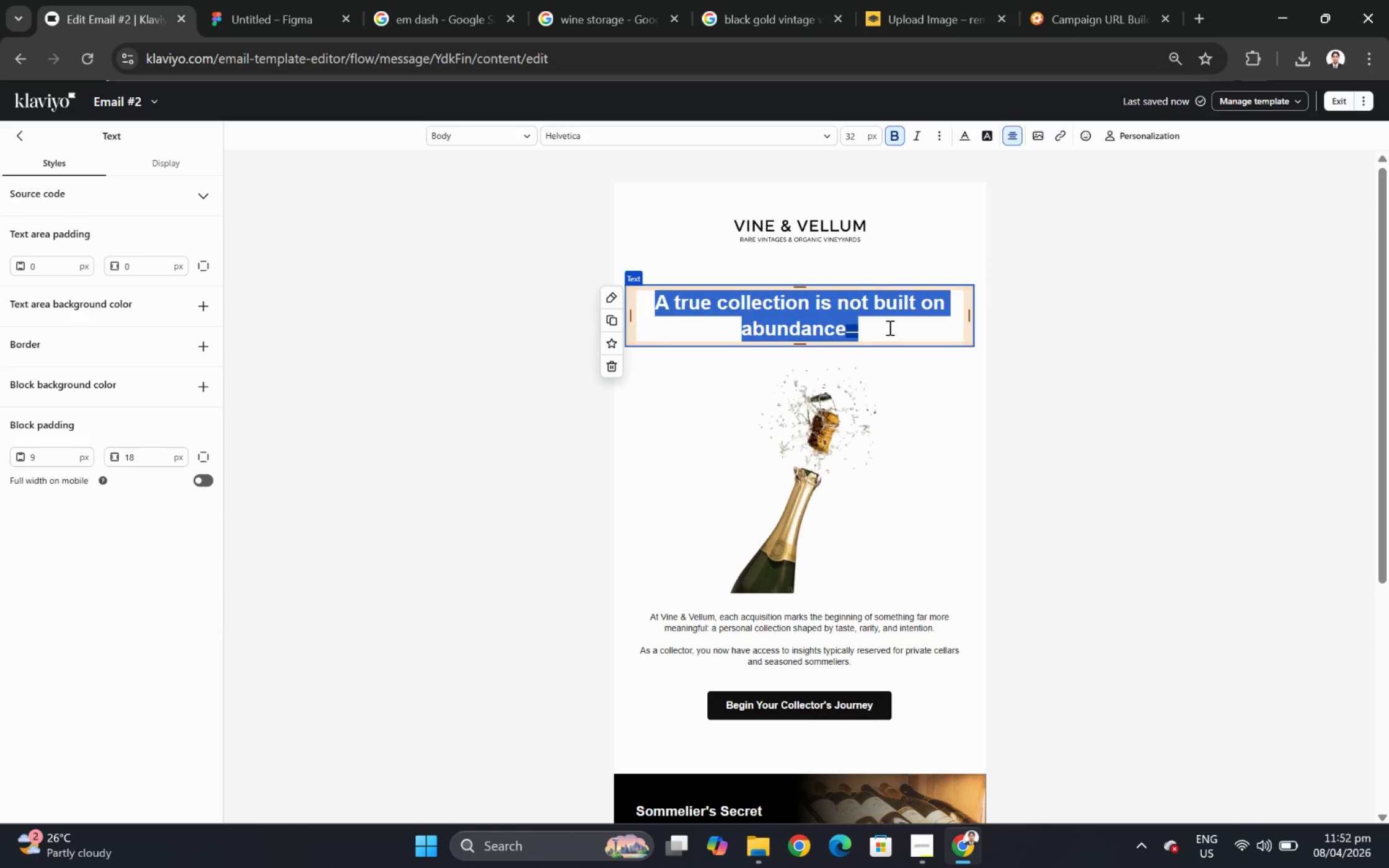 
left_click([889, 330])
 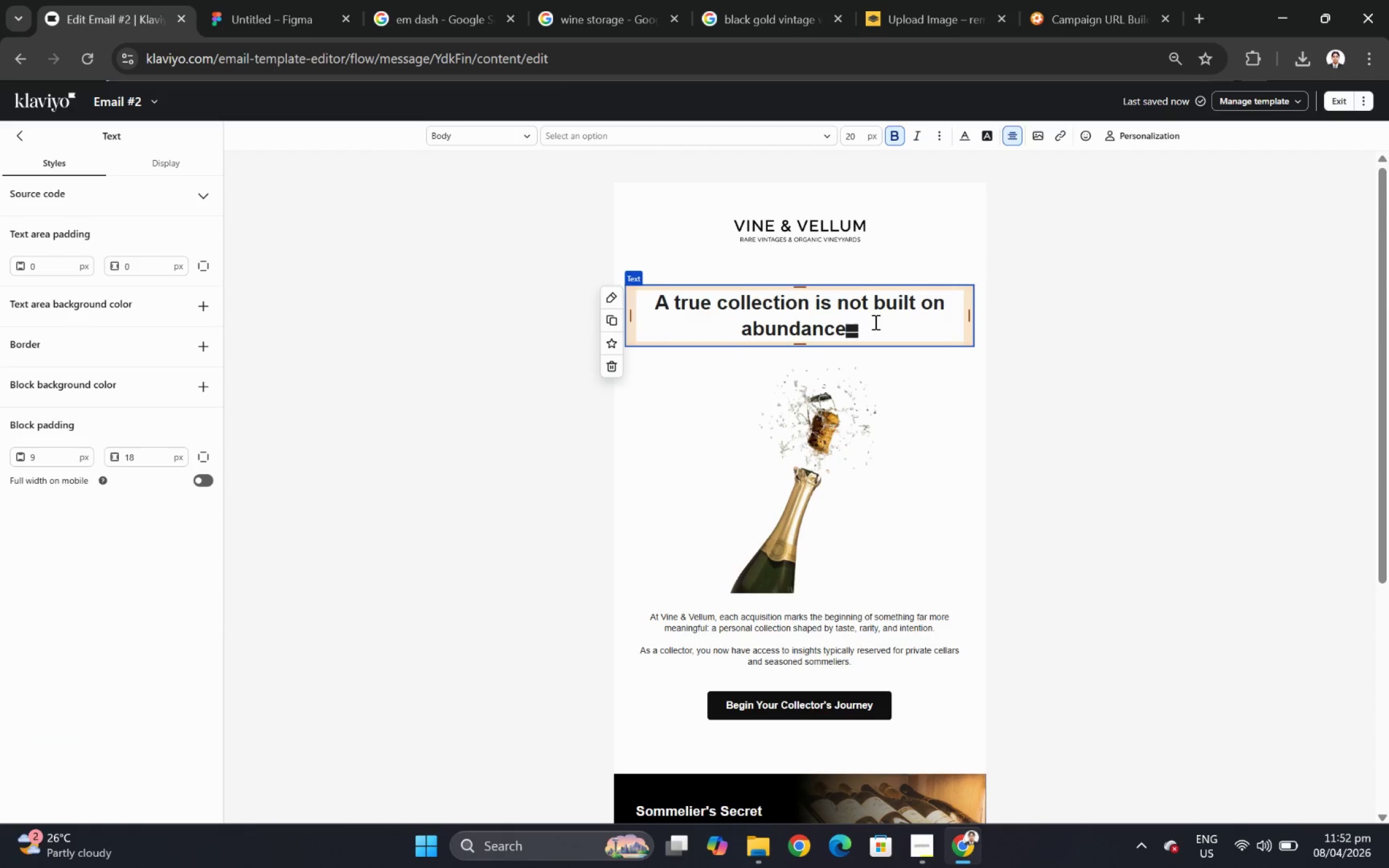 
left_click_drag(start_coordinate=[865, 328], to_coordinate=[847, 331])
 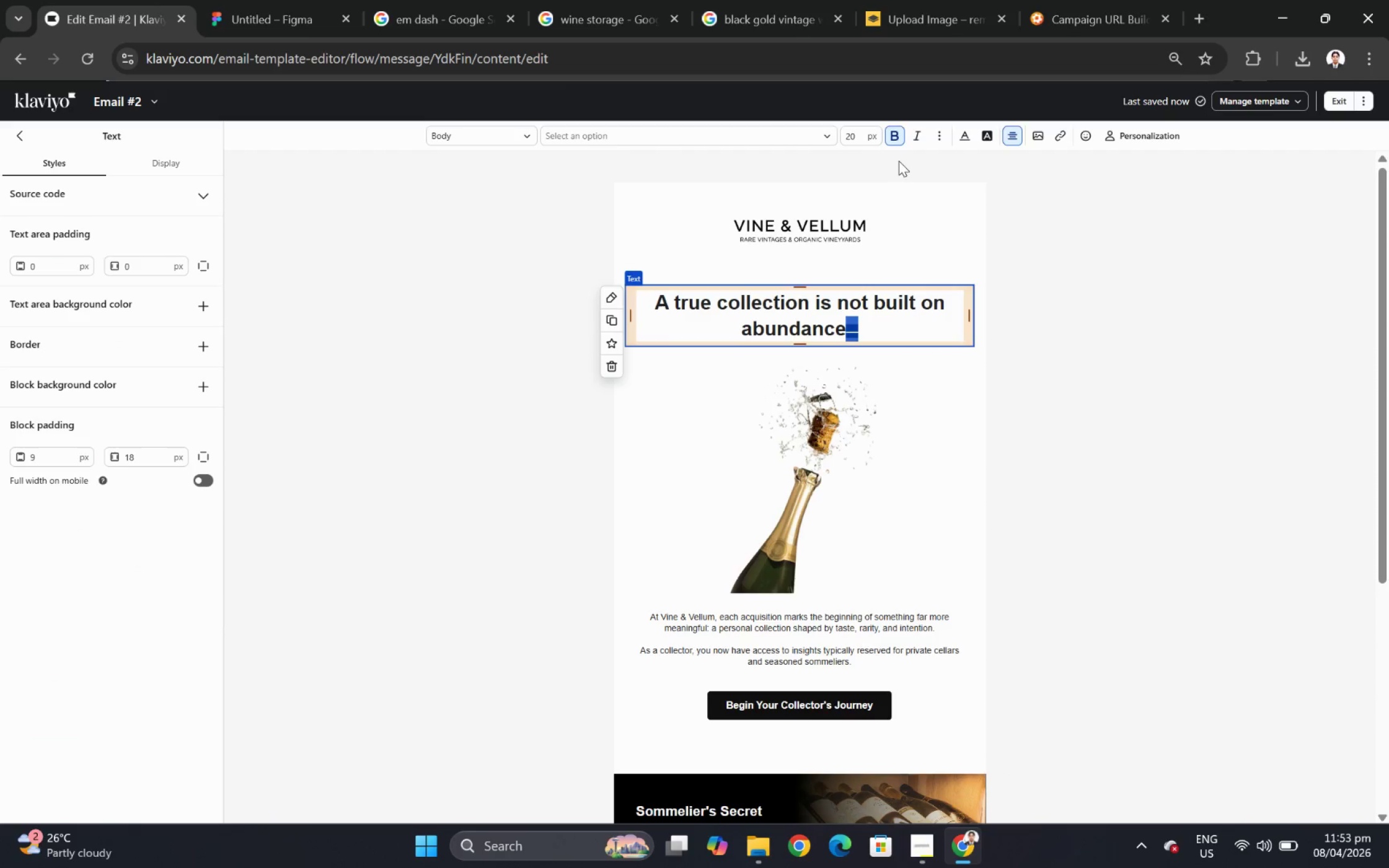 
left_click([894, 137])
 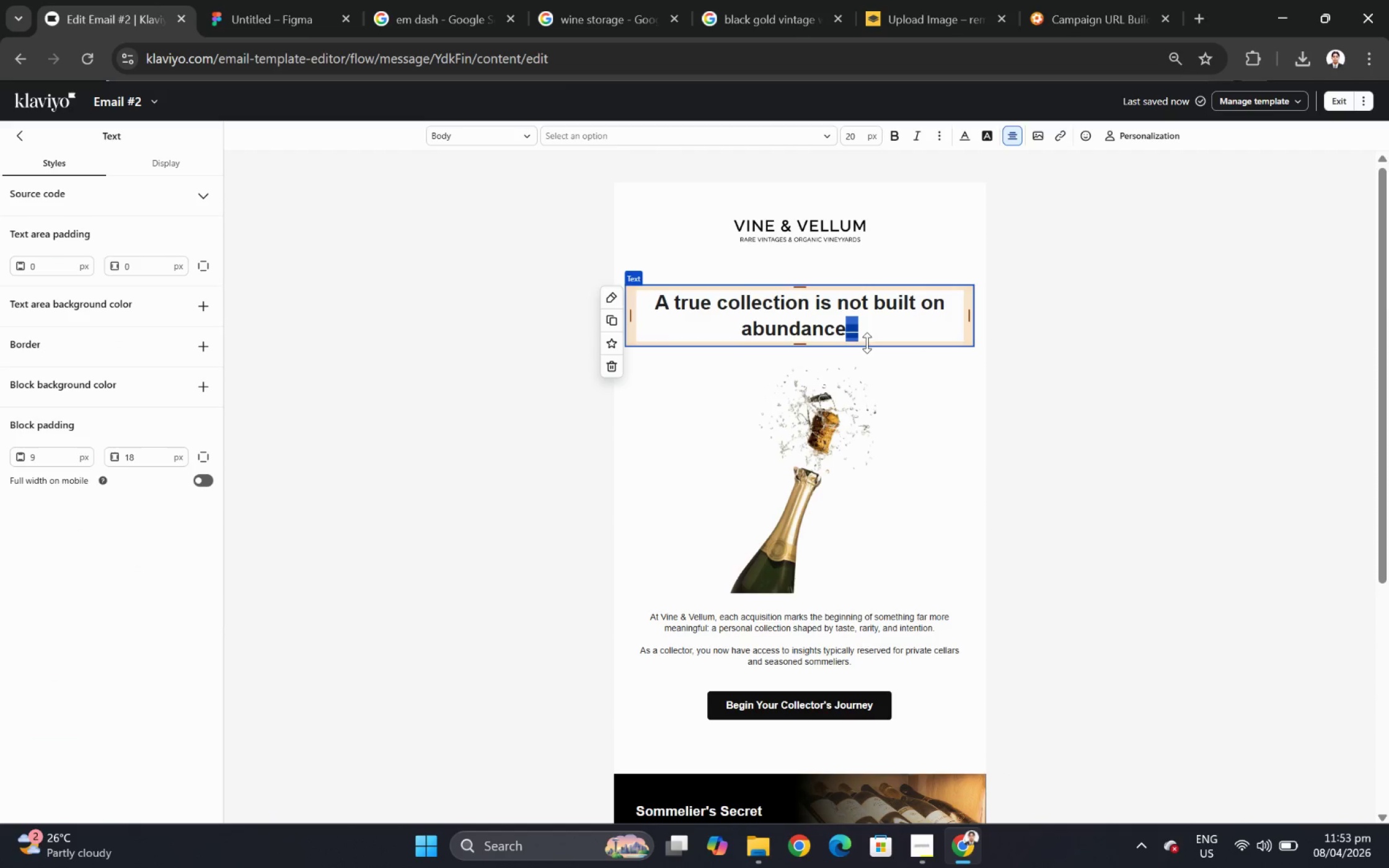 
left_click([866, 324])
 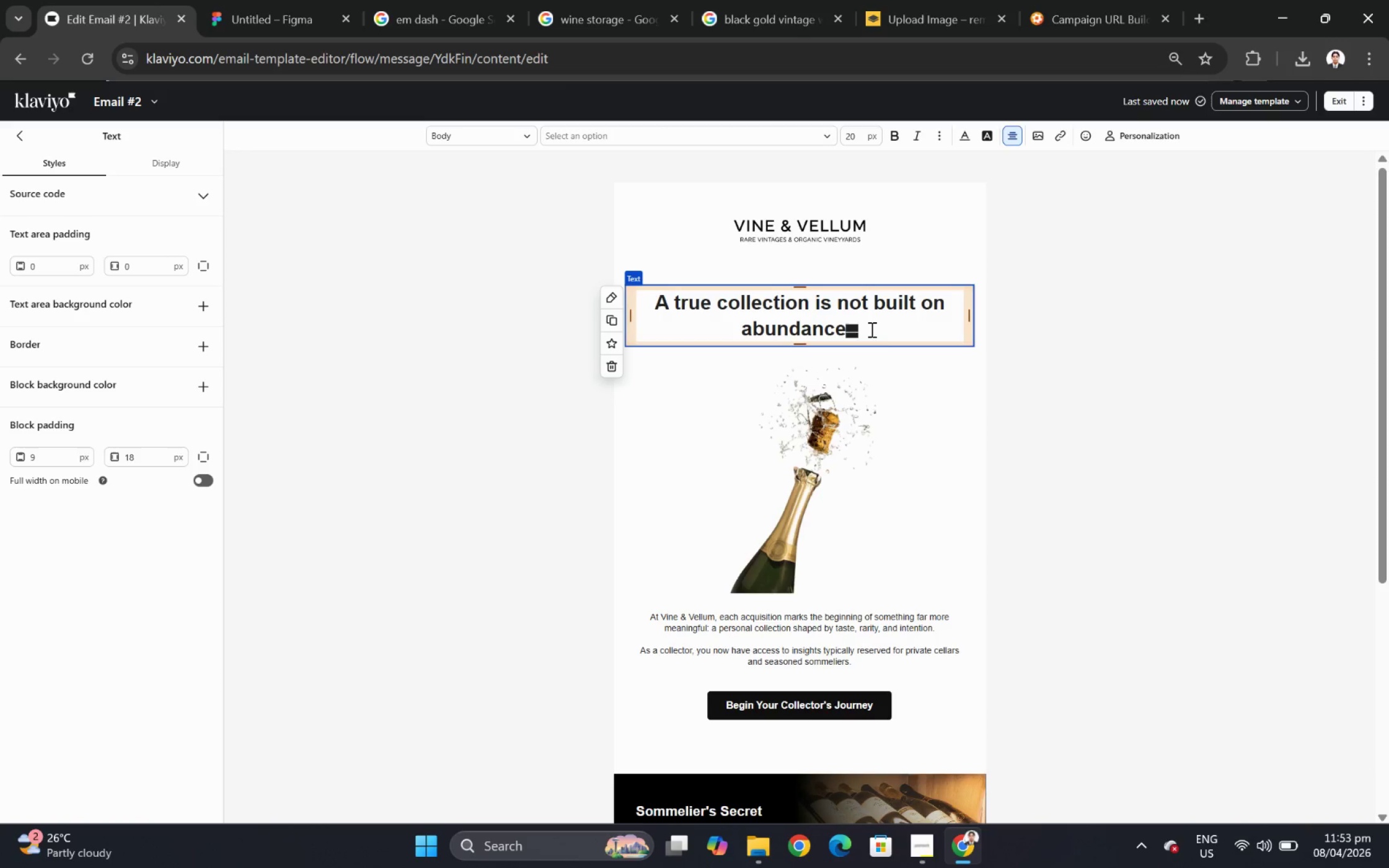 
left_click_drag(start_coordinate=[869, 330], to_coordinate=[844, 330])
 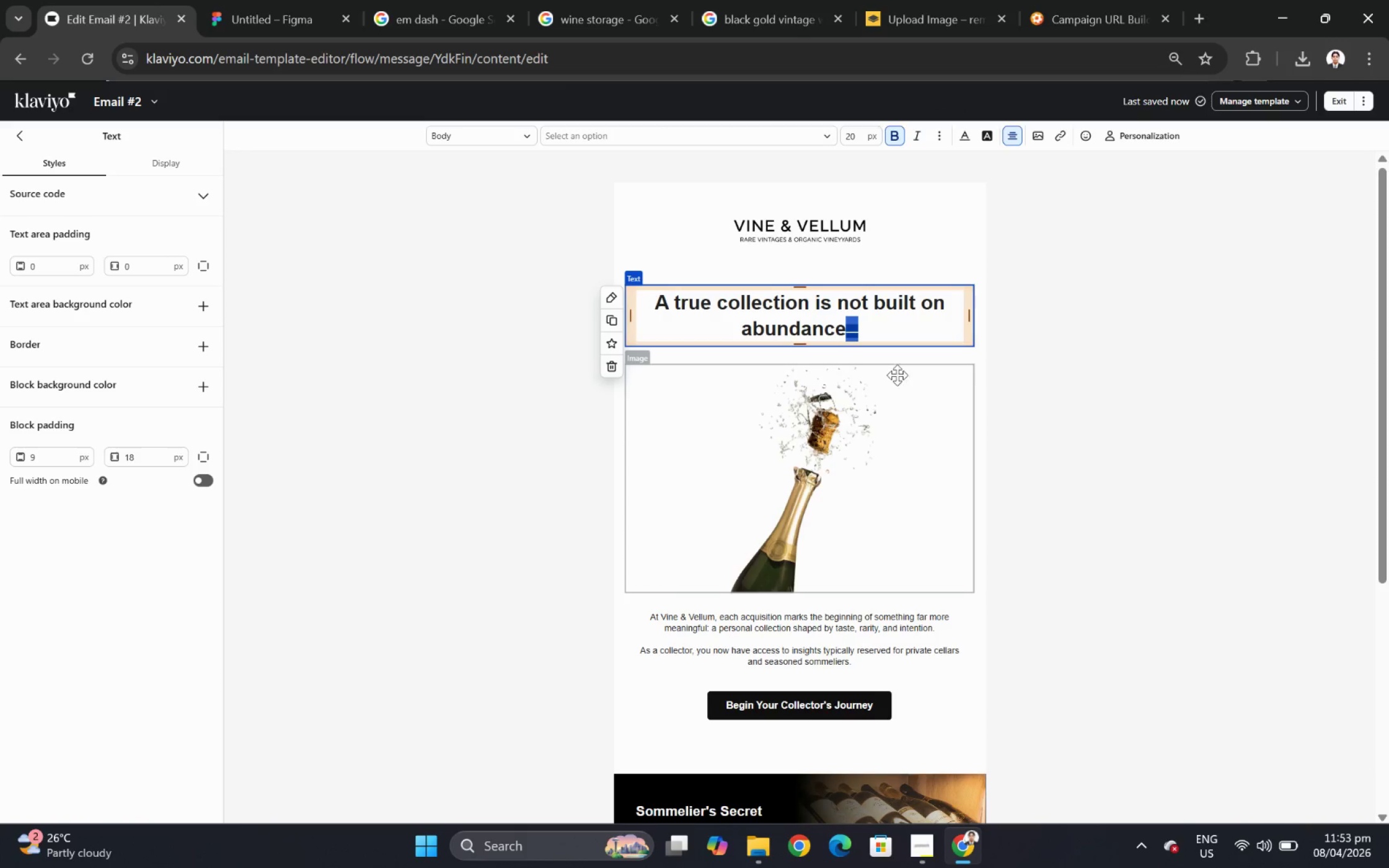 
left_click([873, 327])
 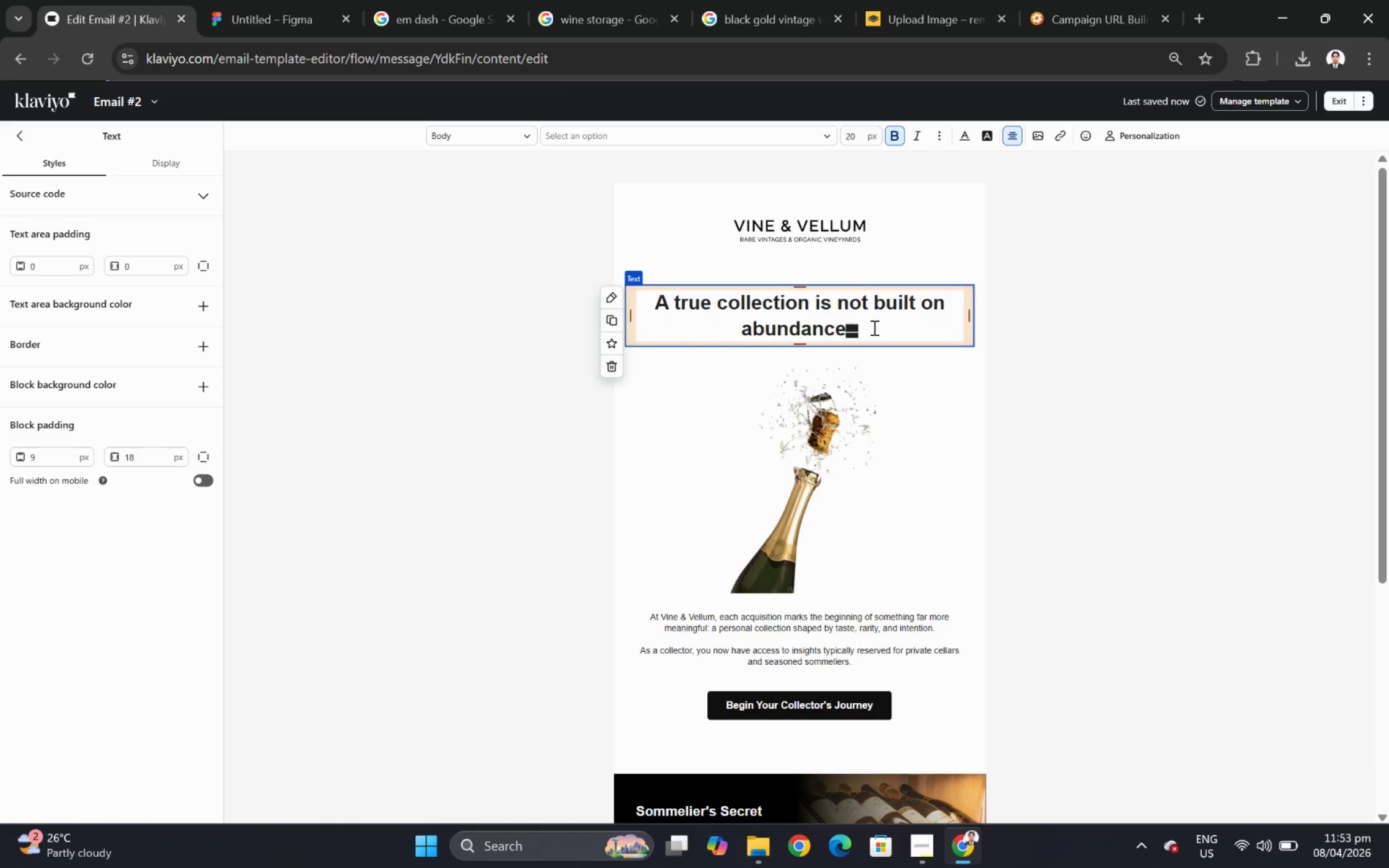 
left_click([987, 644])
 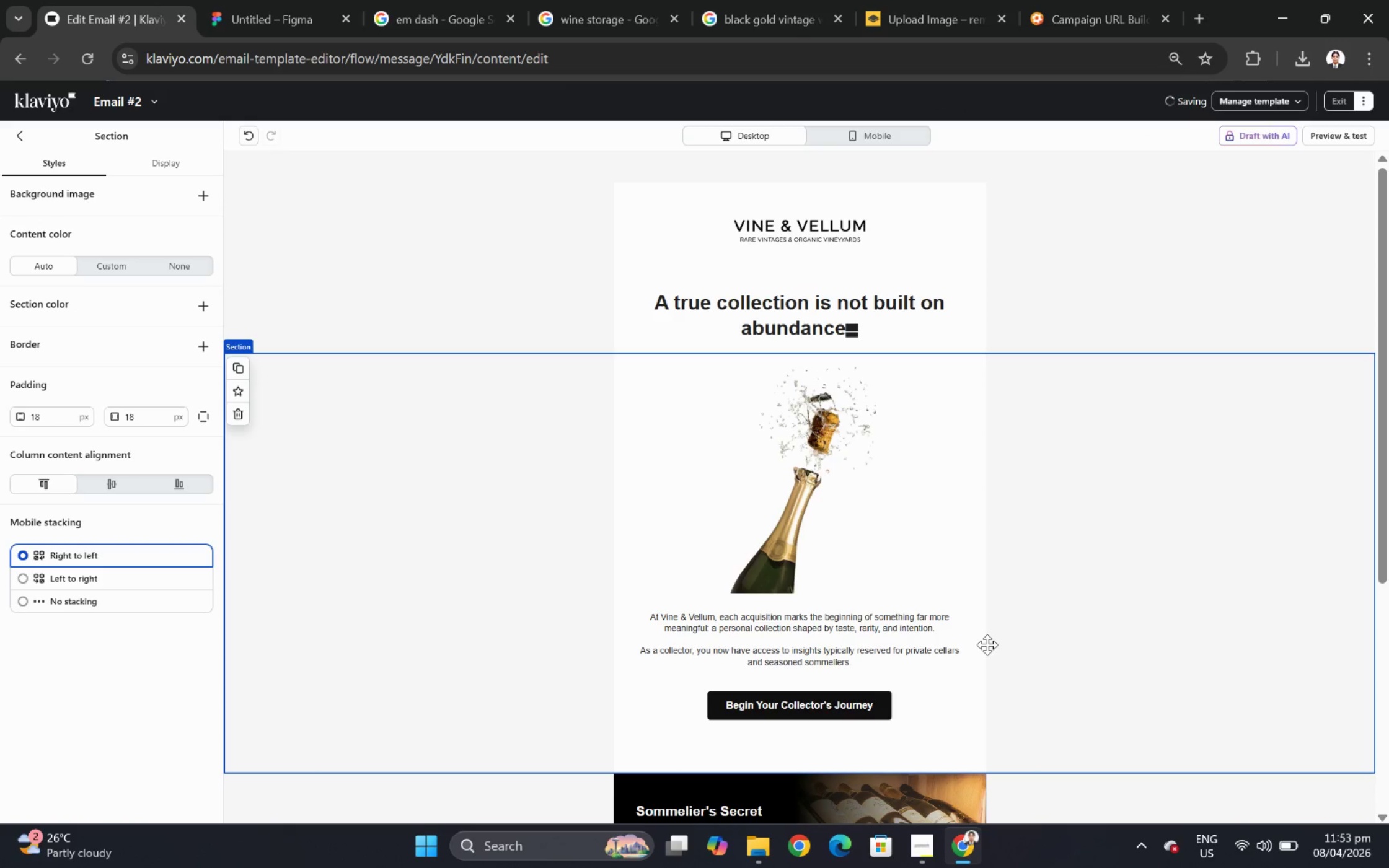 
scroll: coordinate [987, 645], scroll_direction: down, amount: 3.0
 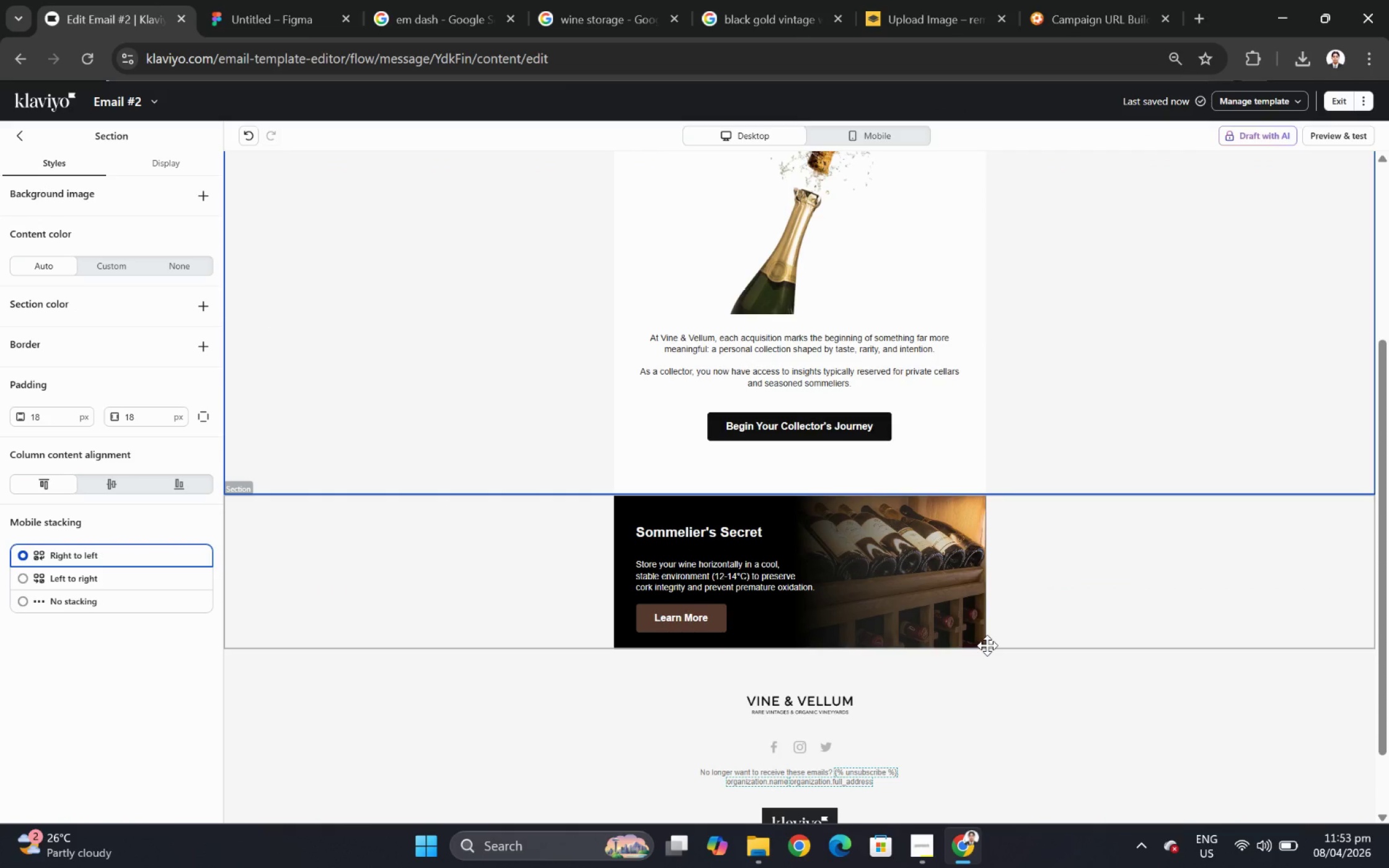 
scroll: coordinate [987, 645], scroll_direction: up, amount: 1.0
 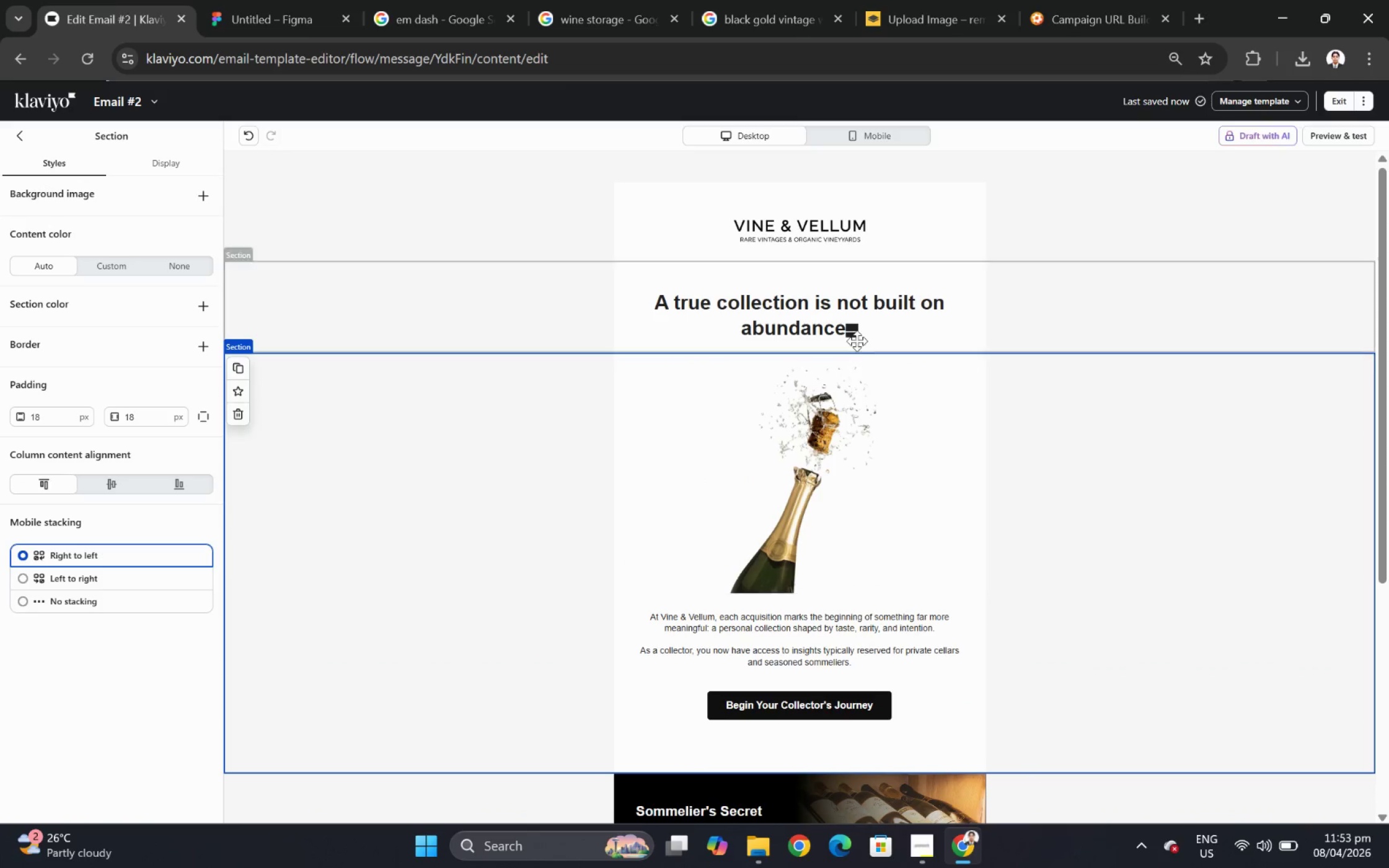 
double_click([863, 331])
 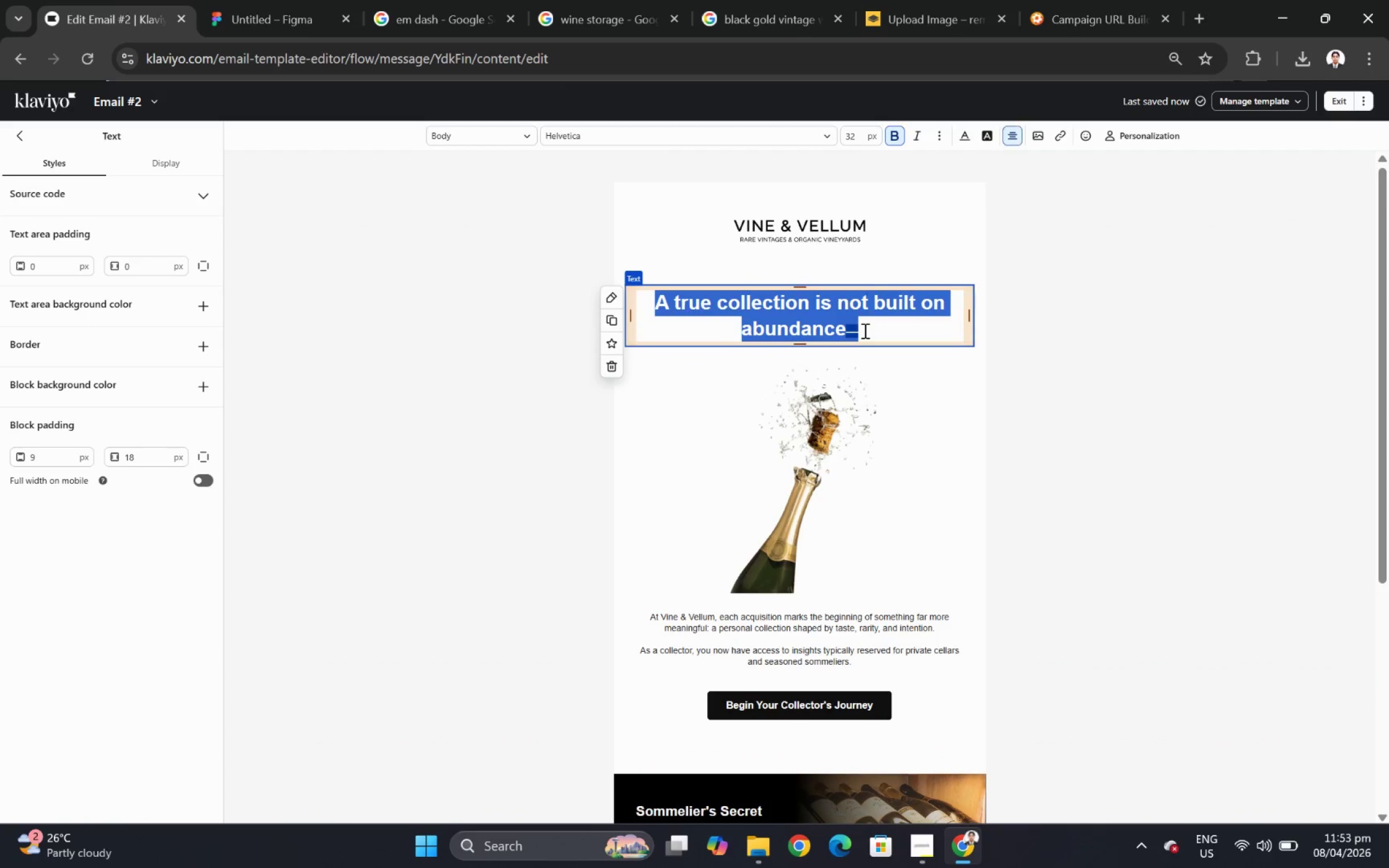 
left_click([865, 333])
 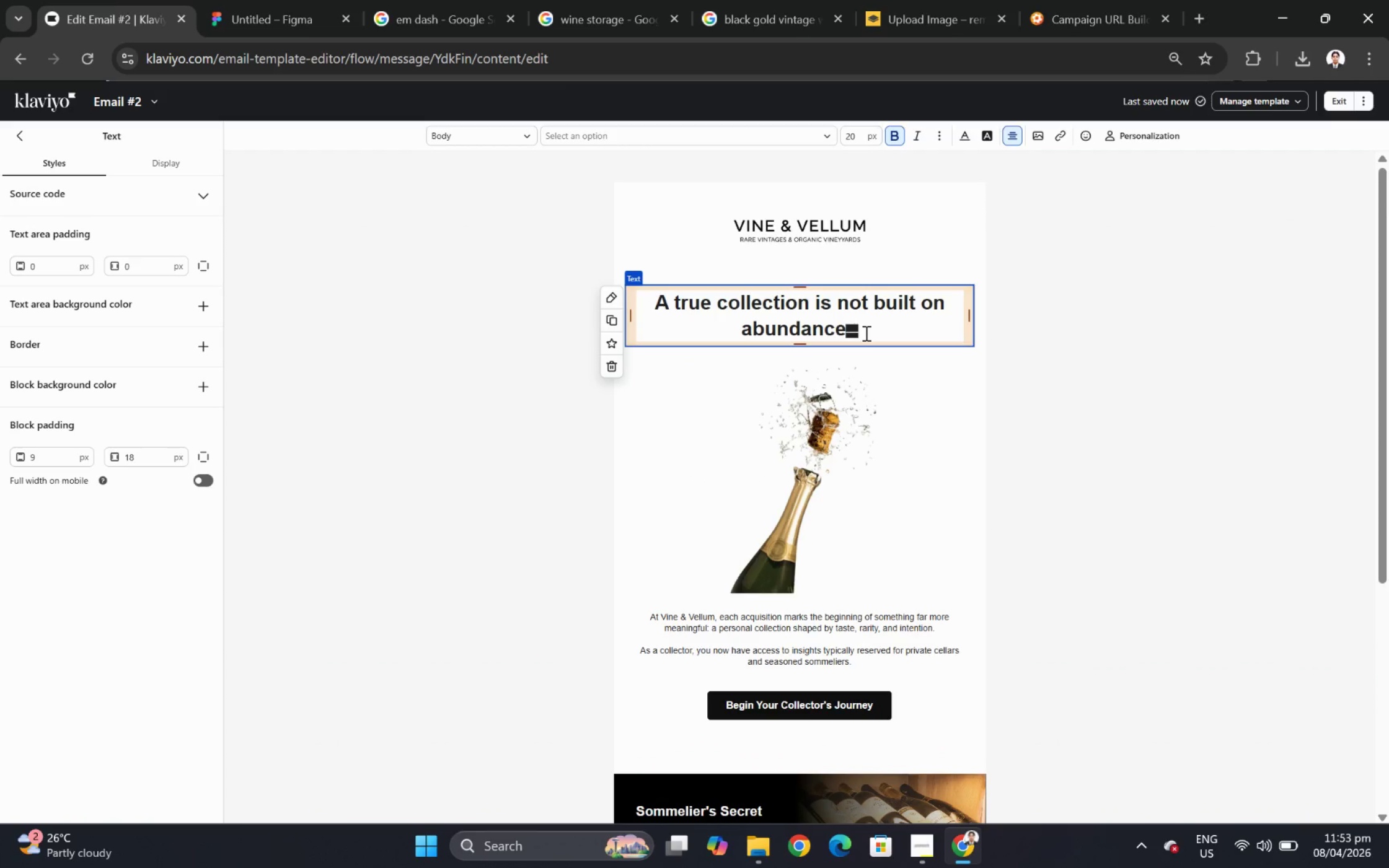 
key(Control+Backspace)
 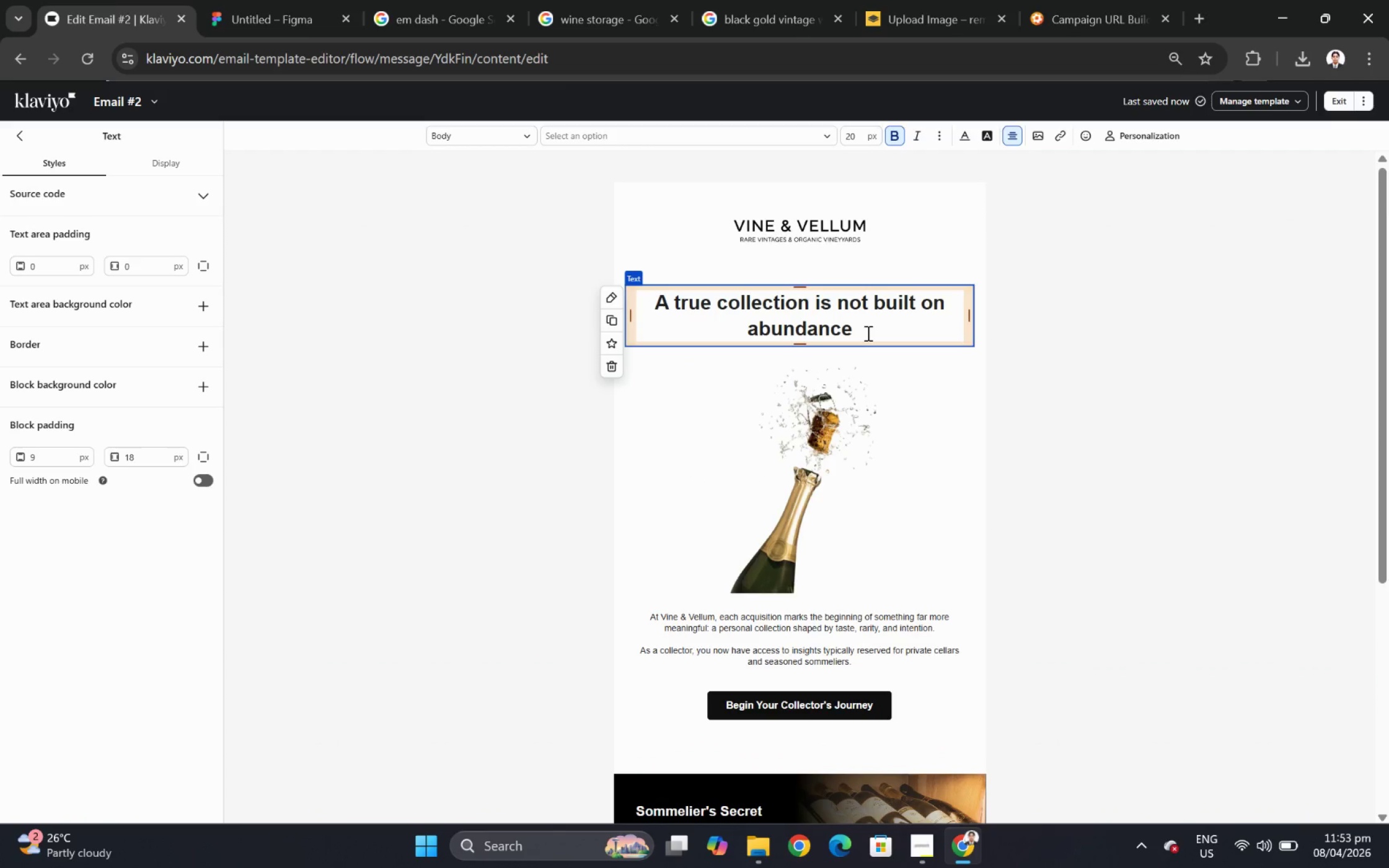 
key(Control+Comma)
 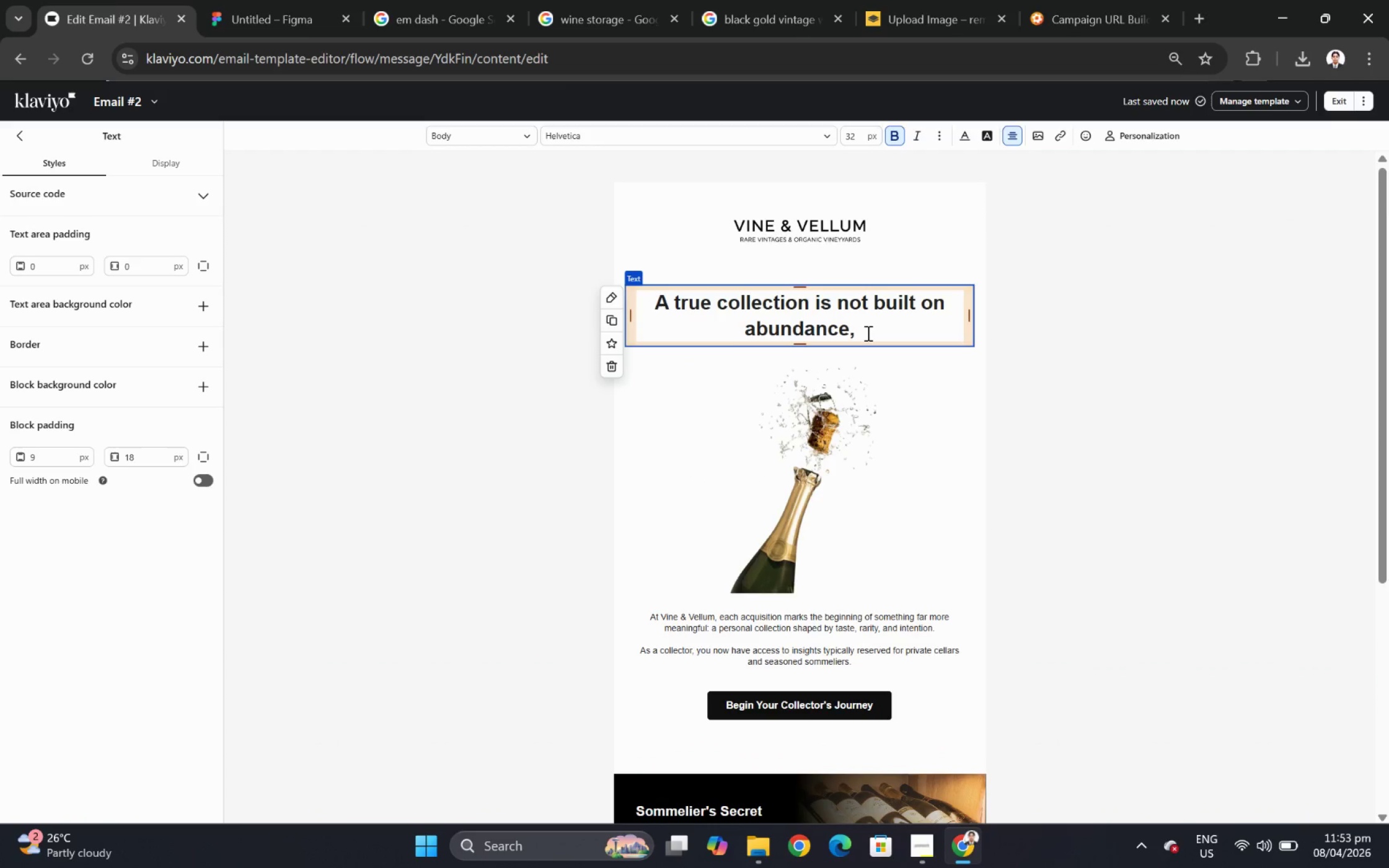 
key(Control+Space)
 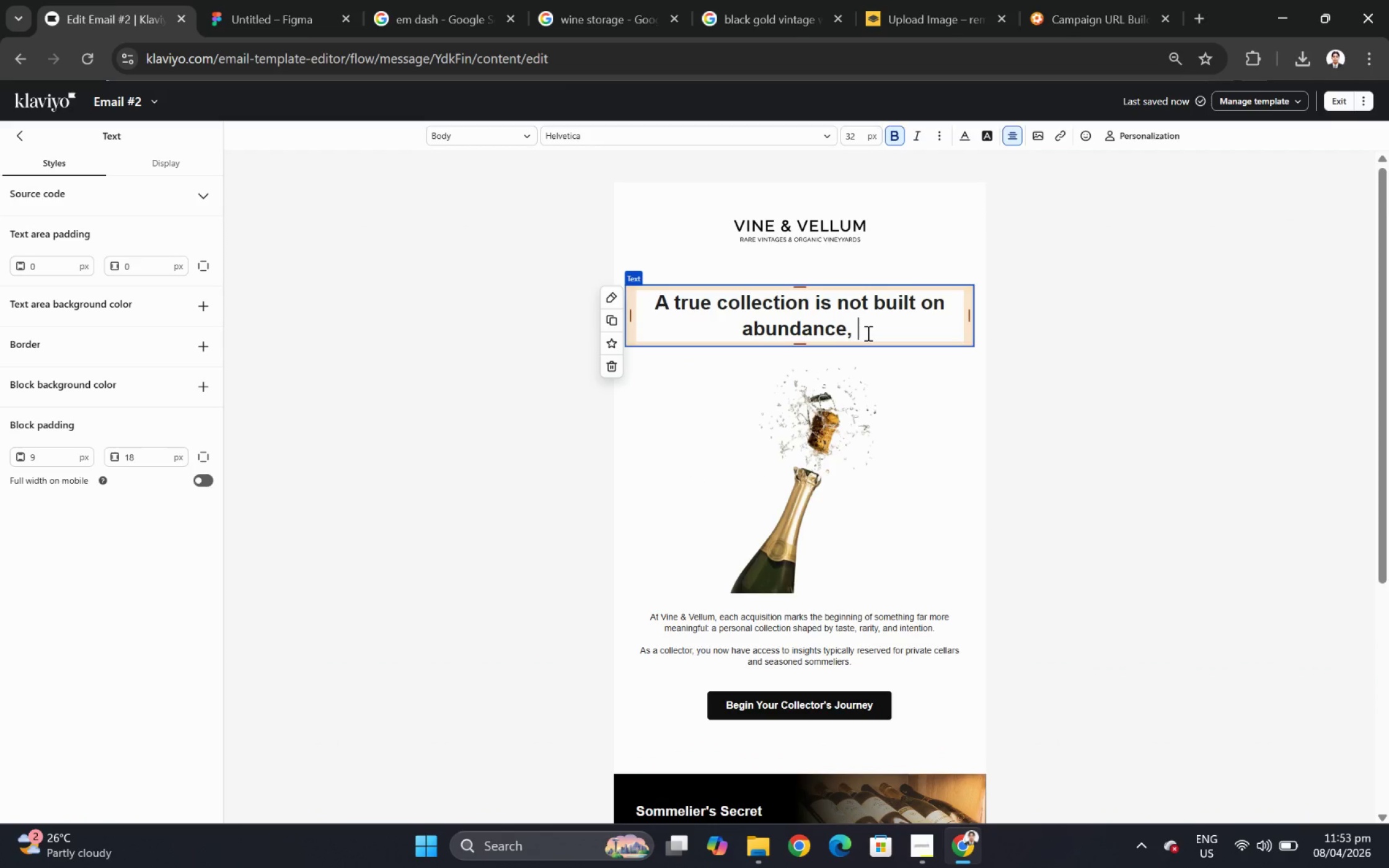 
key(Control+B)
 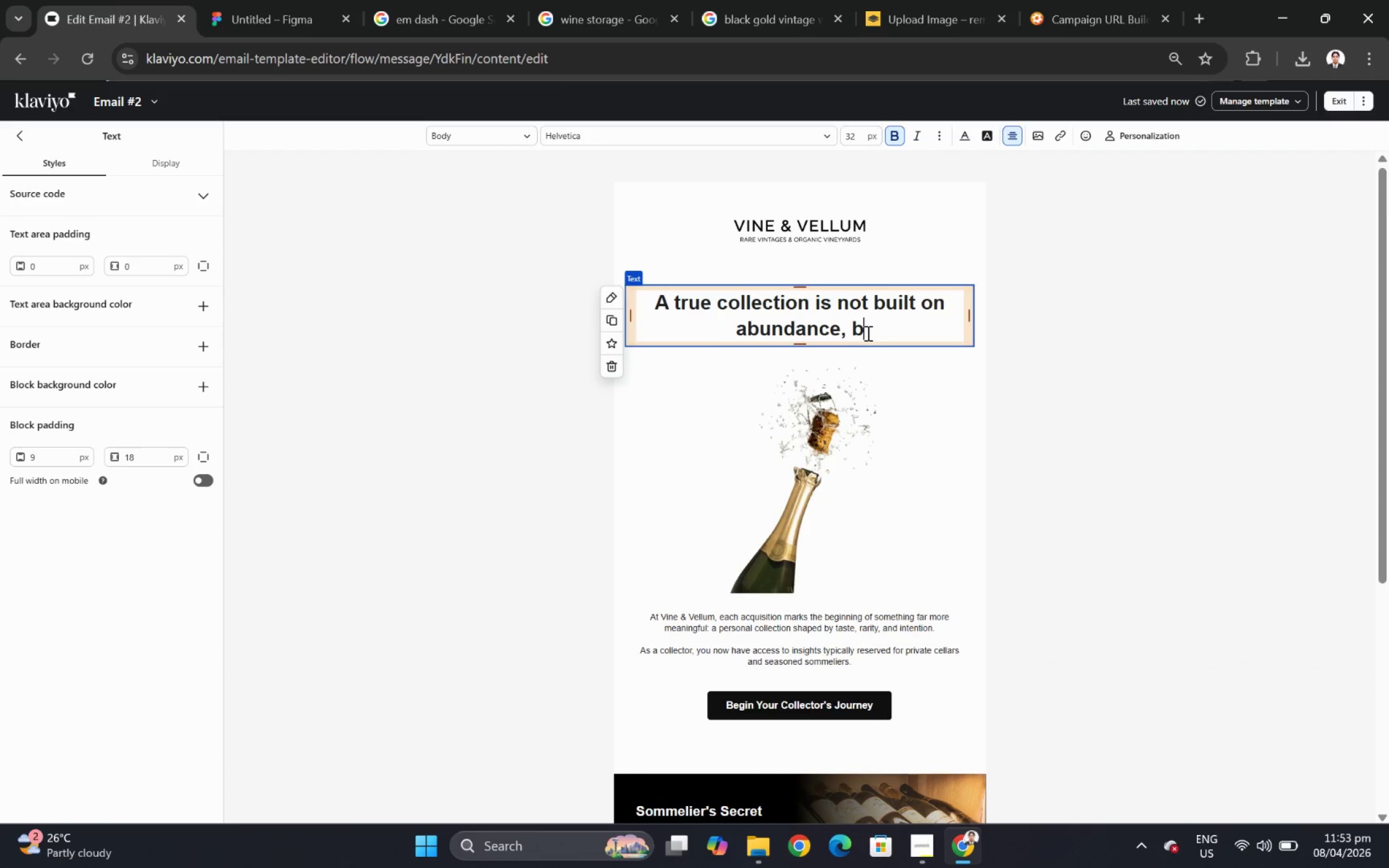 
key(Control+U)
 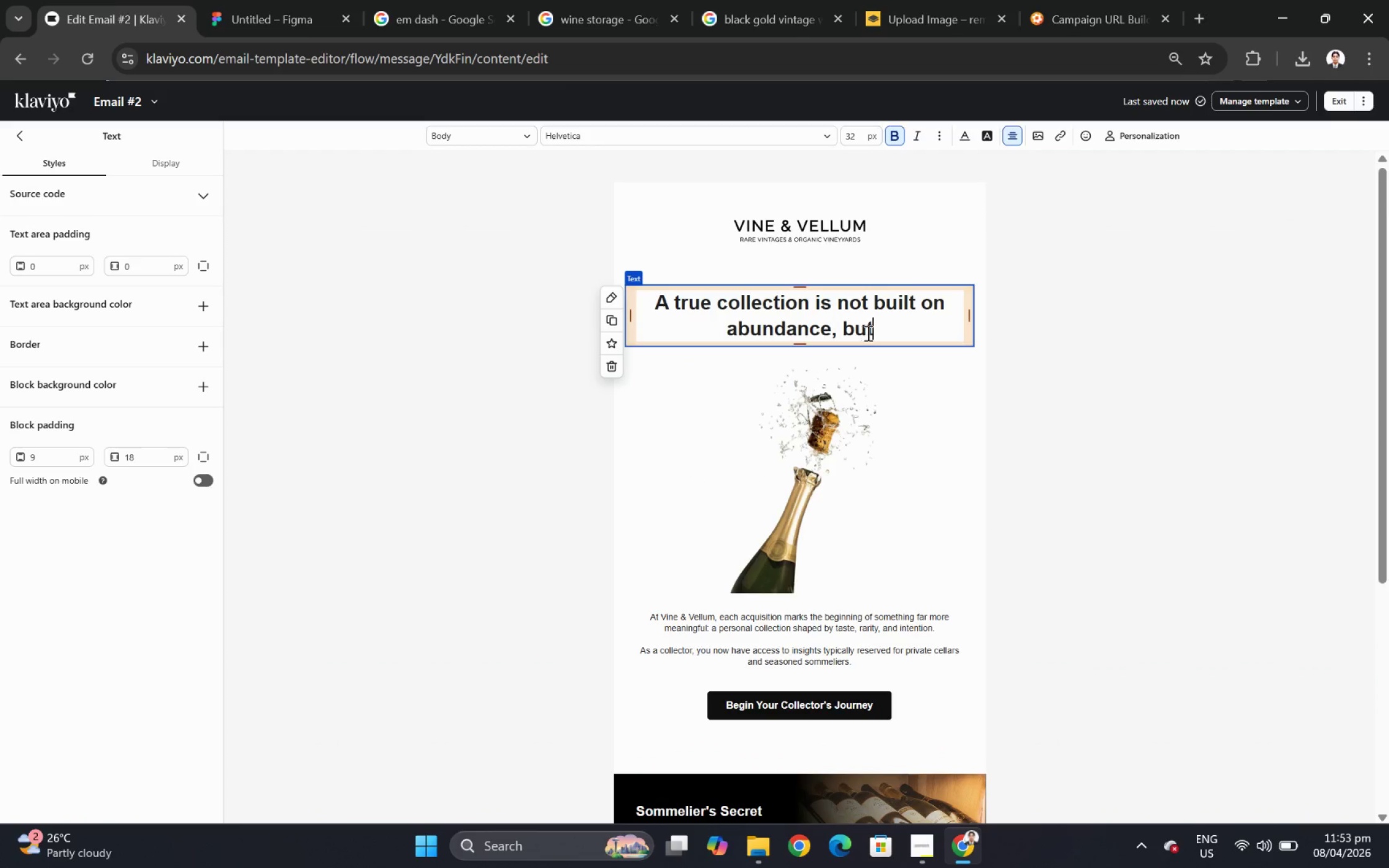 
key(Control+T)
 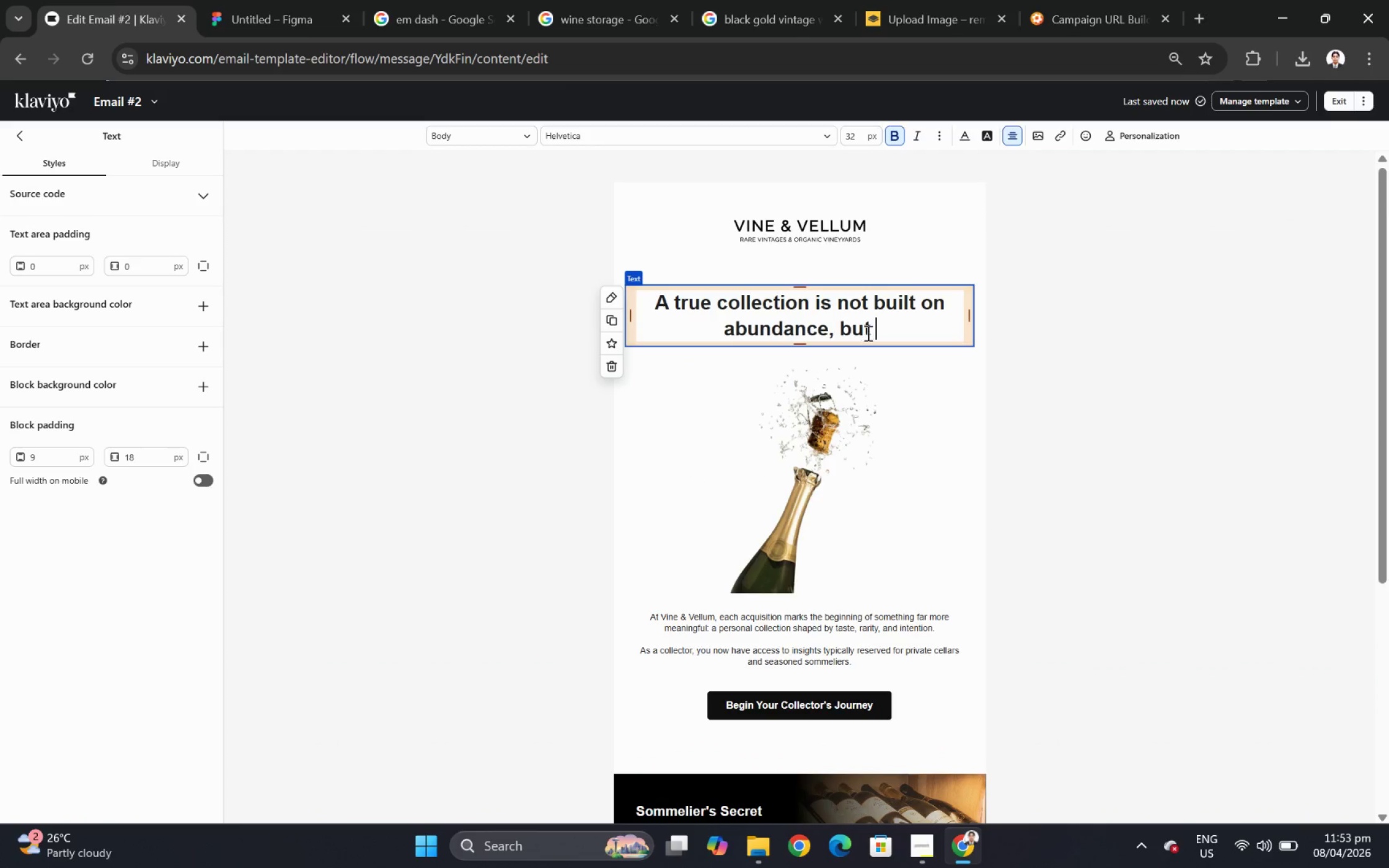 
key(Control+Space)
 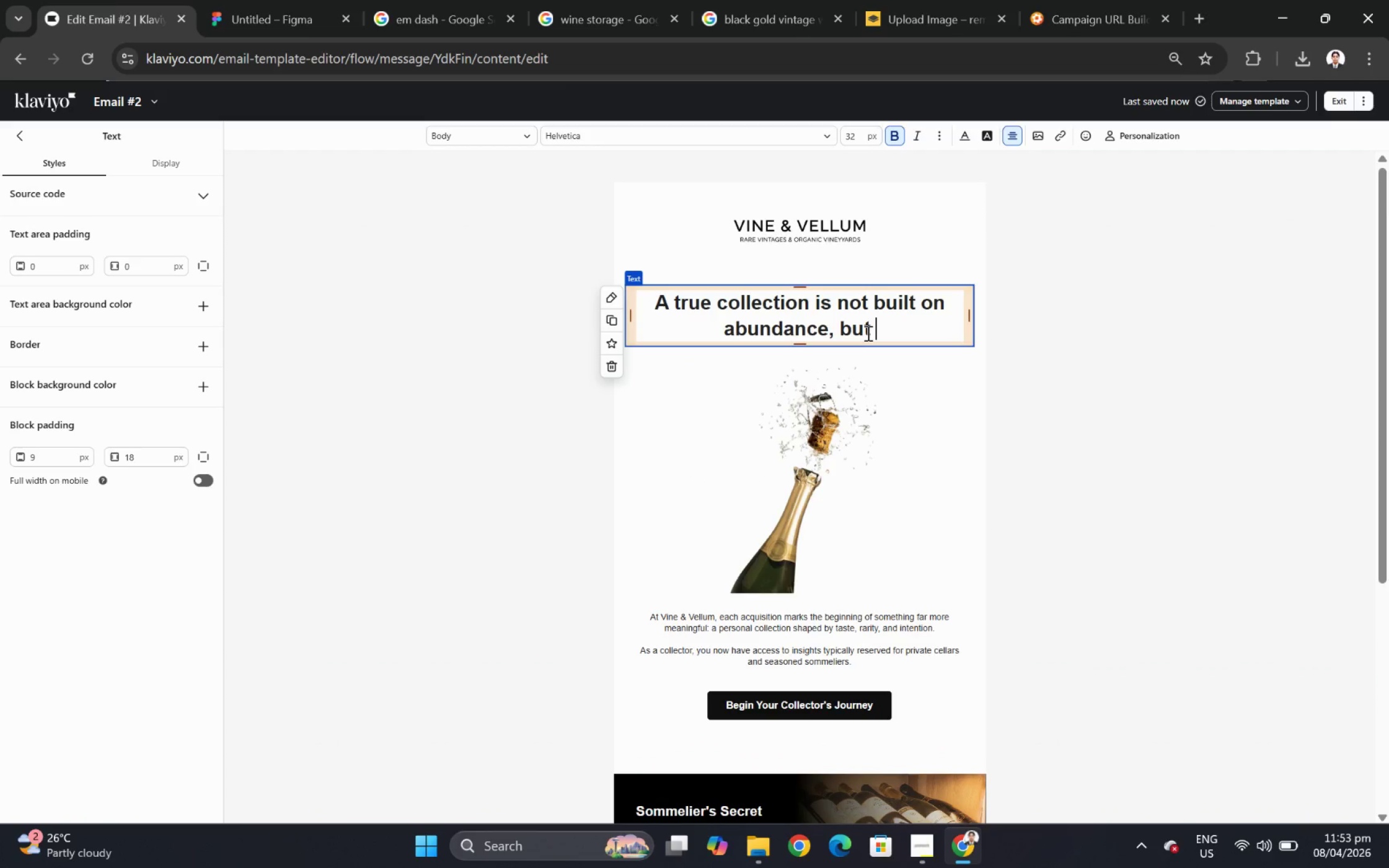 
key(Control+O)
 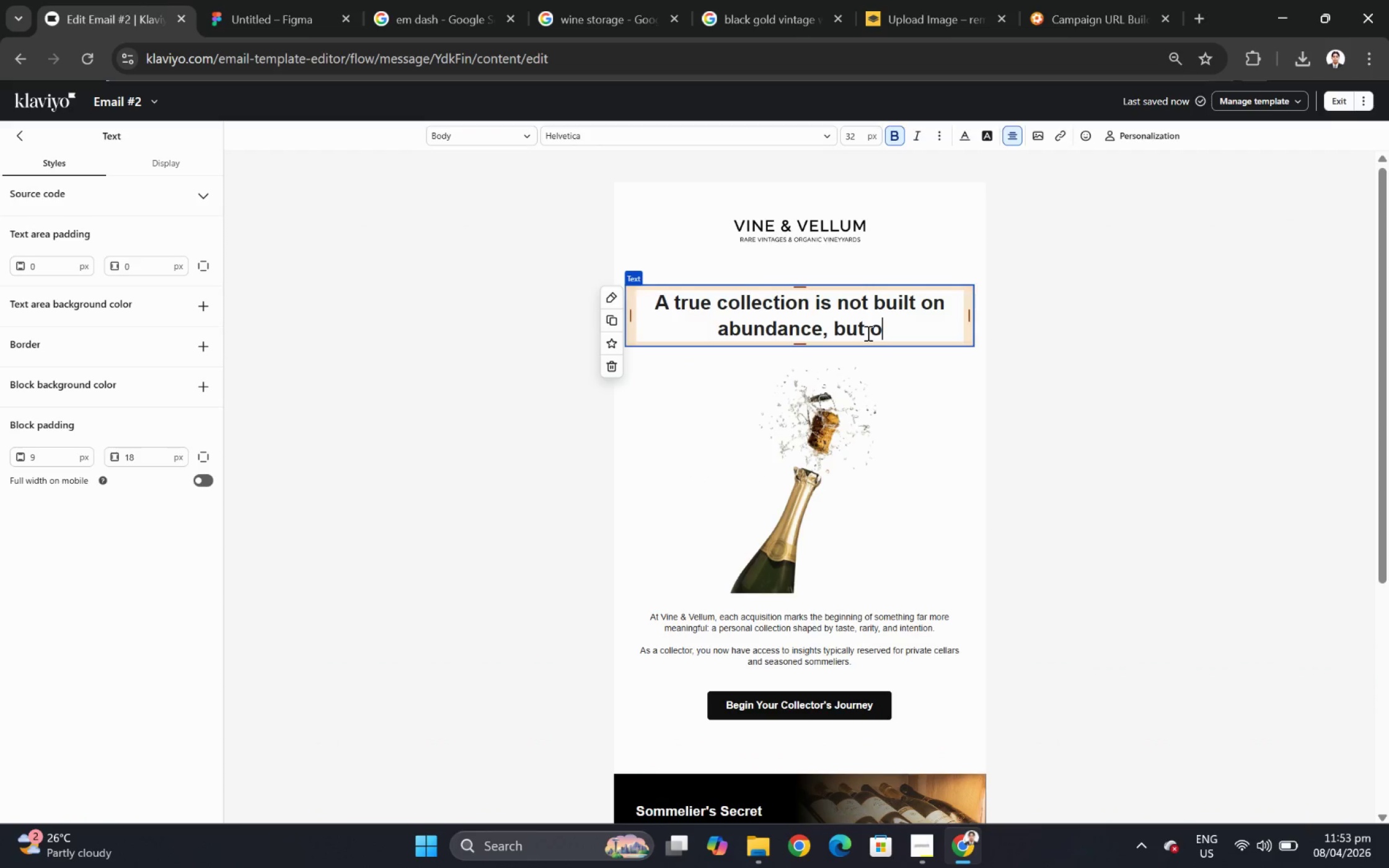 
key(Control+N)
 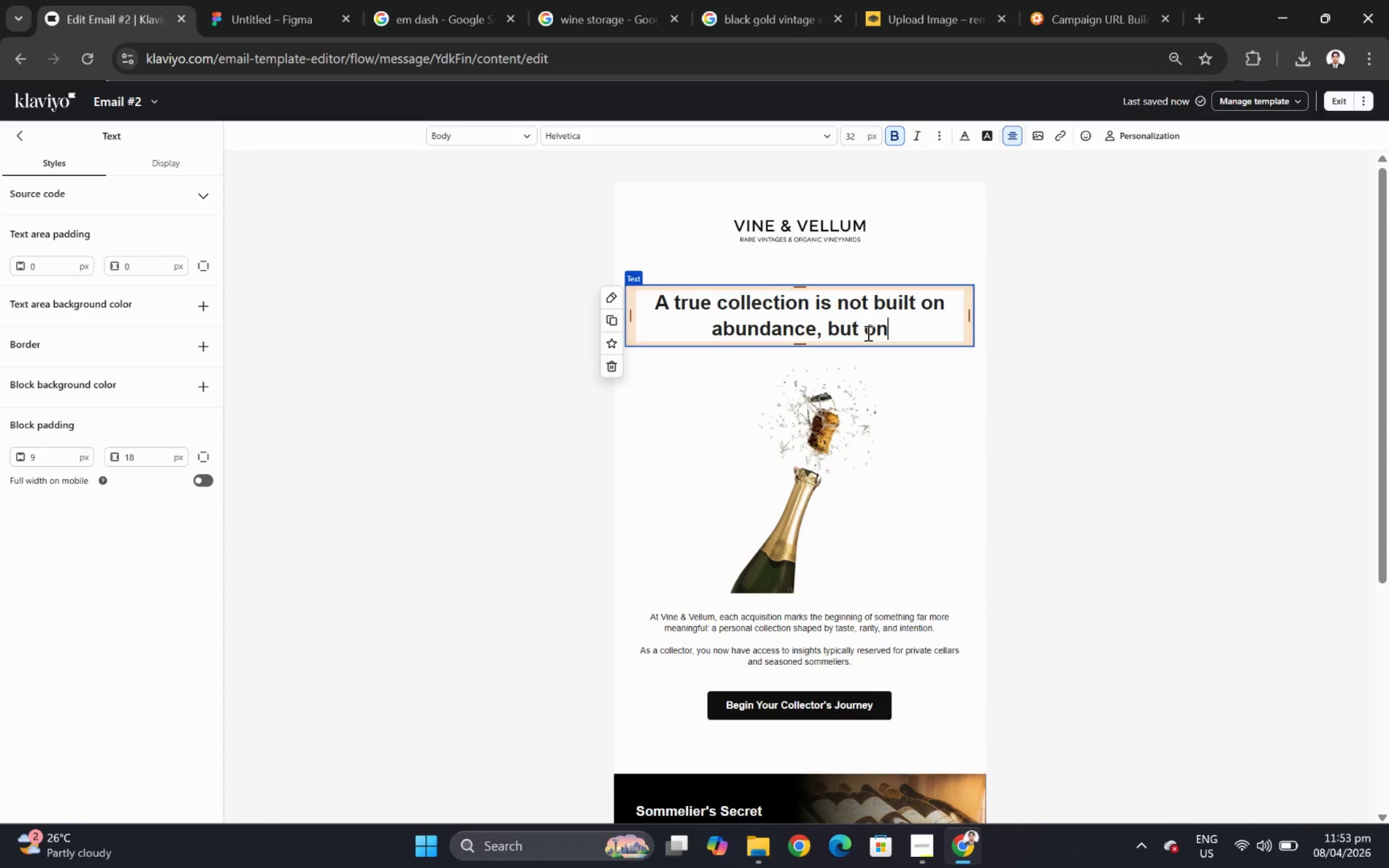 
key(Control+Space)
 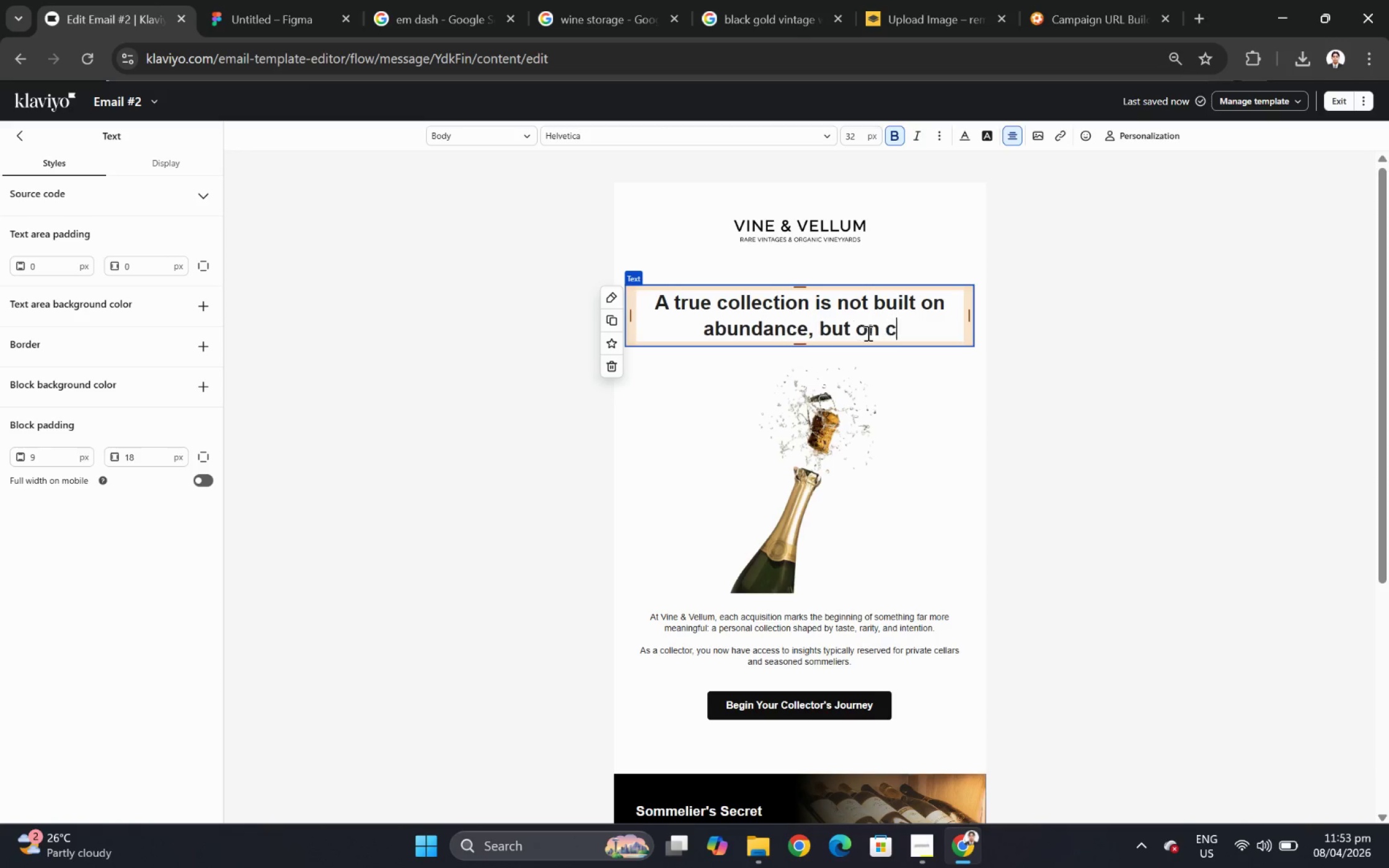 
key(Control+C)
 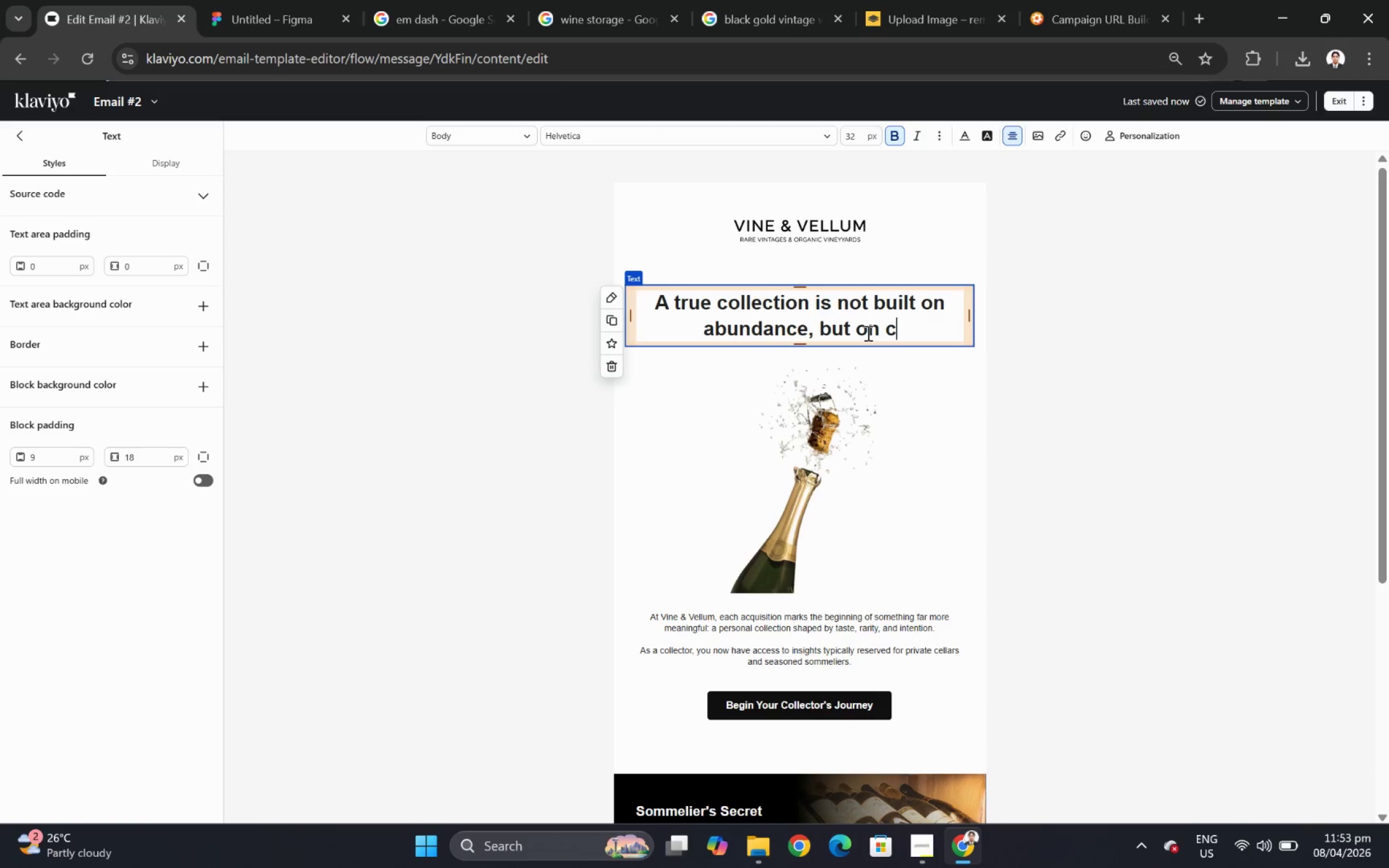 
key(Control+U)
 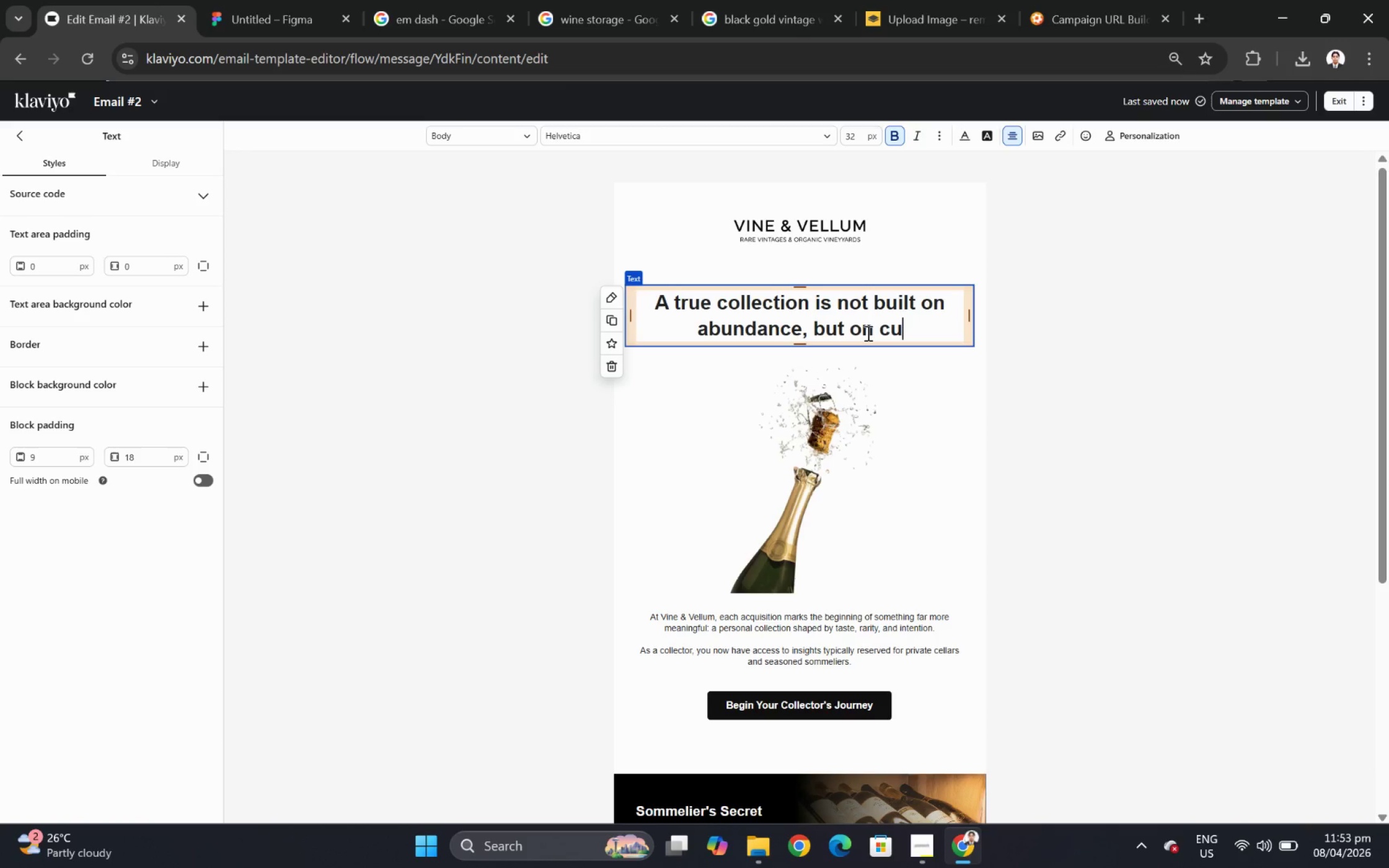 
key(Control+R)
 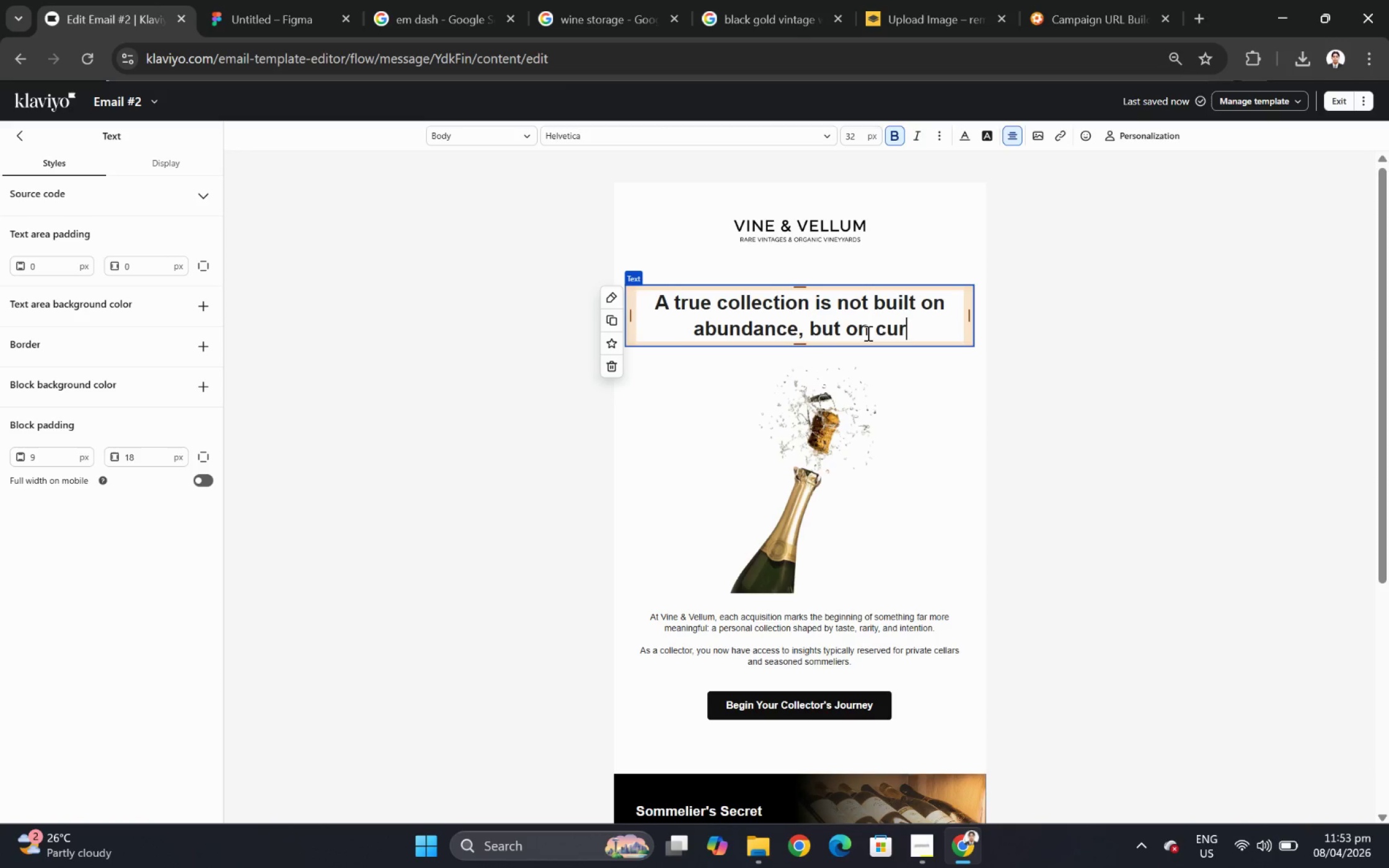 
key(Control+A)
 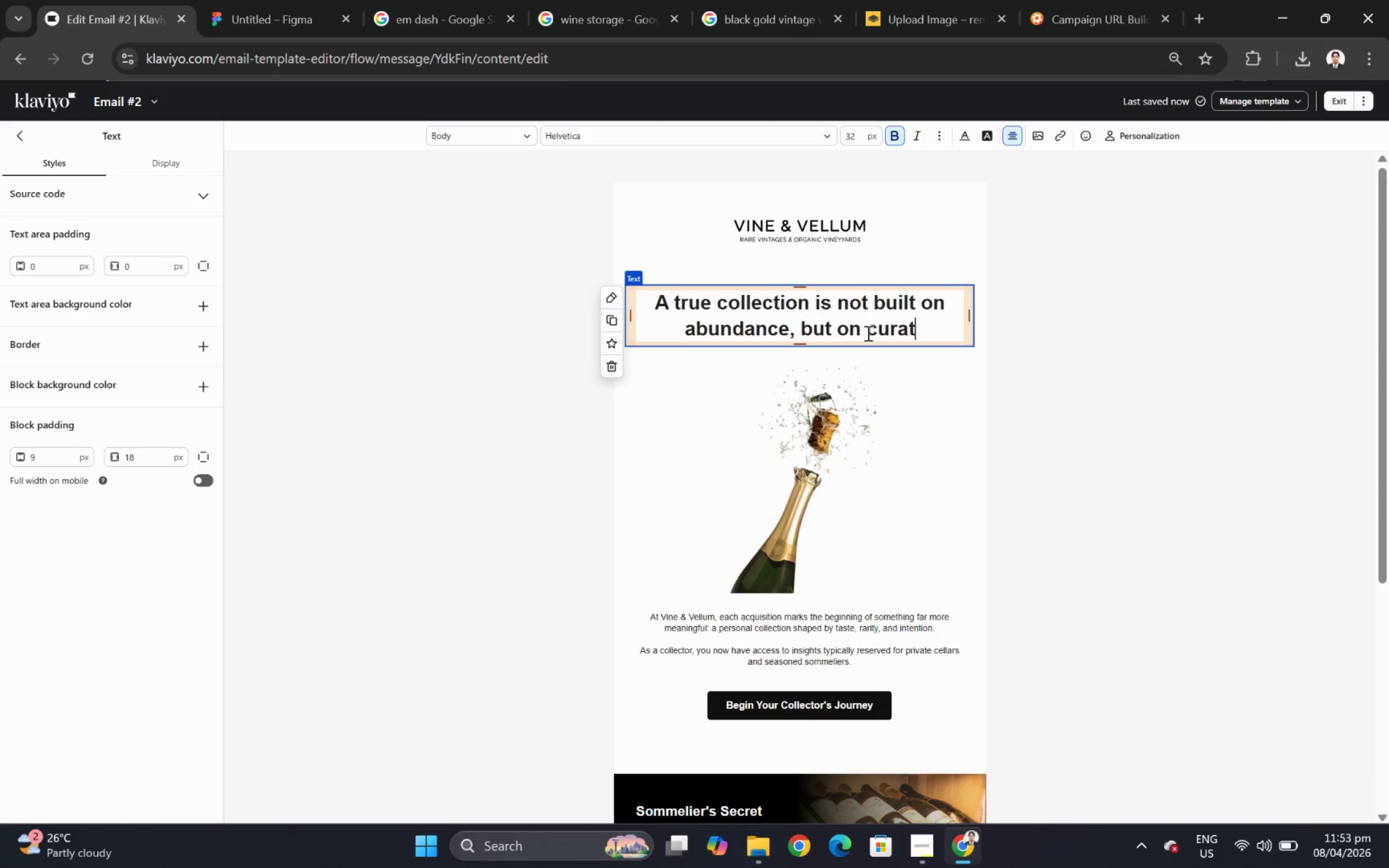 
key(Control+T)
 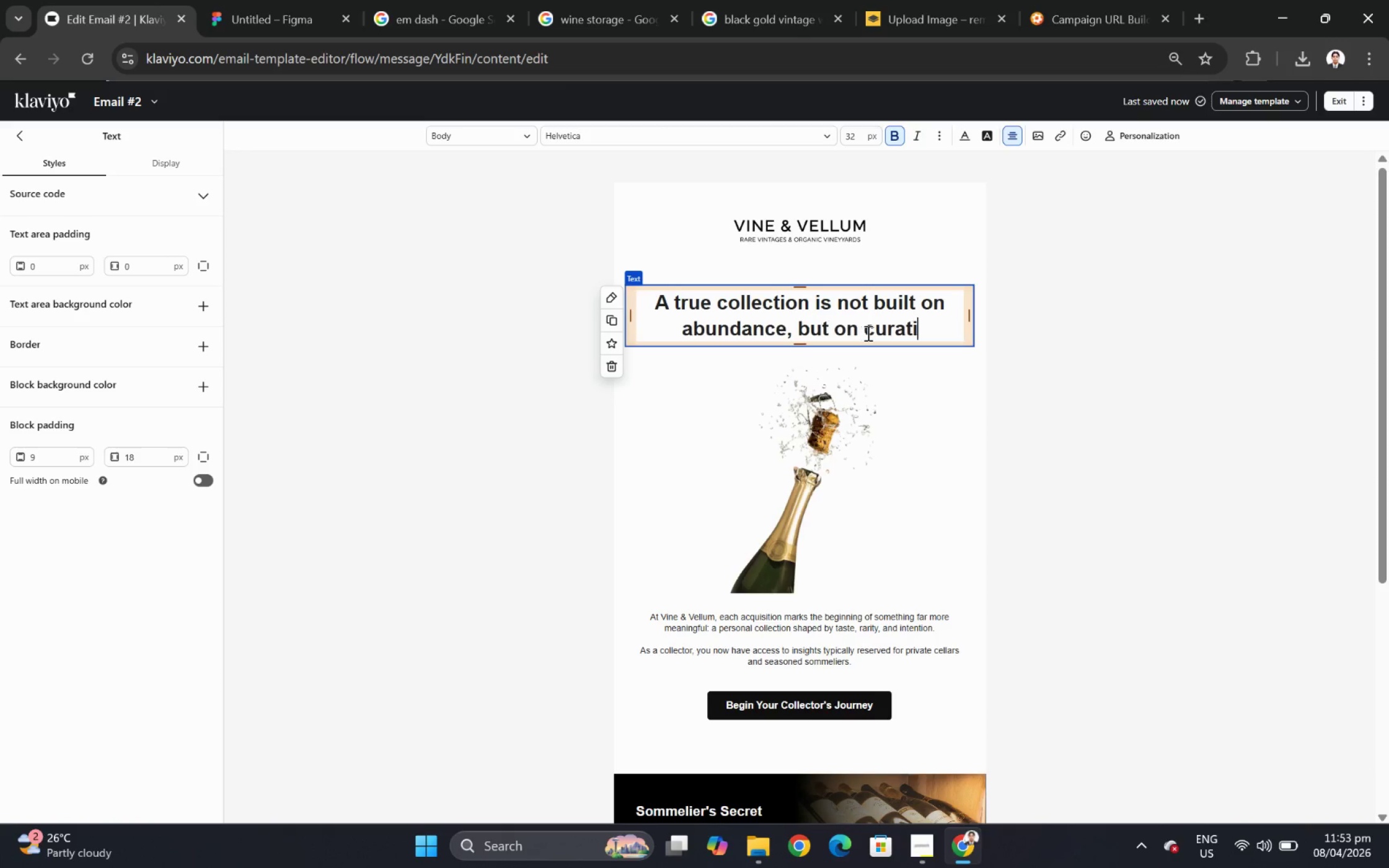 
key(Control+I)
 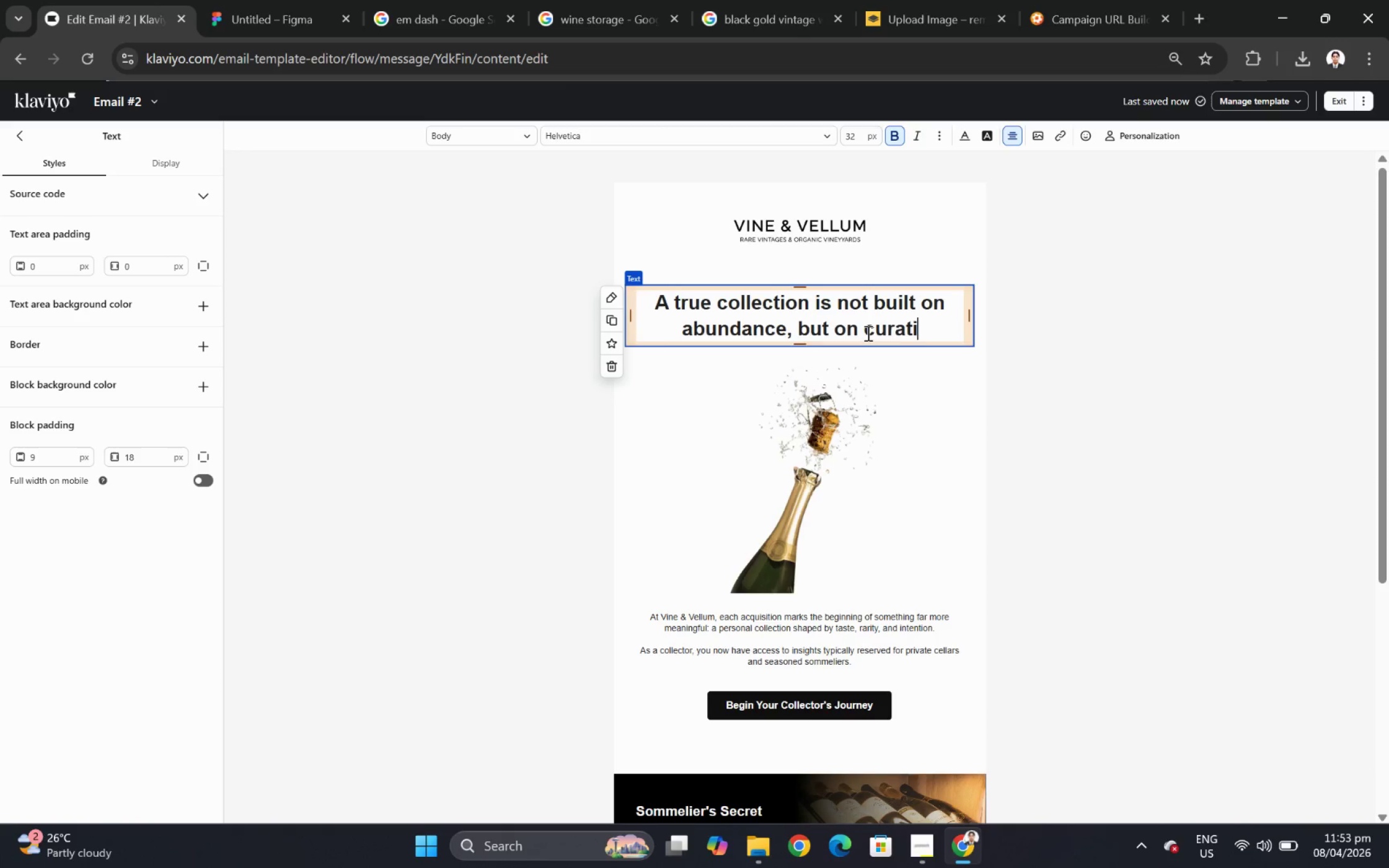 
key(Control+O)
 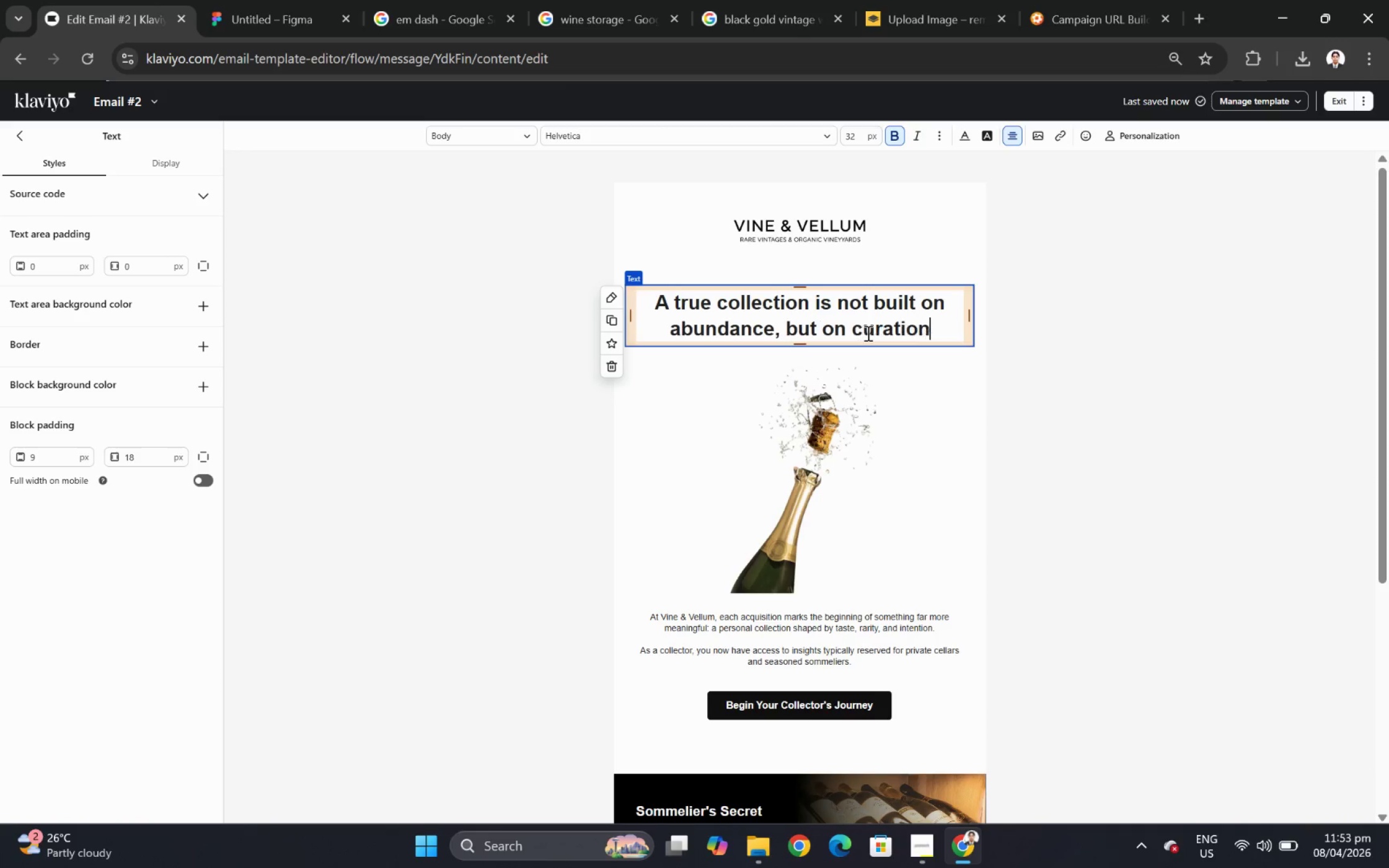 
key(Control+N)
 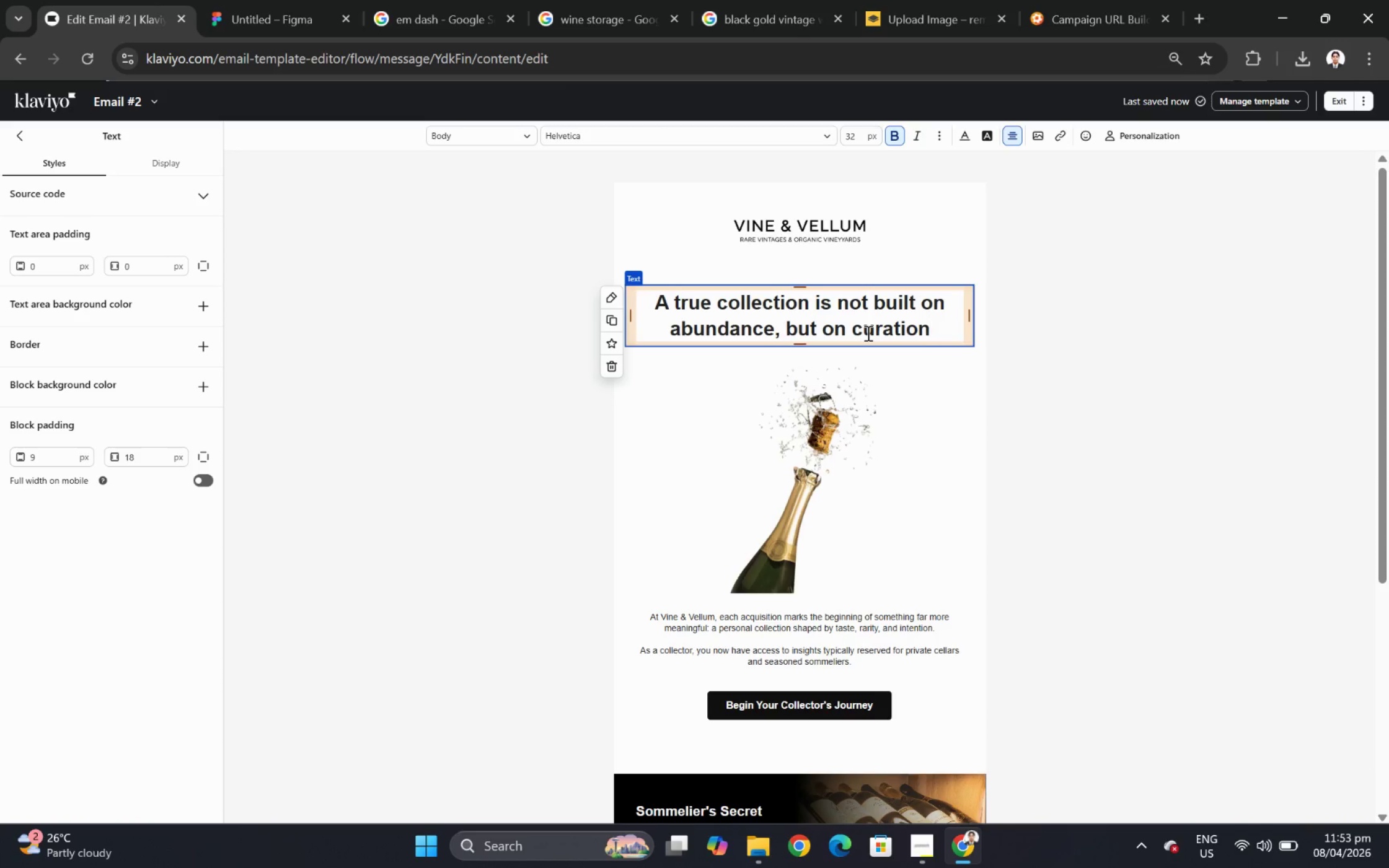 
key(Control+Period)
 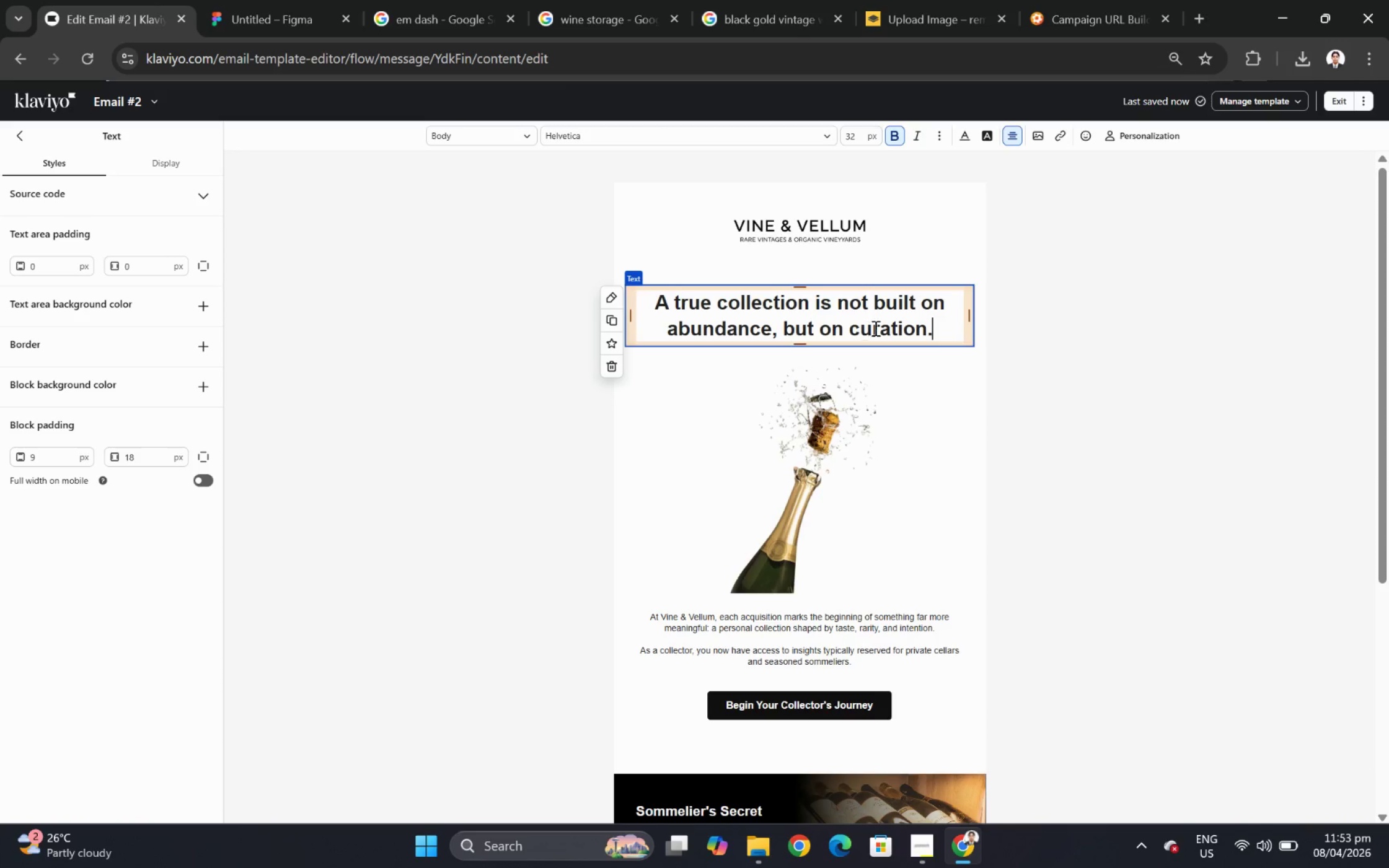 
left_click([1227, 564])
 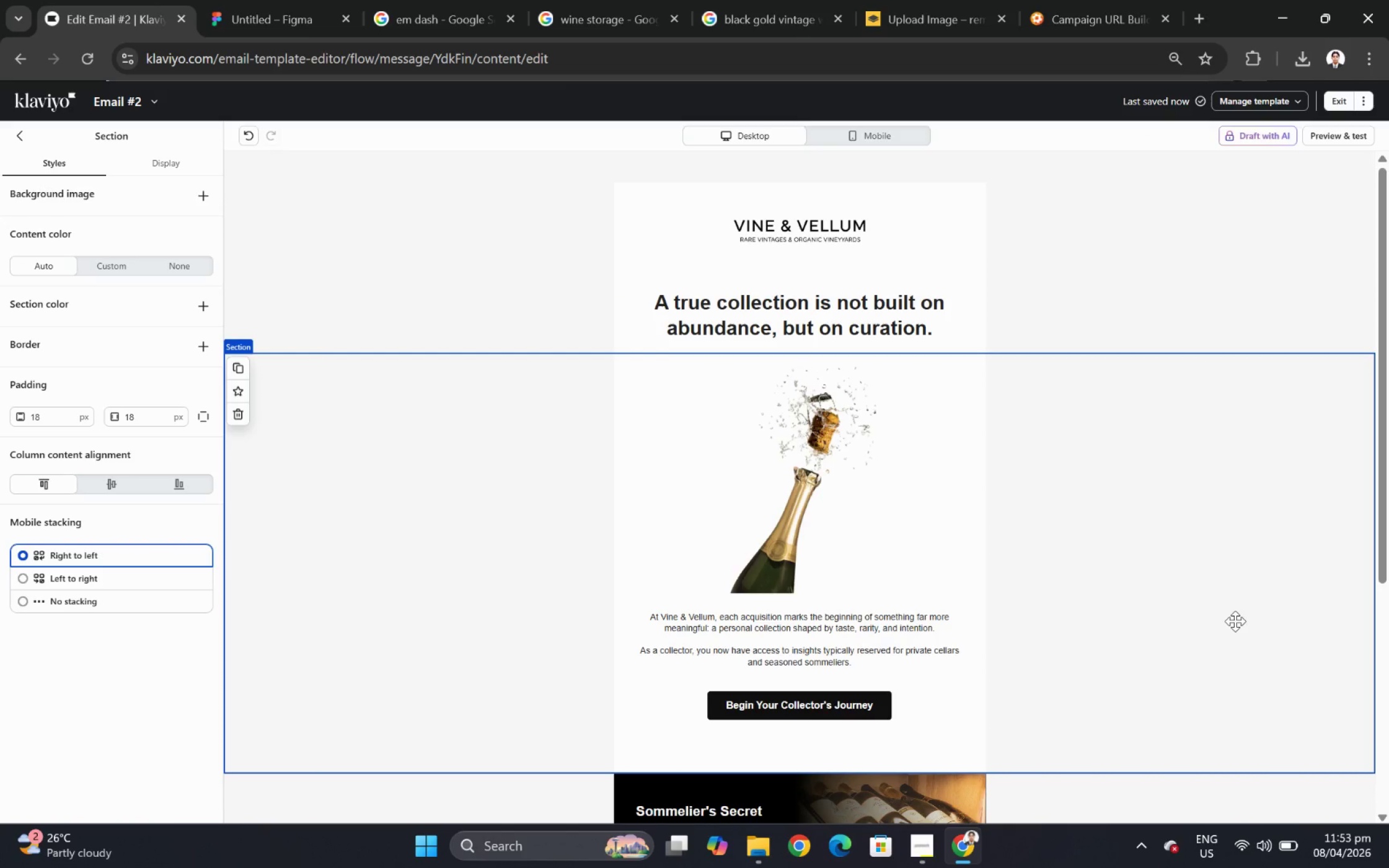 
wait(22.25)
 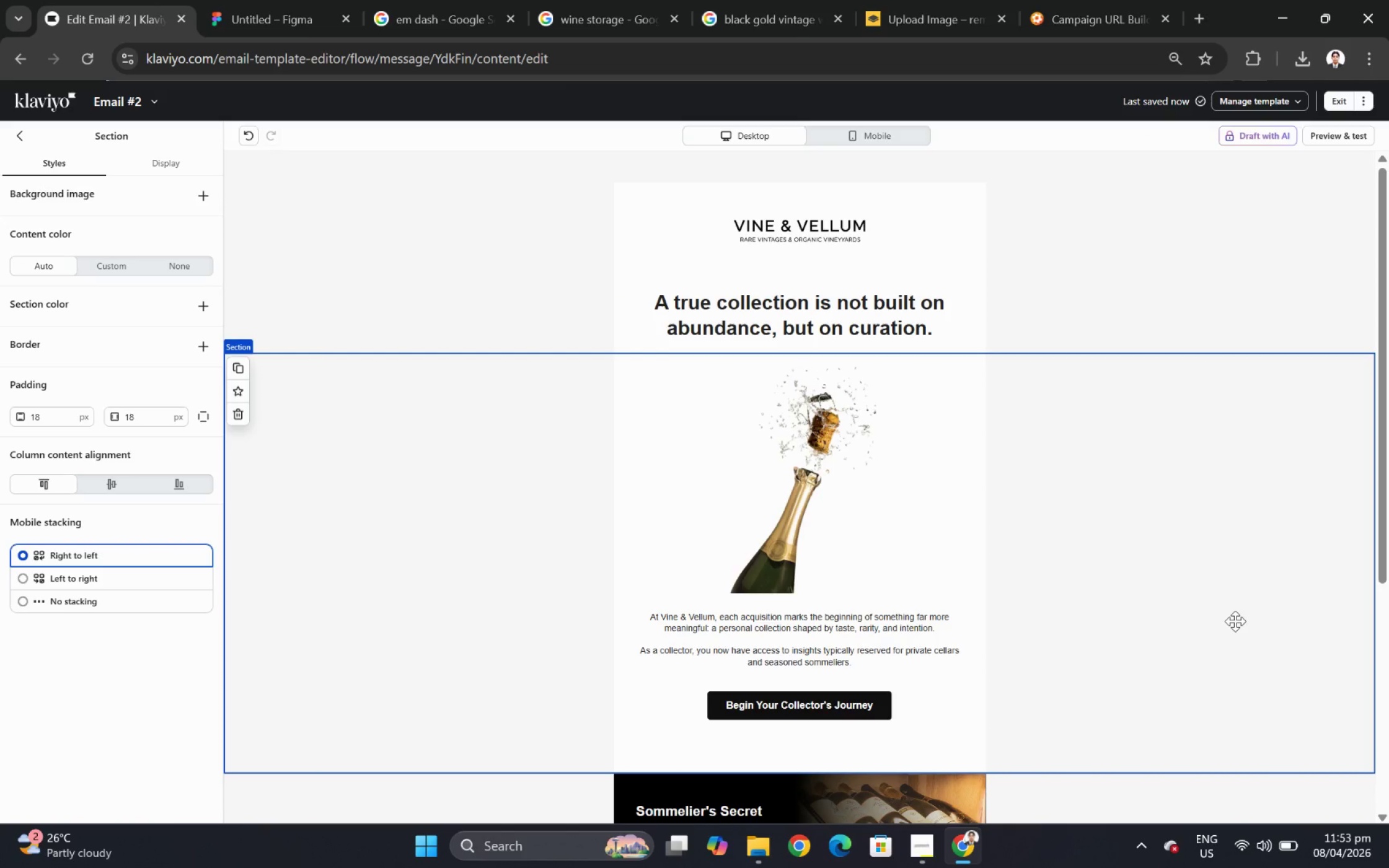 
left_click([895, 530])
 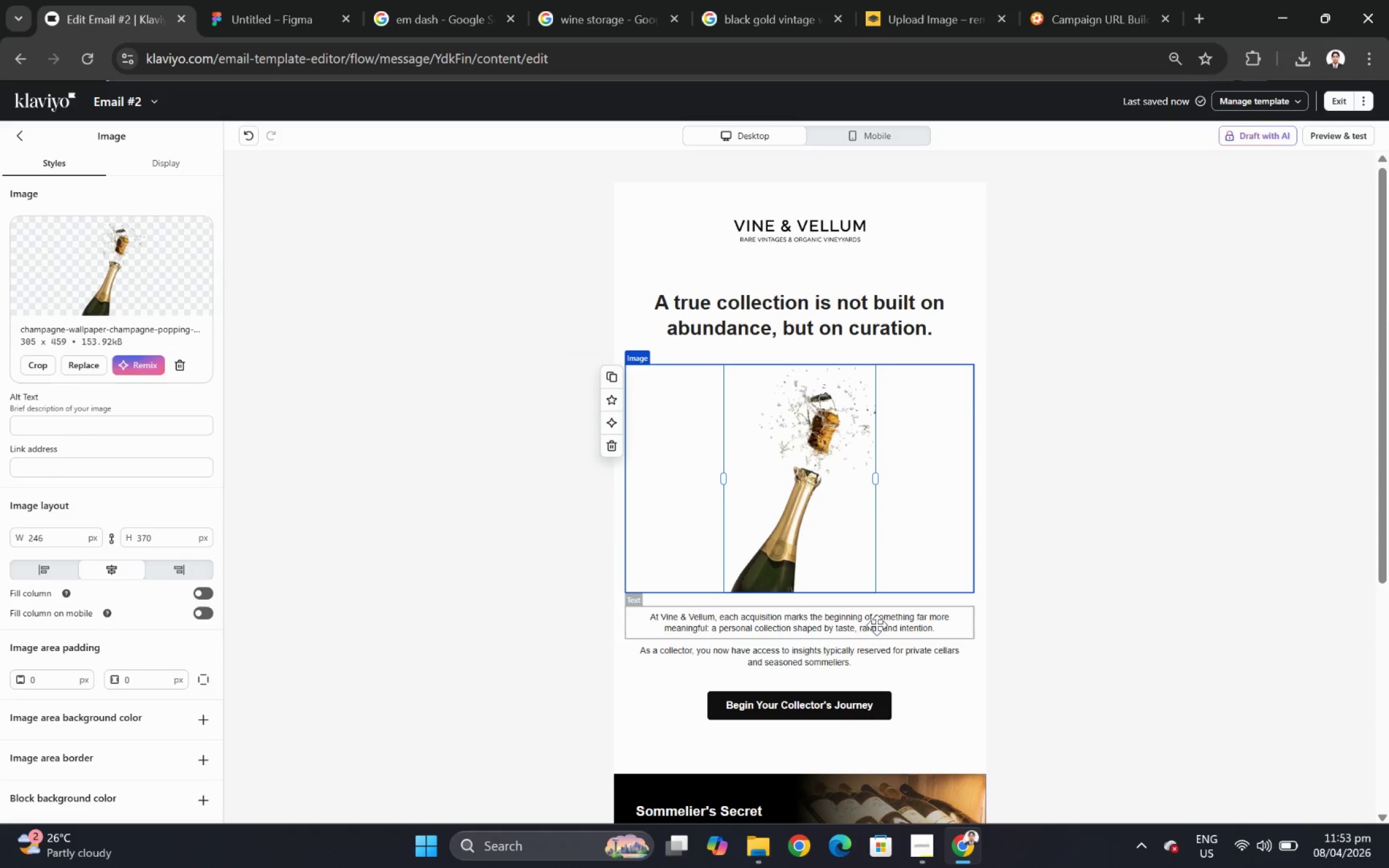 
left_click([876, 633])
 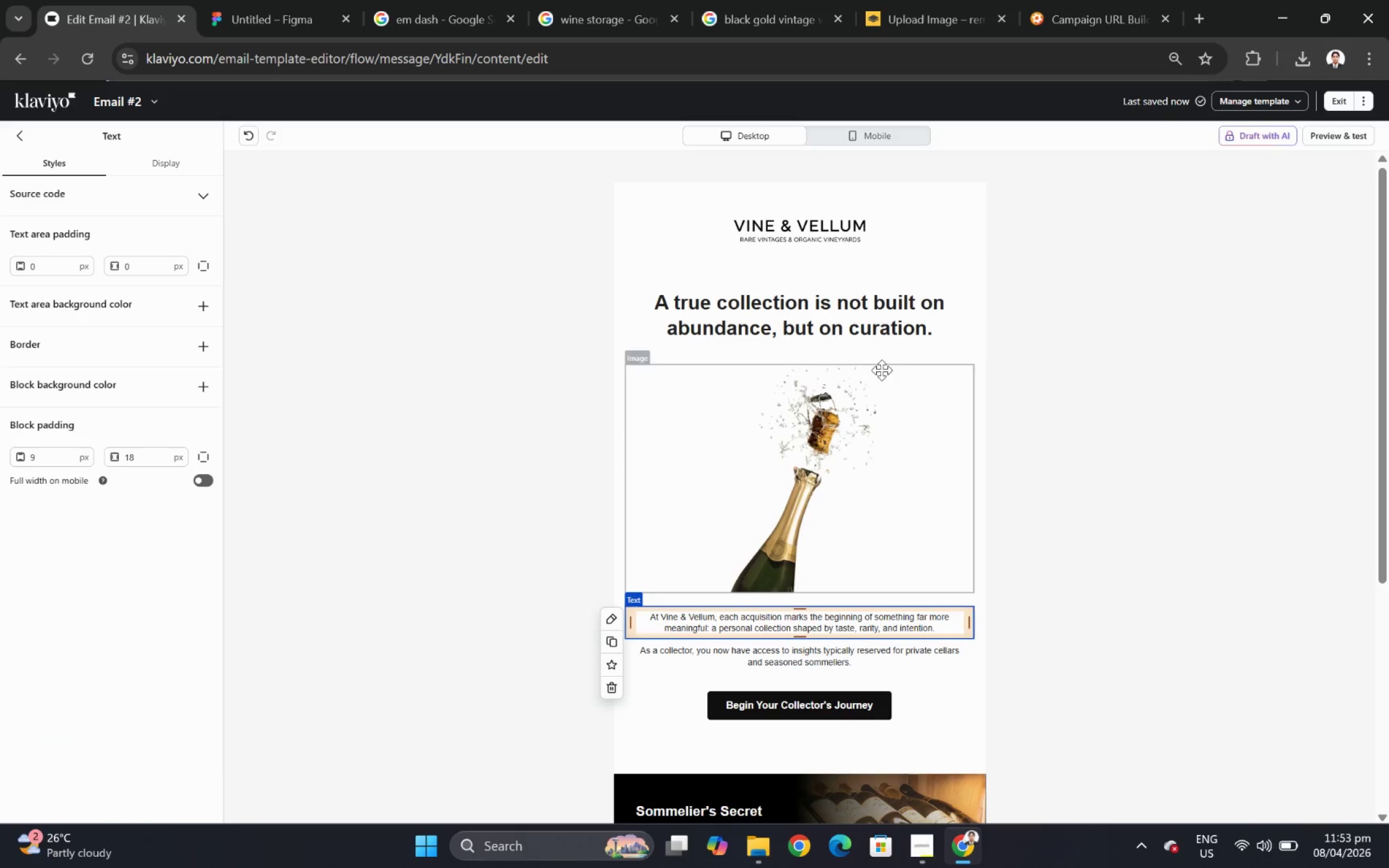 
left_click([873, 320])
 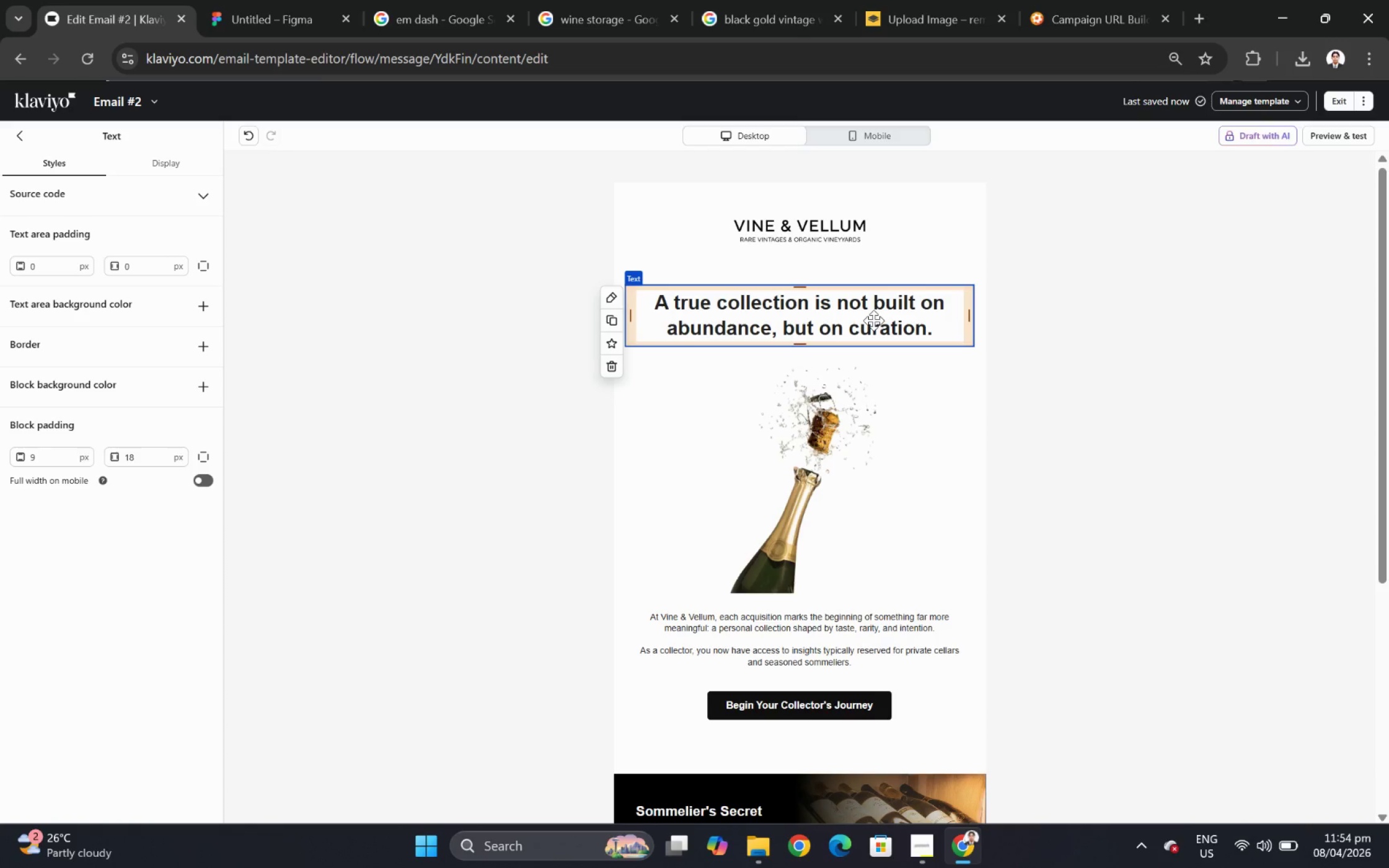 
wait(11.76)
 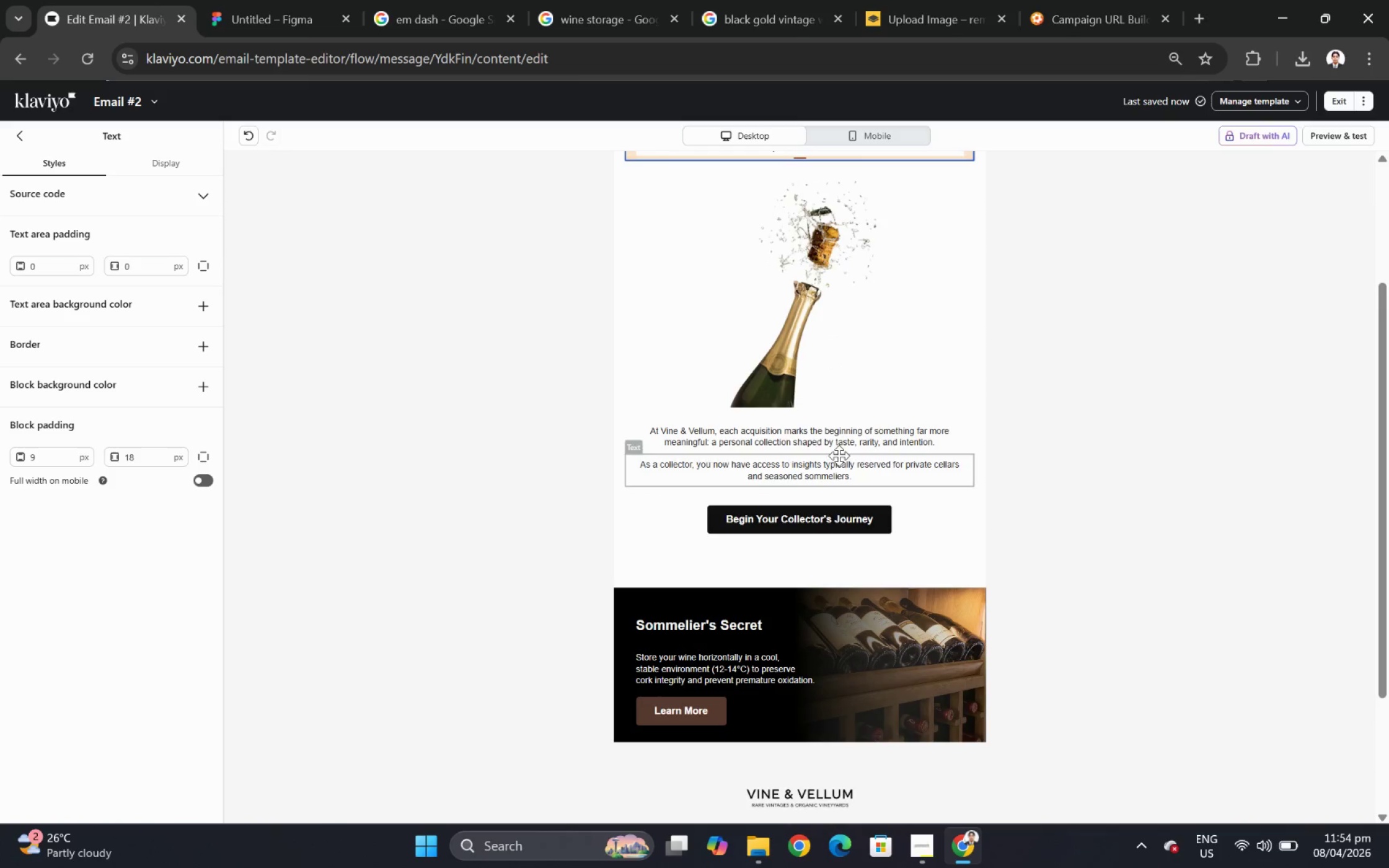 
double_click([811, 442])
 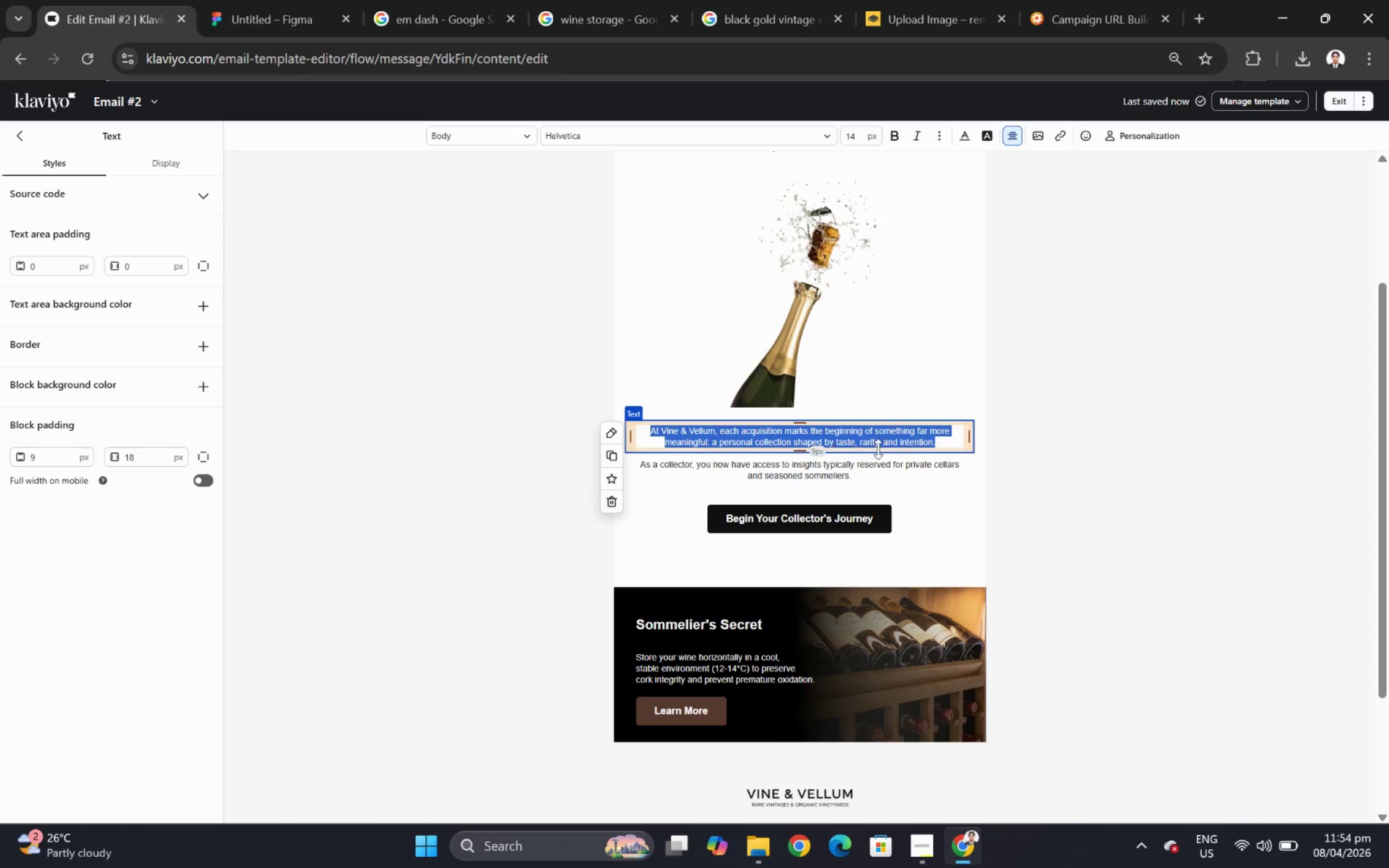 
scroll: coordinate [833, 441], scroll_direction: down, amount: 2.0
 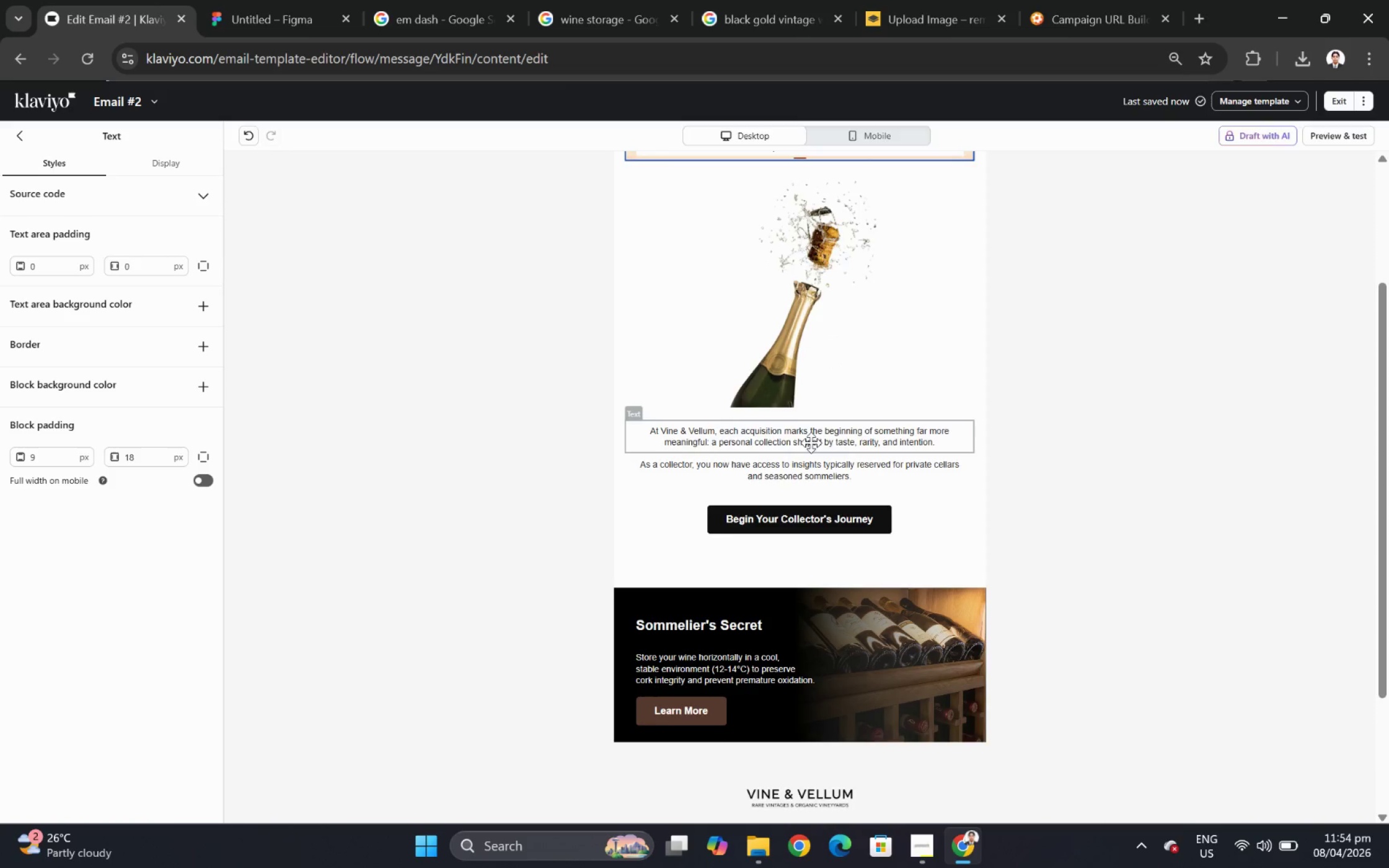 
hold_key(key=ControlLeft, duration=0.41)
 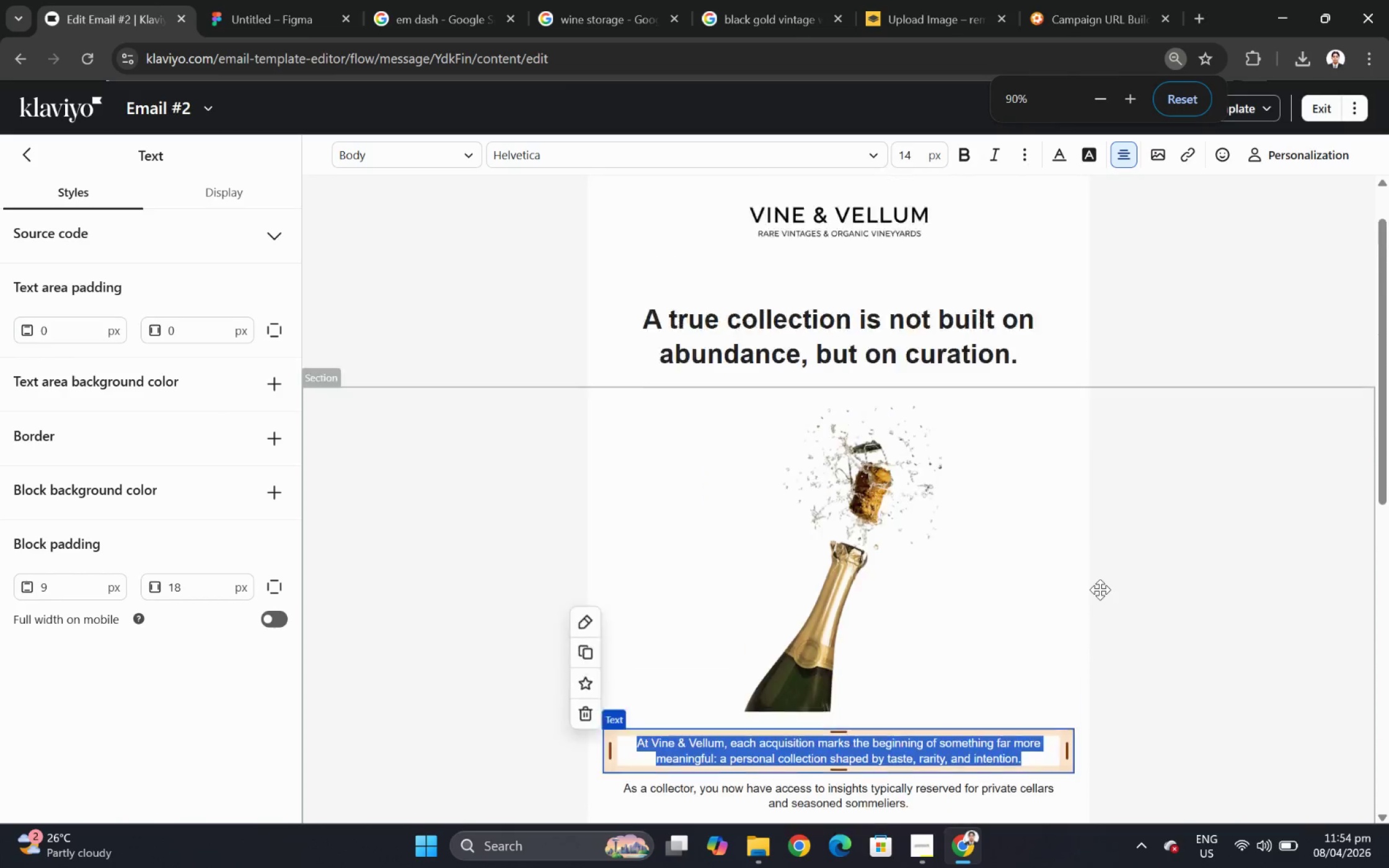 
scroll: coordinate [1100, 589], scroll_direction: up, amount: 6.0
 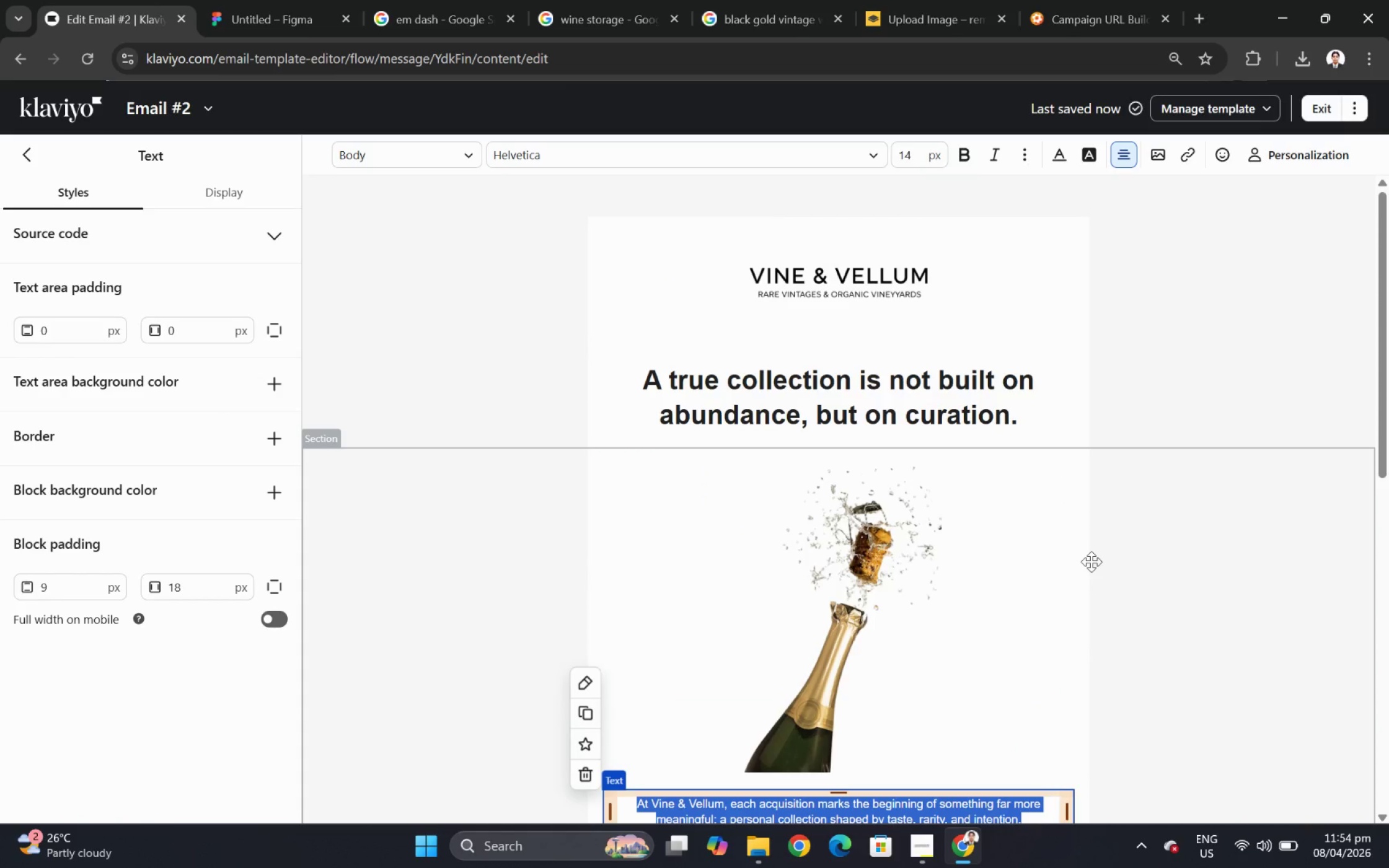 
wait(6.85)
 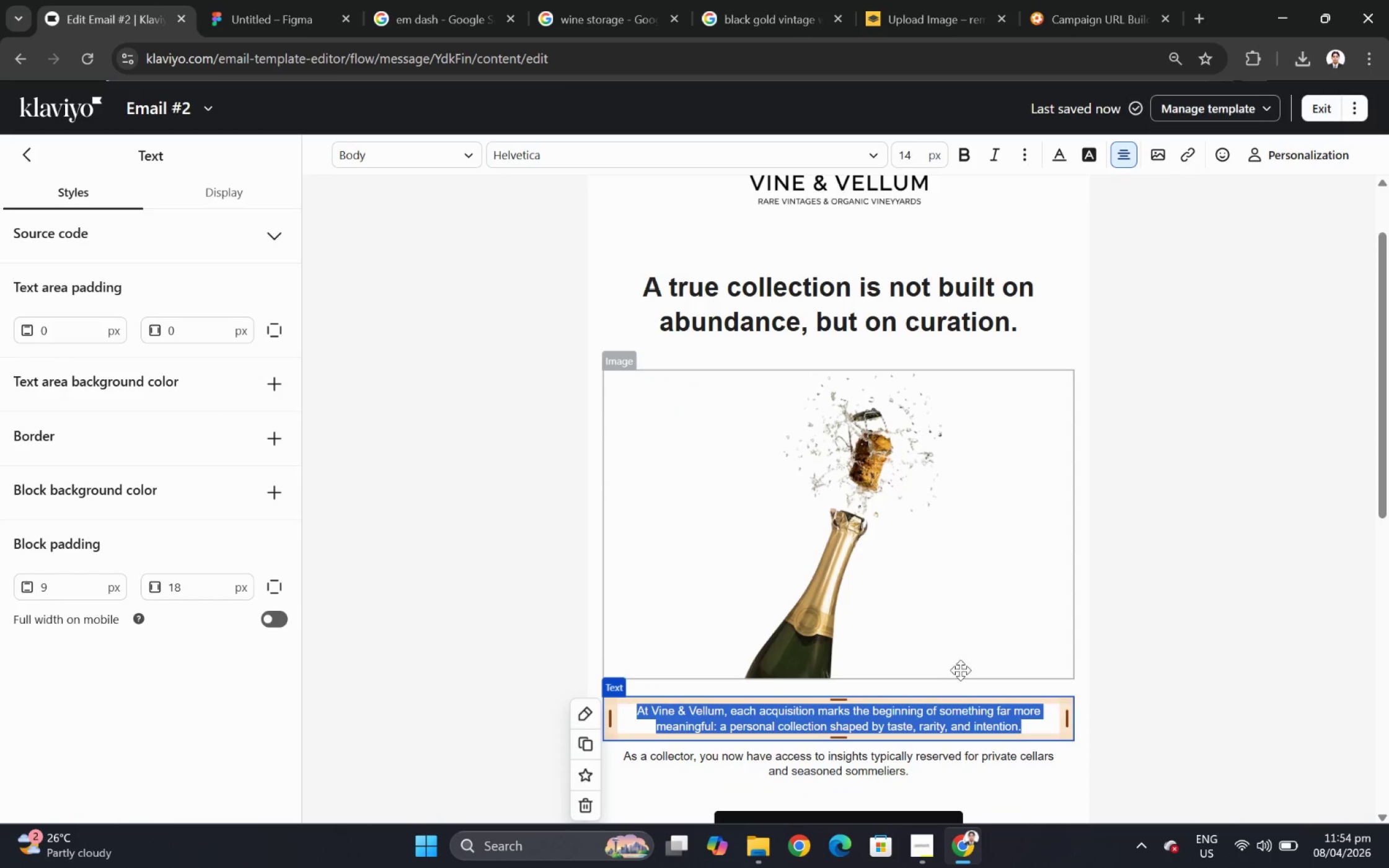 
left_click([1036, 726])
 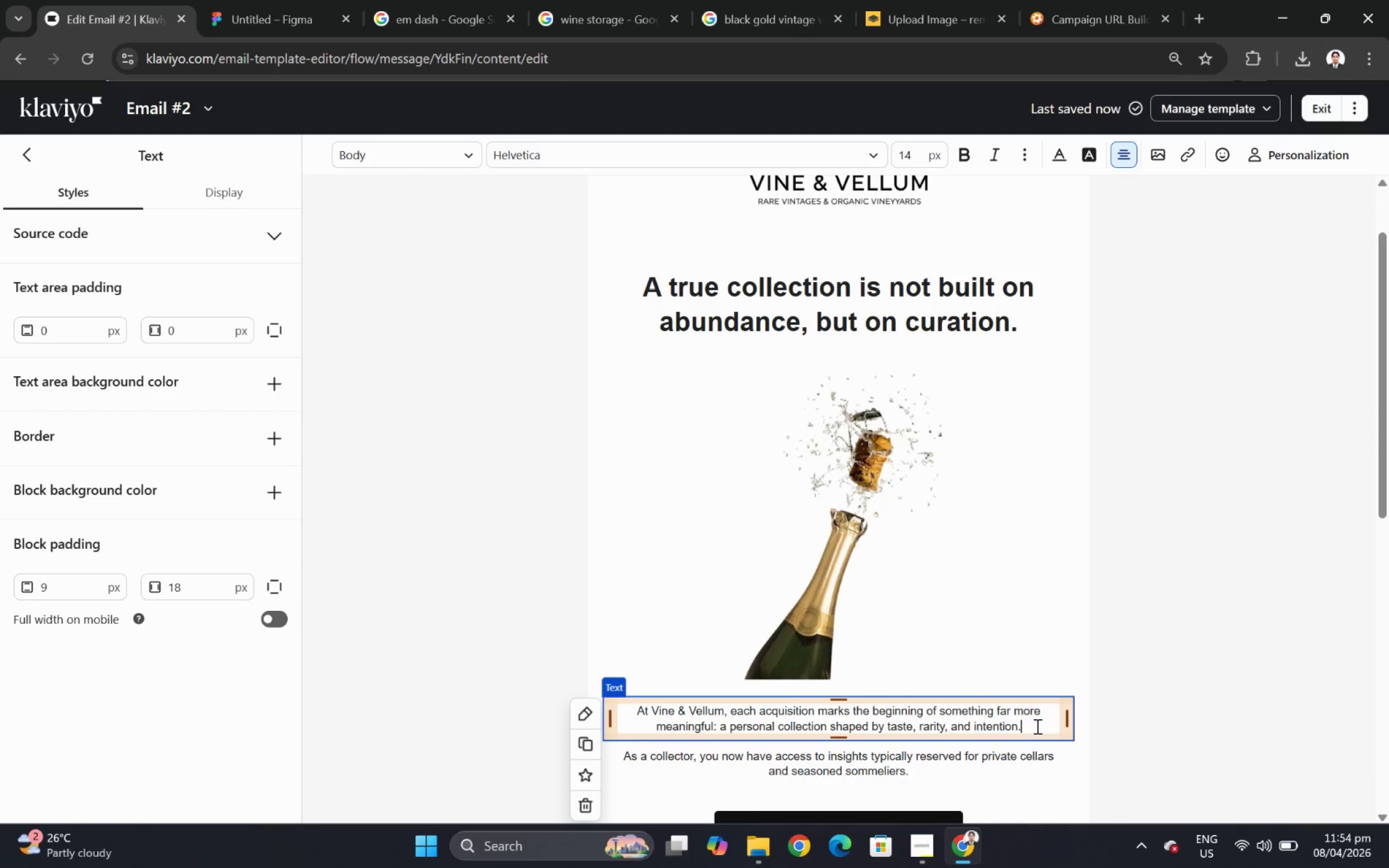 
scroll: coordinate [1041, 569], scroll_direction: down, amount: 1.0
 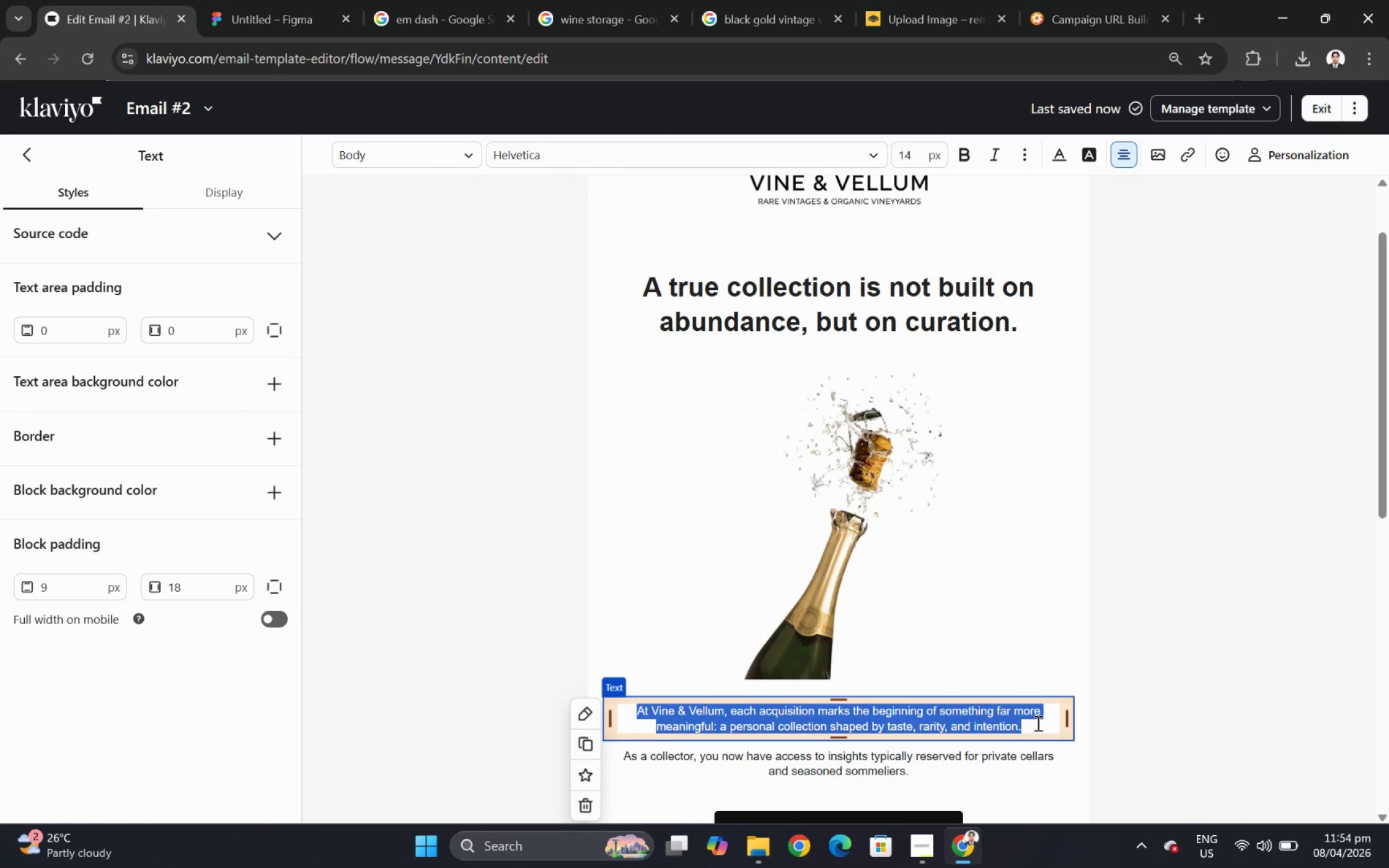 
key(Space)
 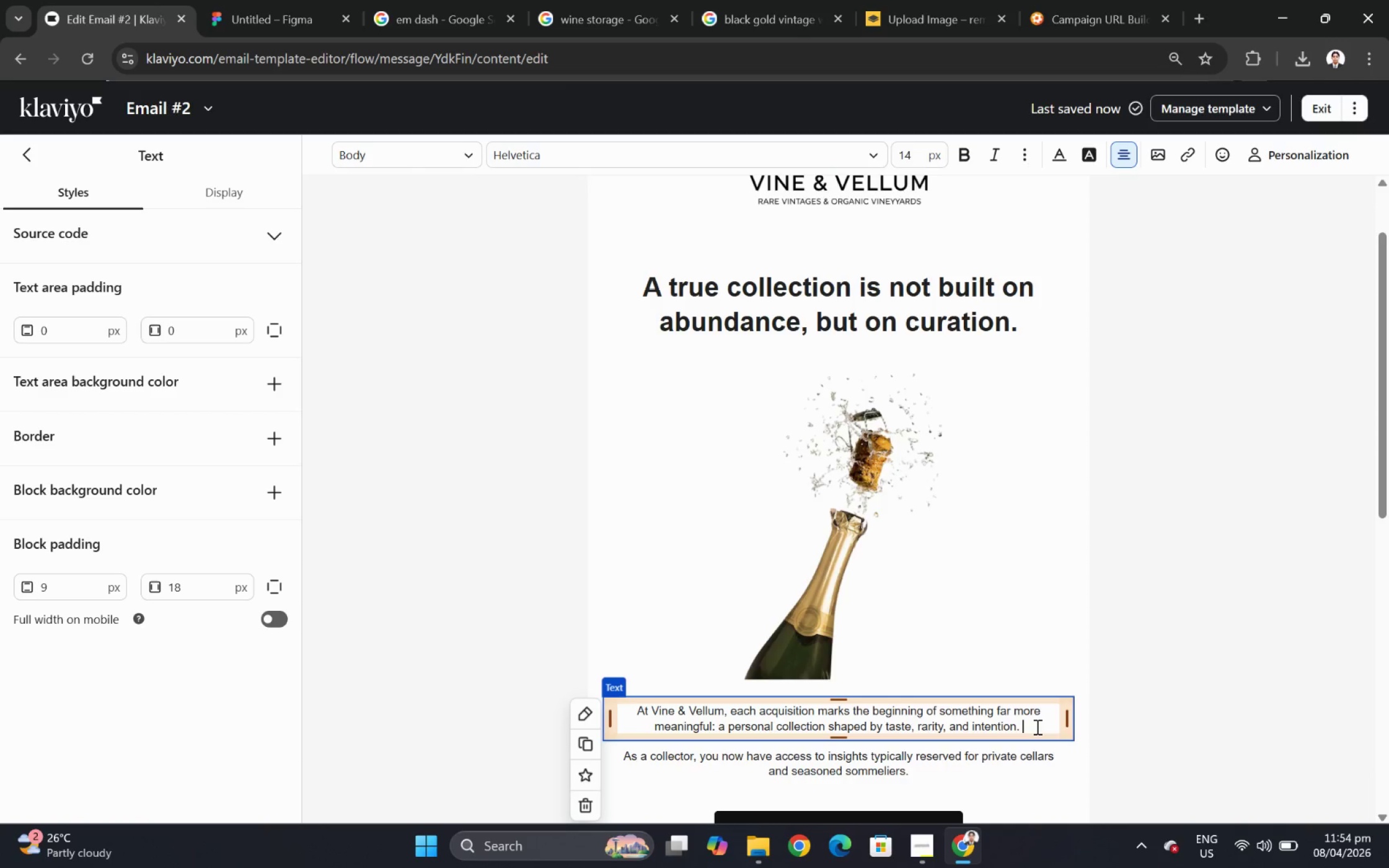 
key(Control+V)
 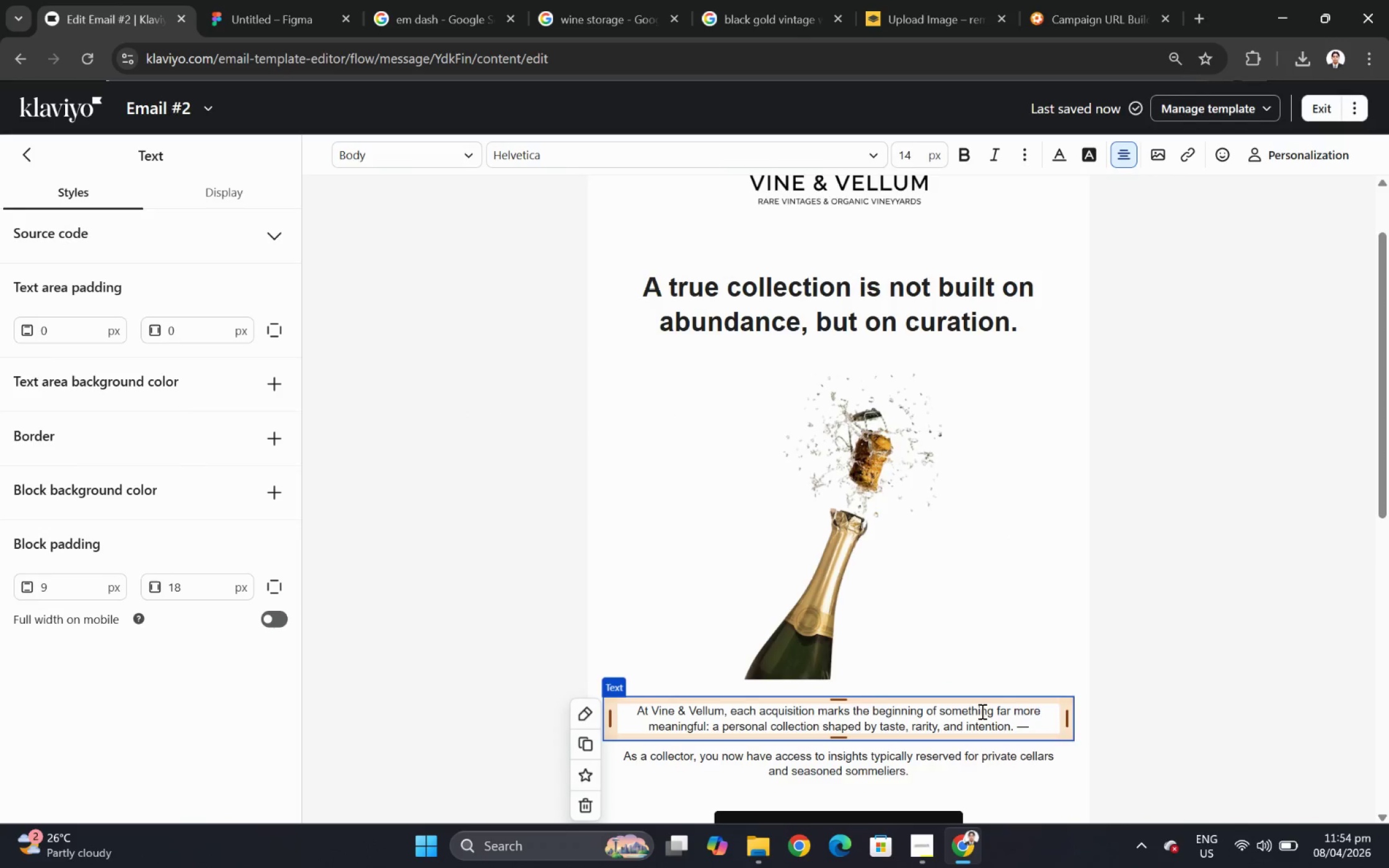 
hold_key(key=ShiftLeft, duration=0.55)
 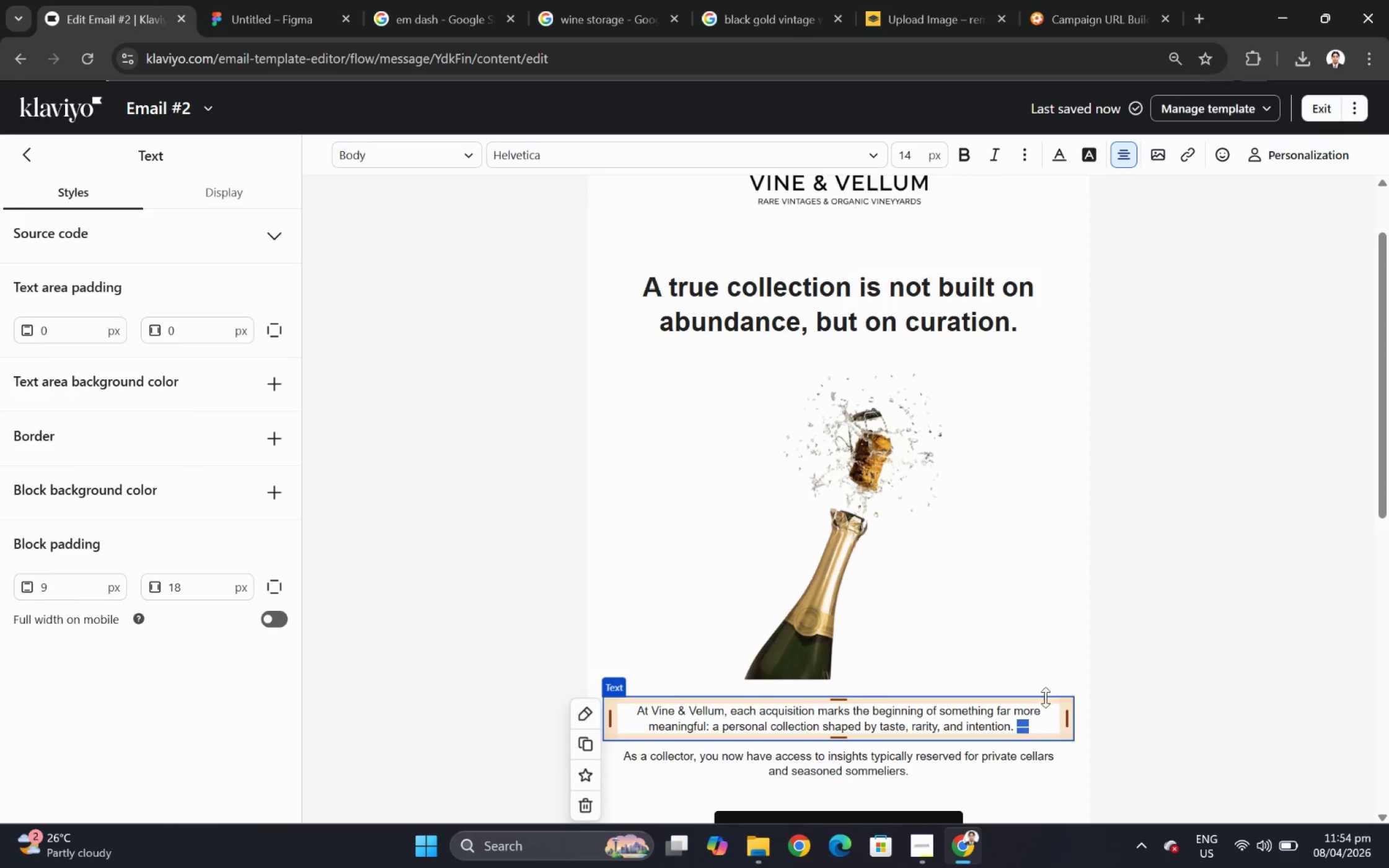 
key(Control+C)
 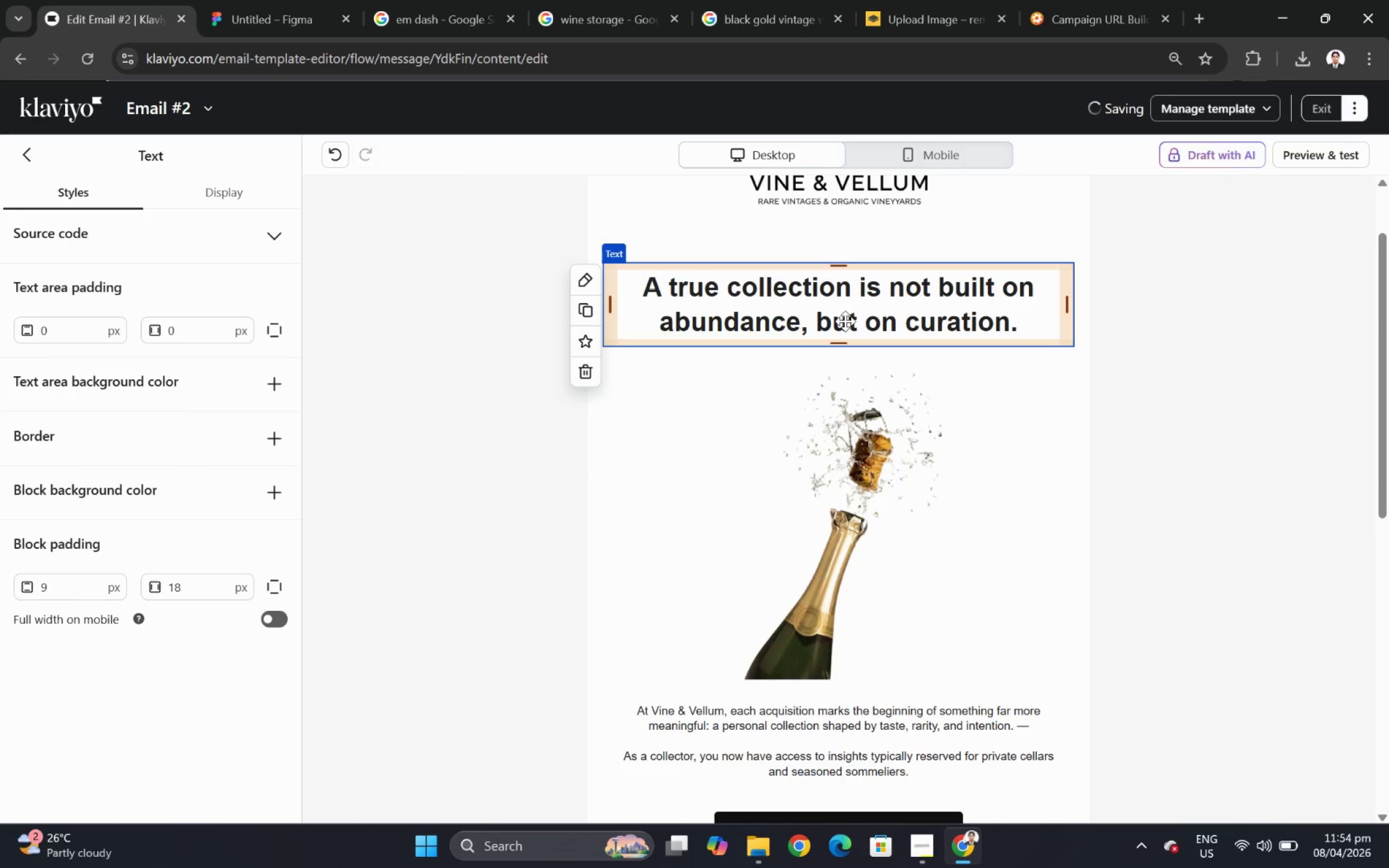 
double_click([837, 321])
 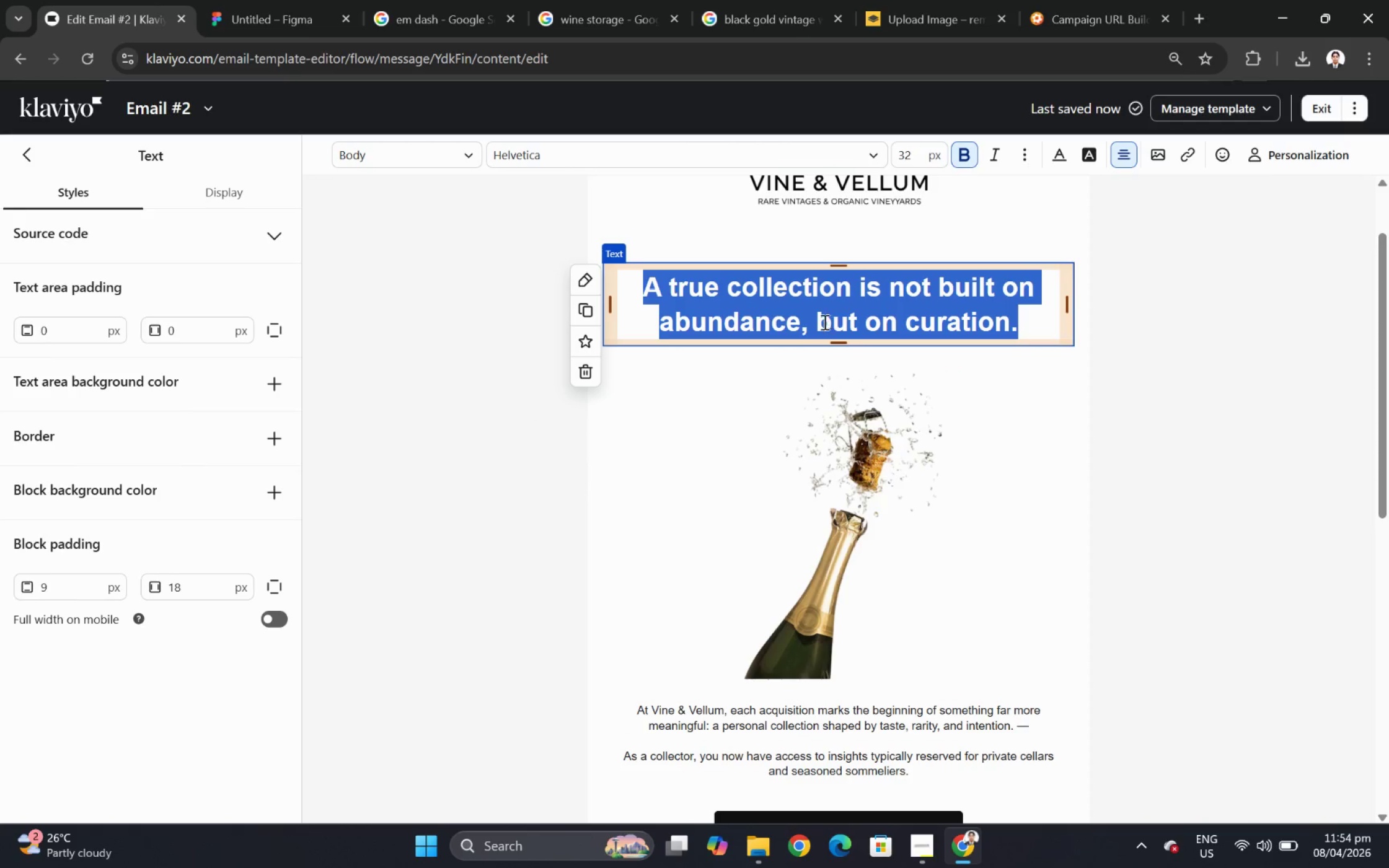 
left_click([819, 324])
 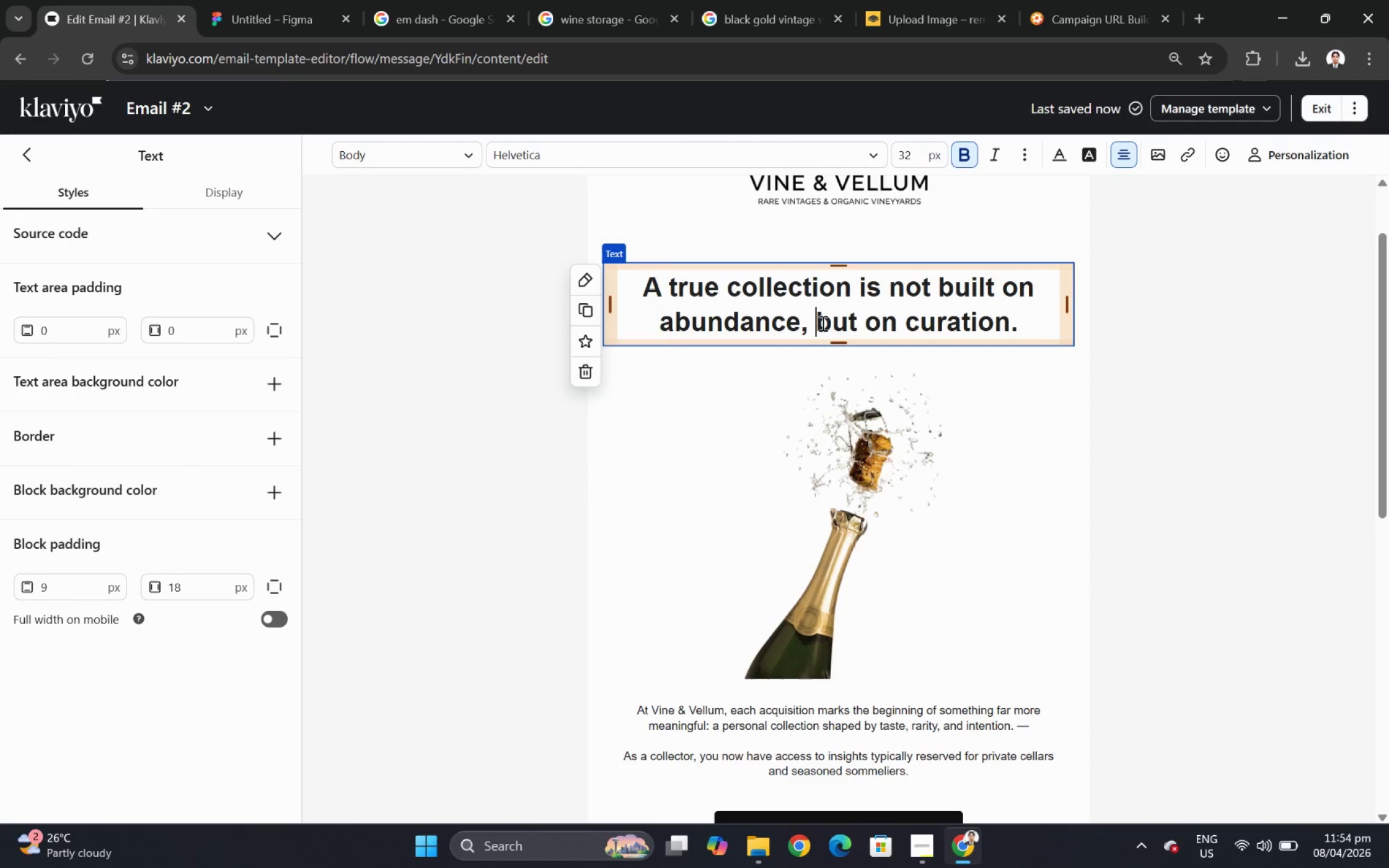 
key(Control+V)
 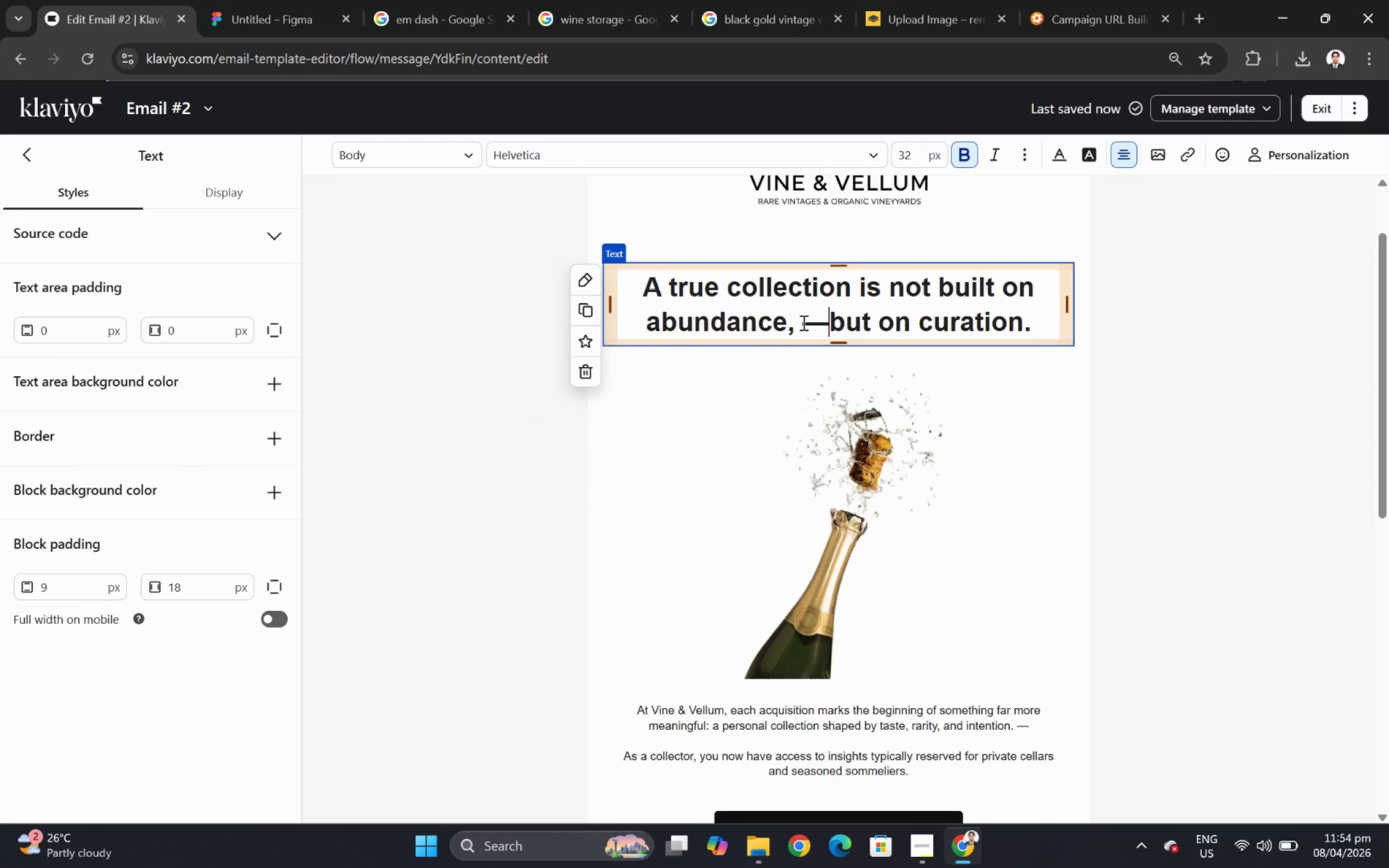 
left_click([798, 324])
 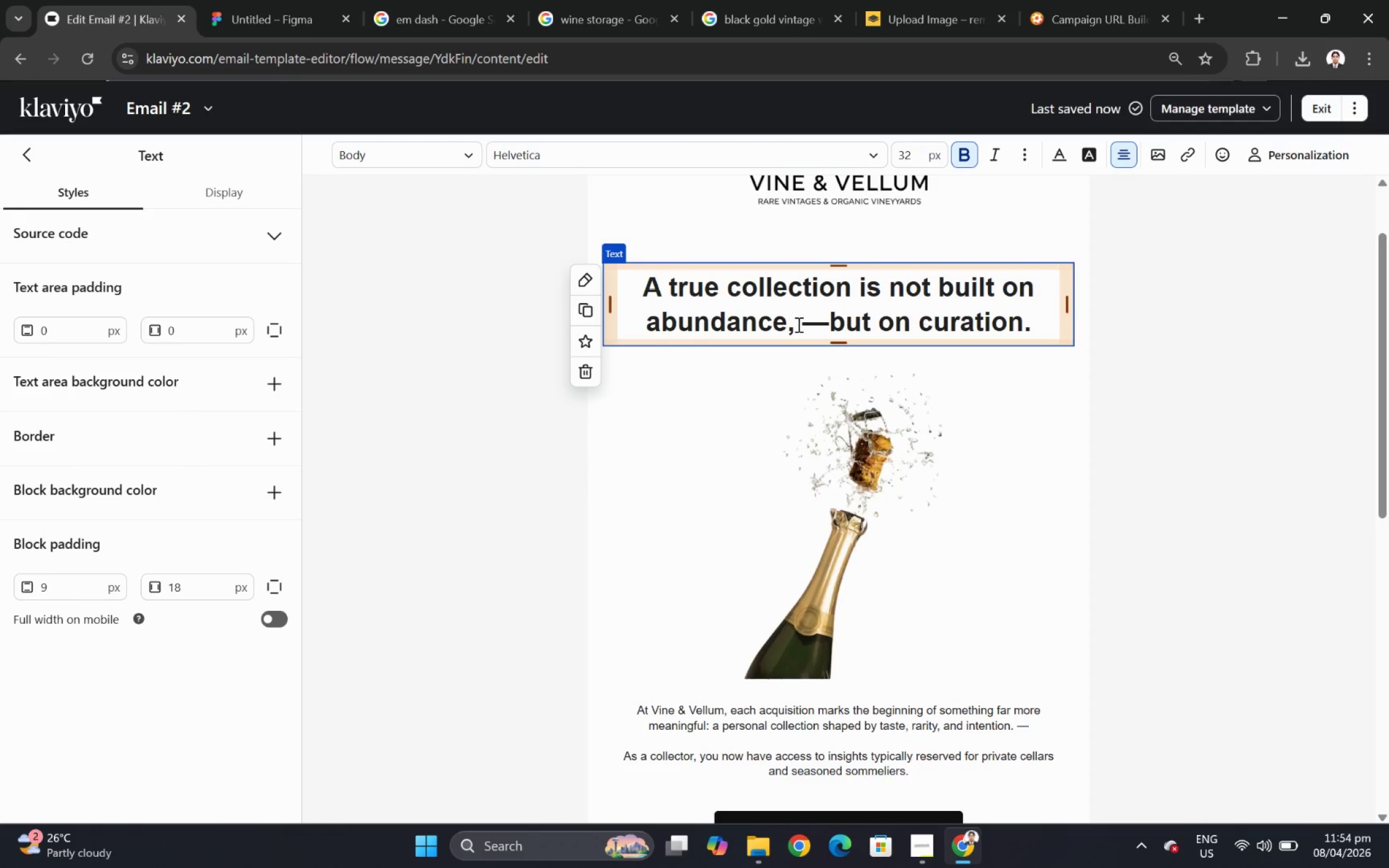 
left_click([796, 324])
 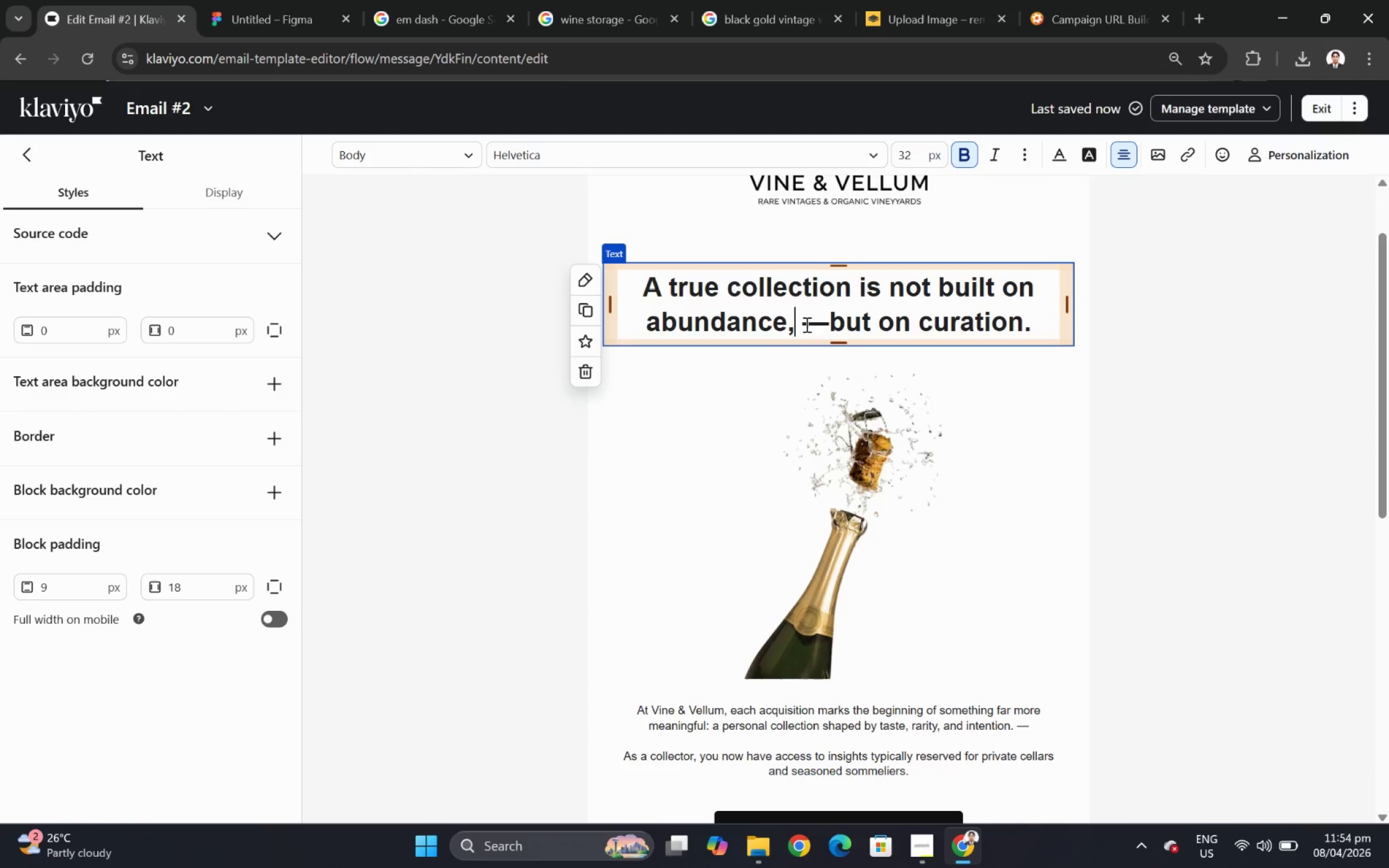 
key(Backspace)
 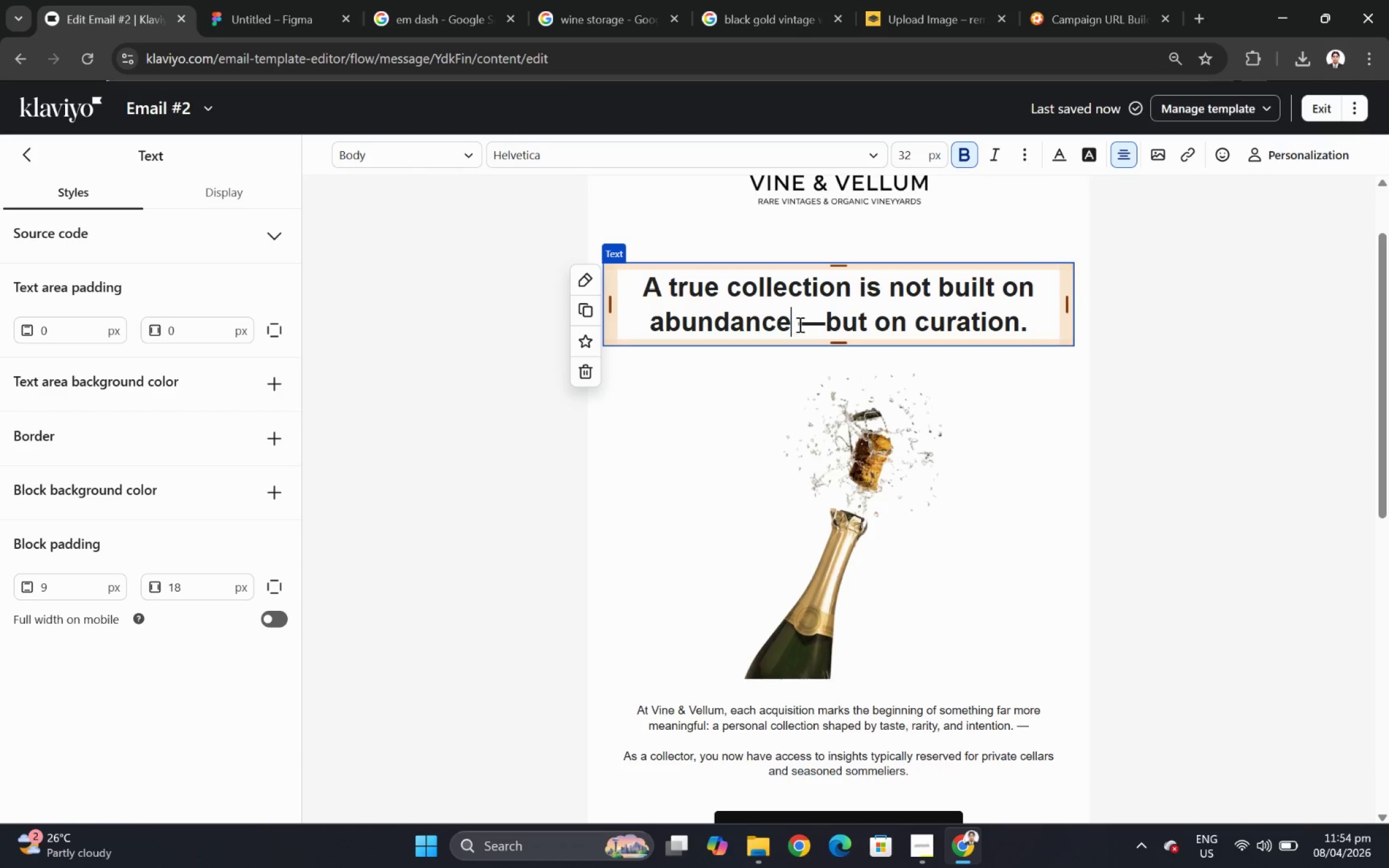 
left_click([798, 324])
 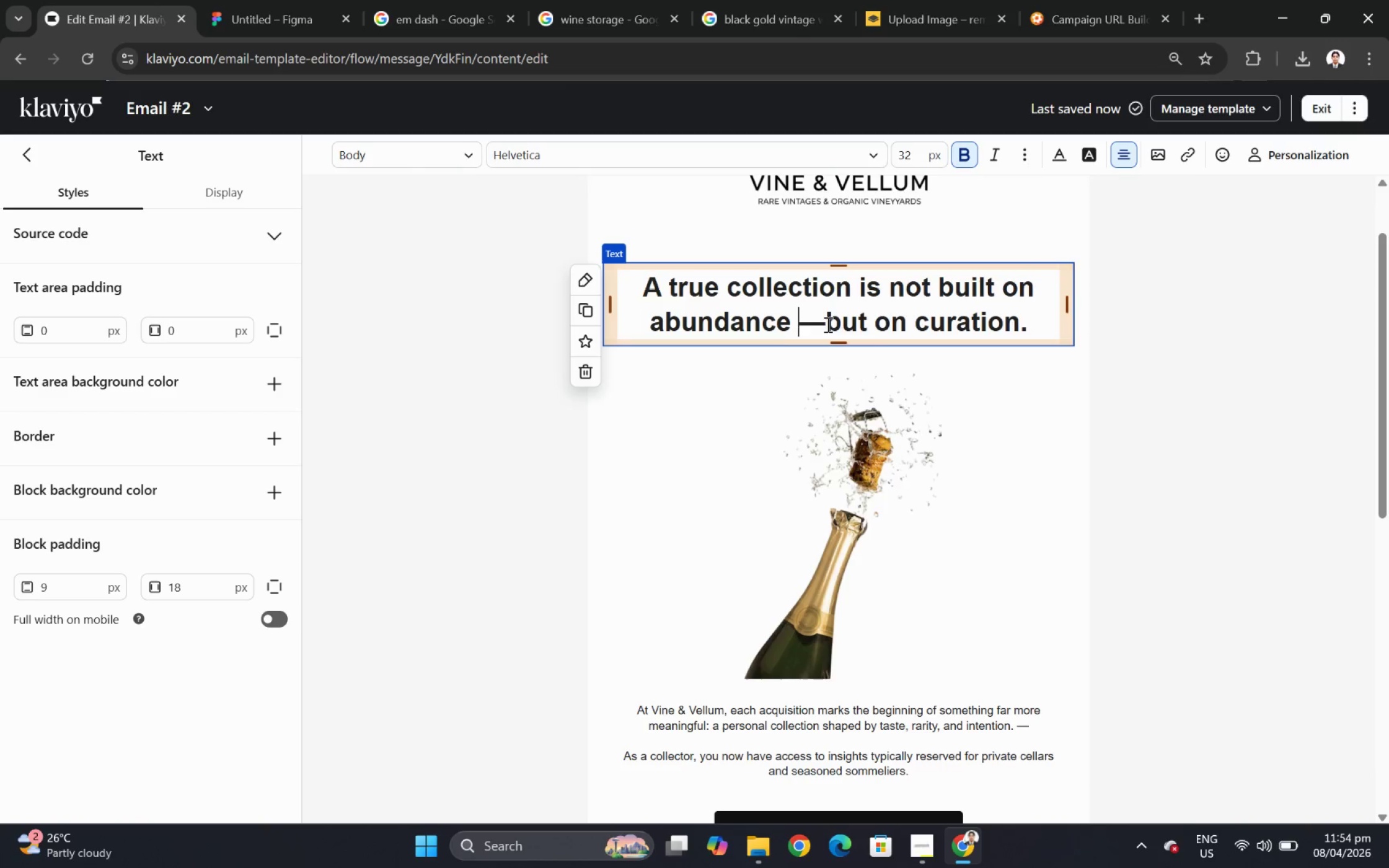 
key(Backspace)
 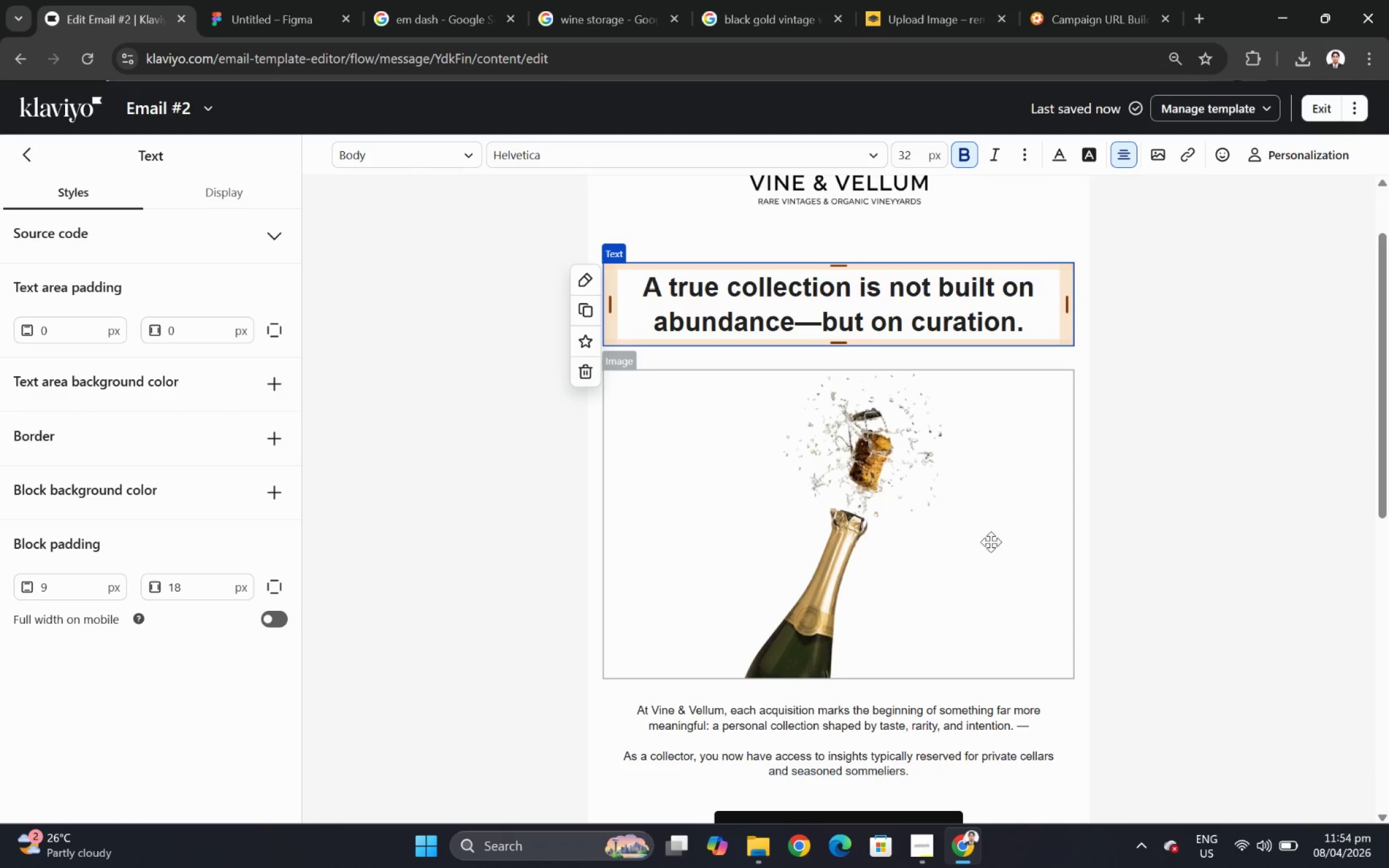 
left_click([1206, 502])
 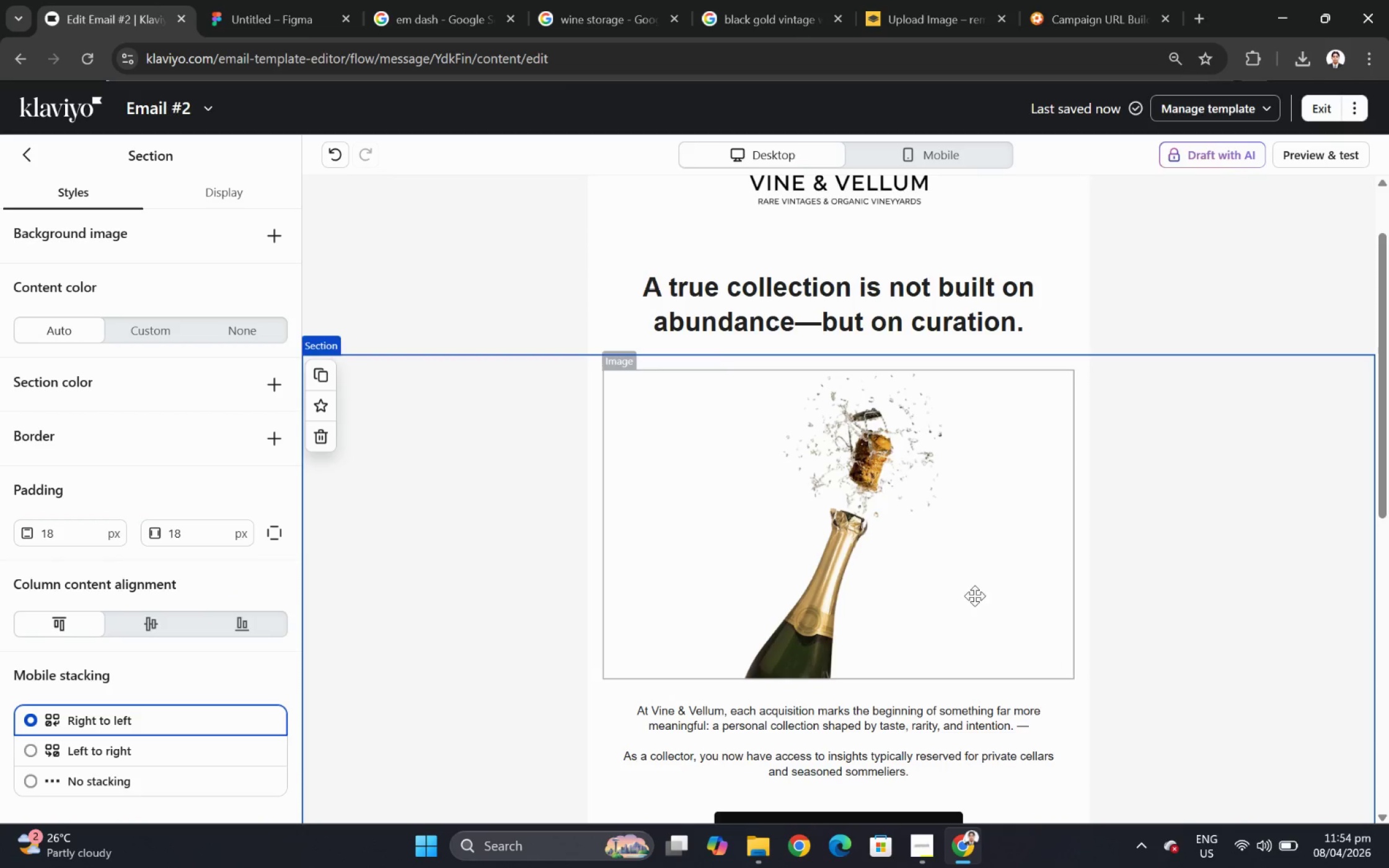 
hold_key(key=ControlLeft, duration=1.06)
 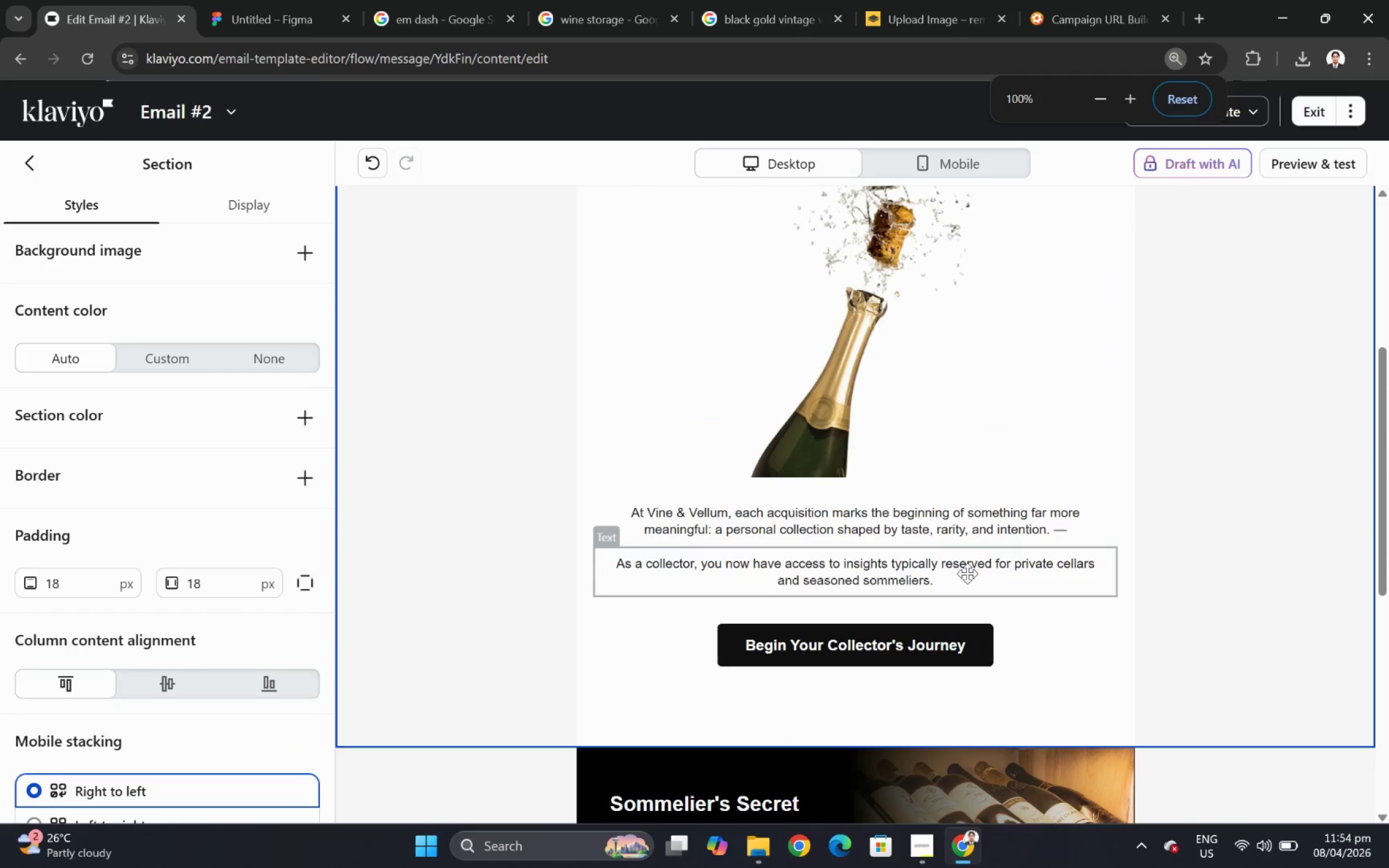 
scroll: coordinate [980, 548], scroll_direction: up, amount: 3.0
 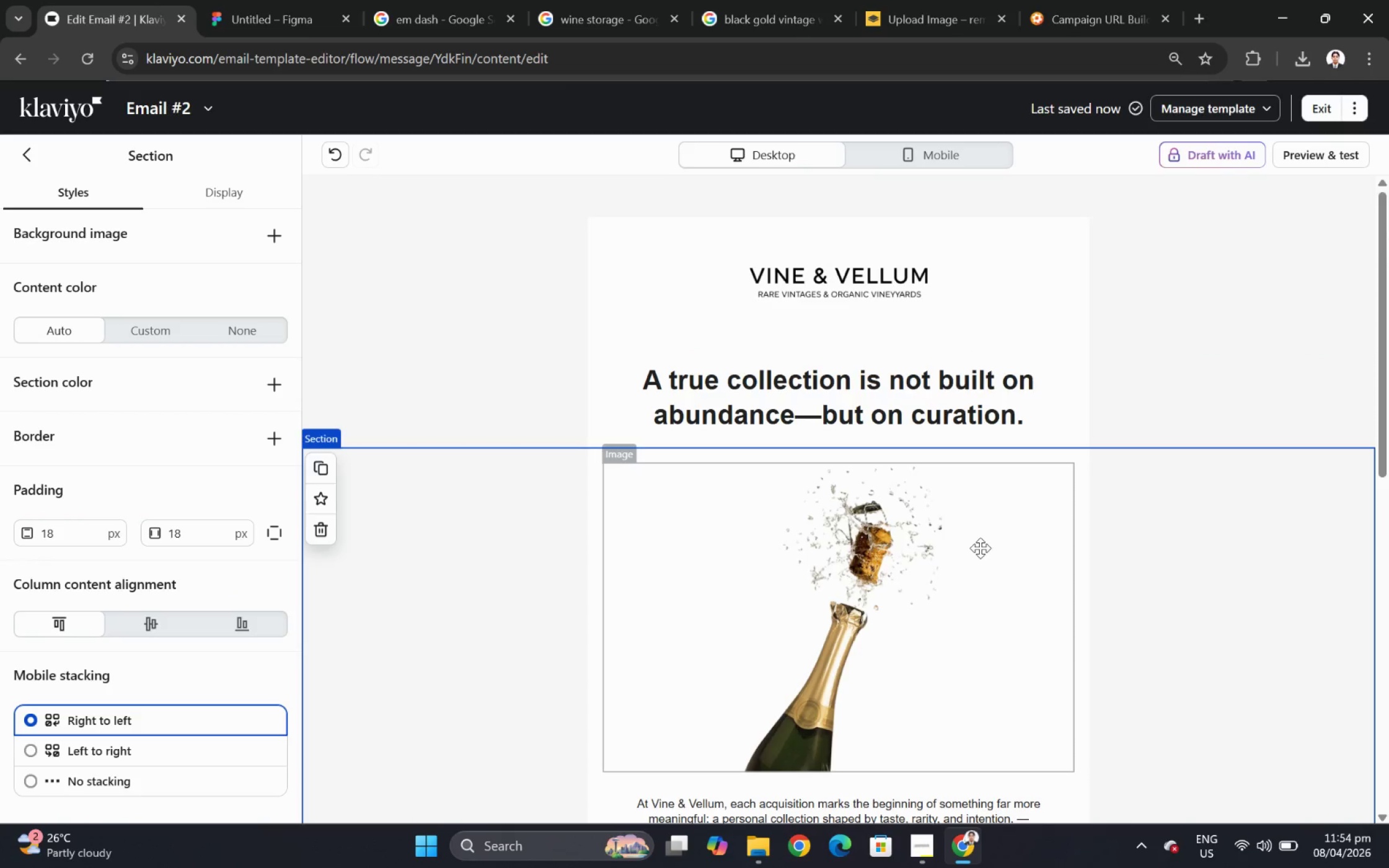 
left_click([932, 531])
 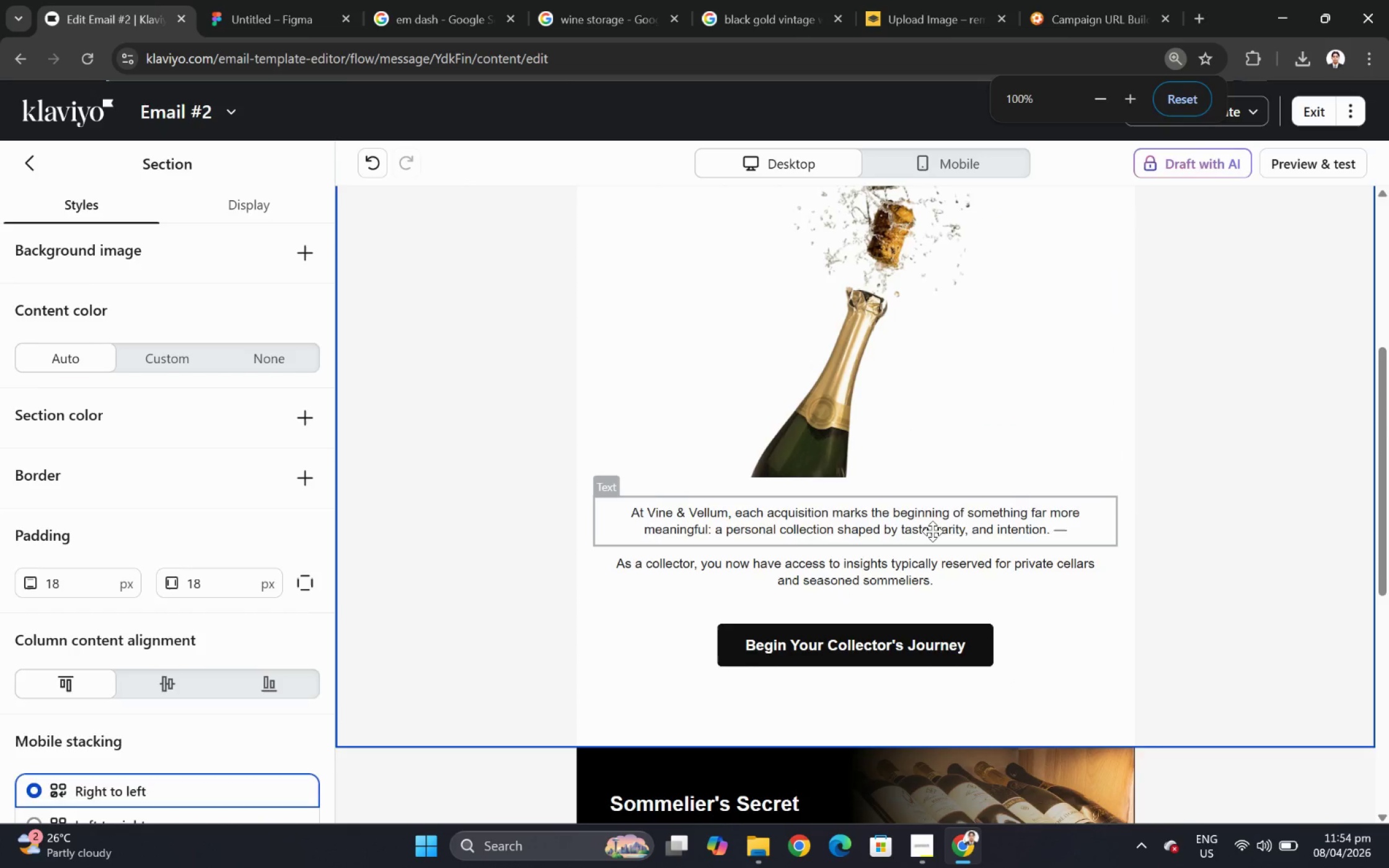 
scroll: coordinate [980, 548], scroll_direction: down, amount: 3.0
 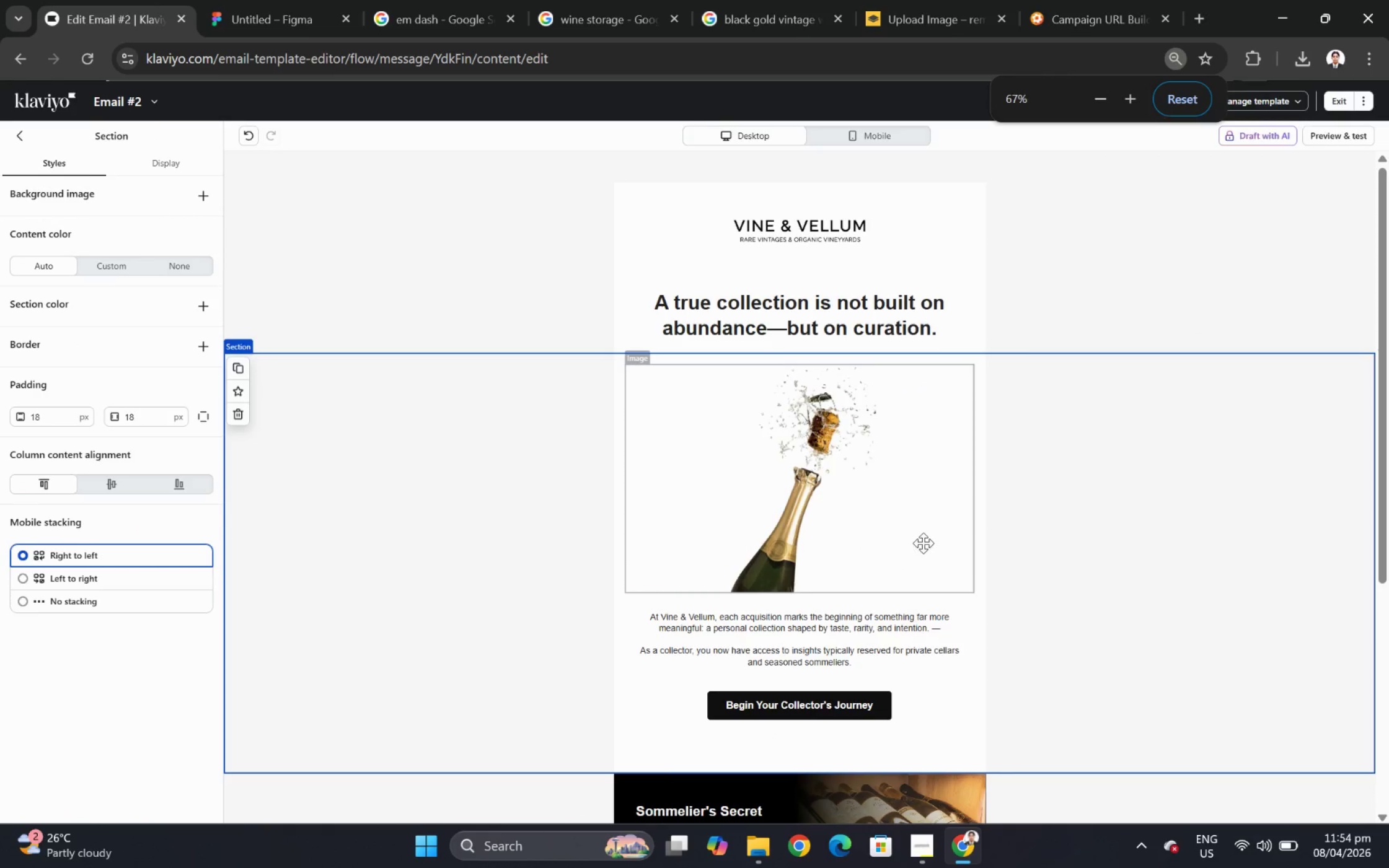 
double_click([932, 531])
 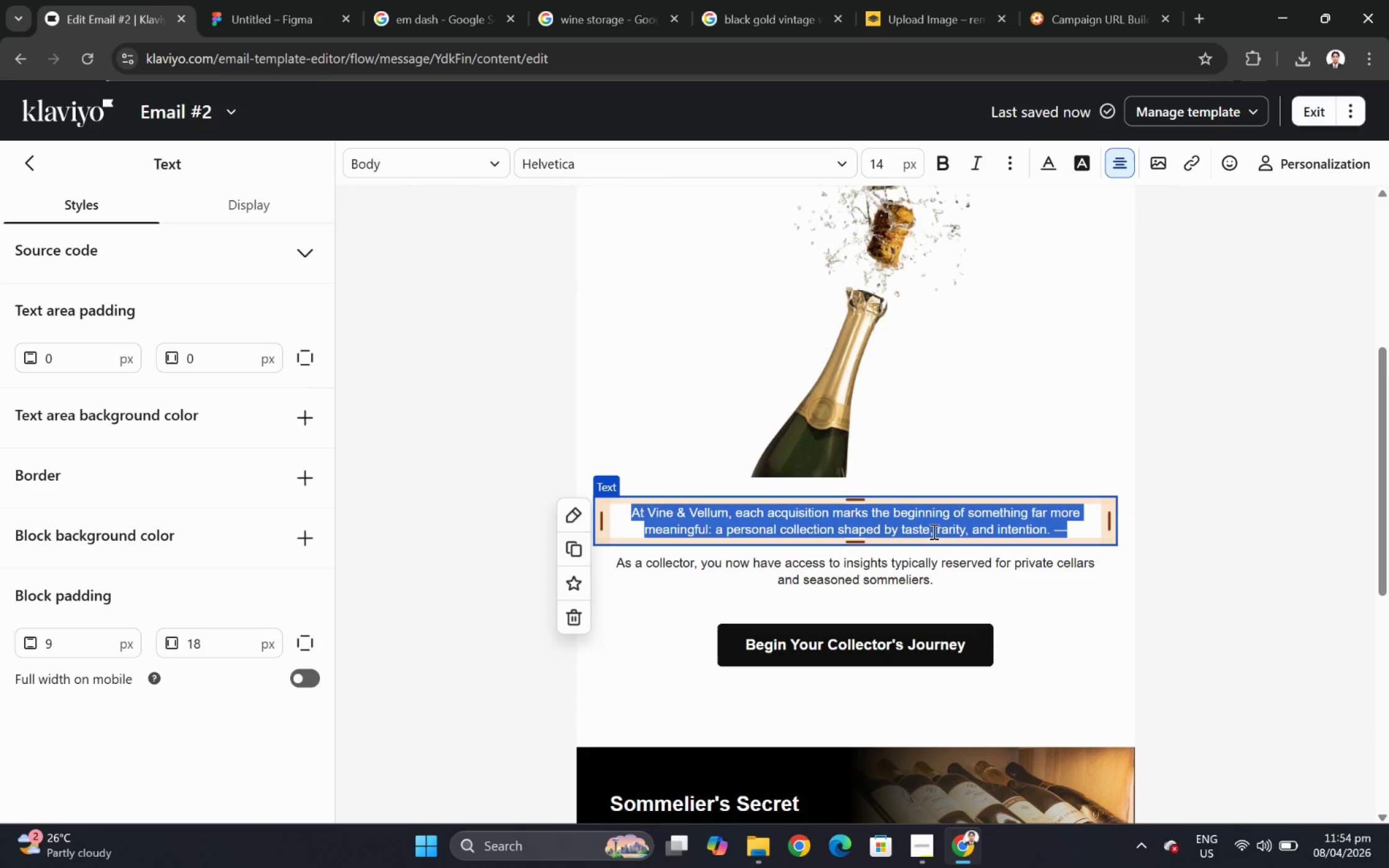 
scroll: coordinate [924, 542], scroll_direction: none, amount: 0.0
 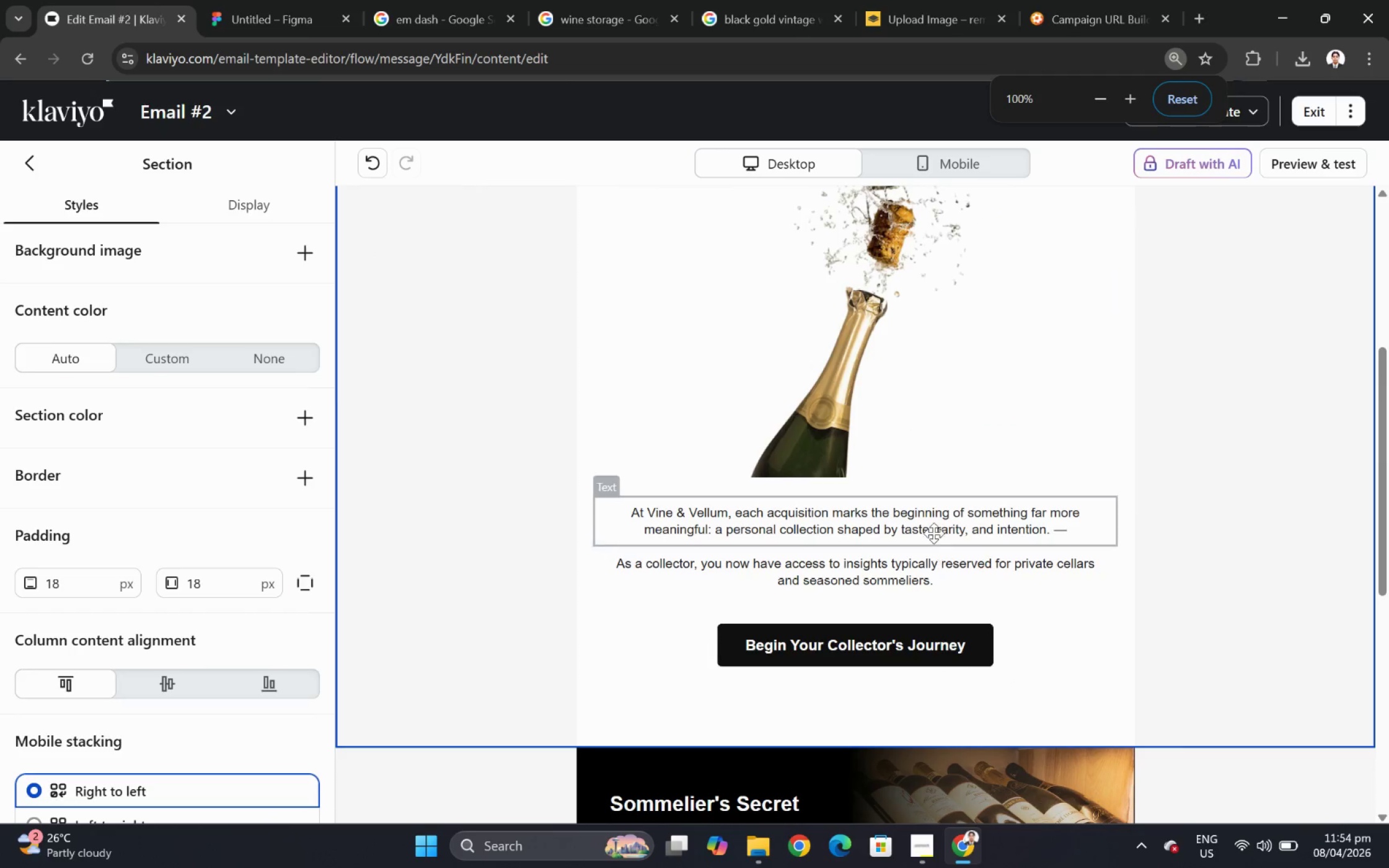 
type(Every bottle tells a story: )
 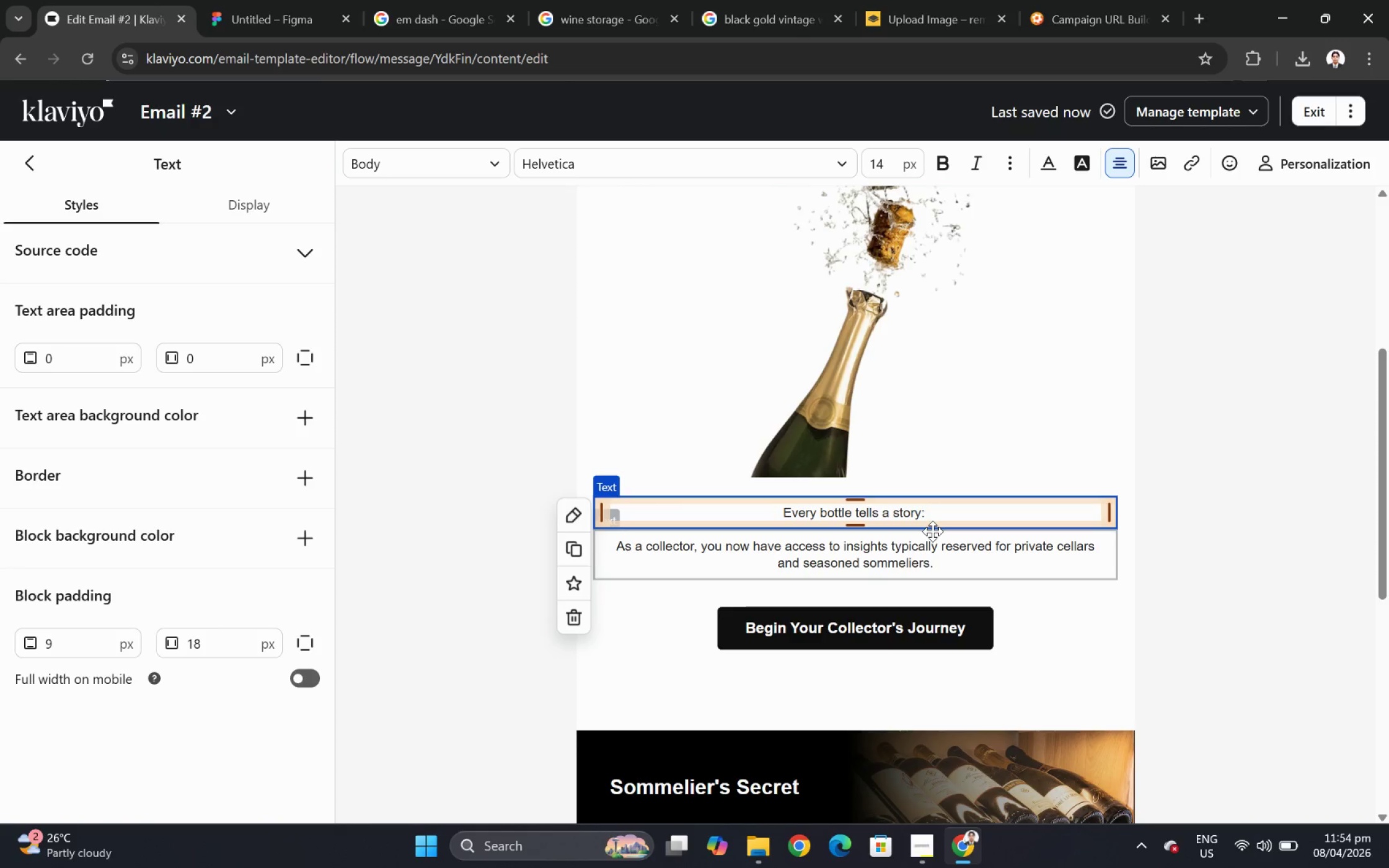 
wait(6.22)
 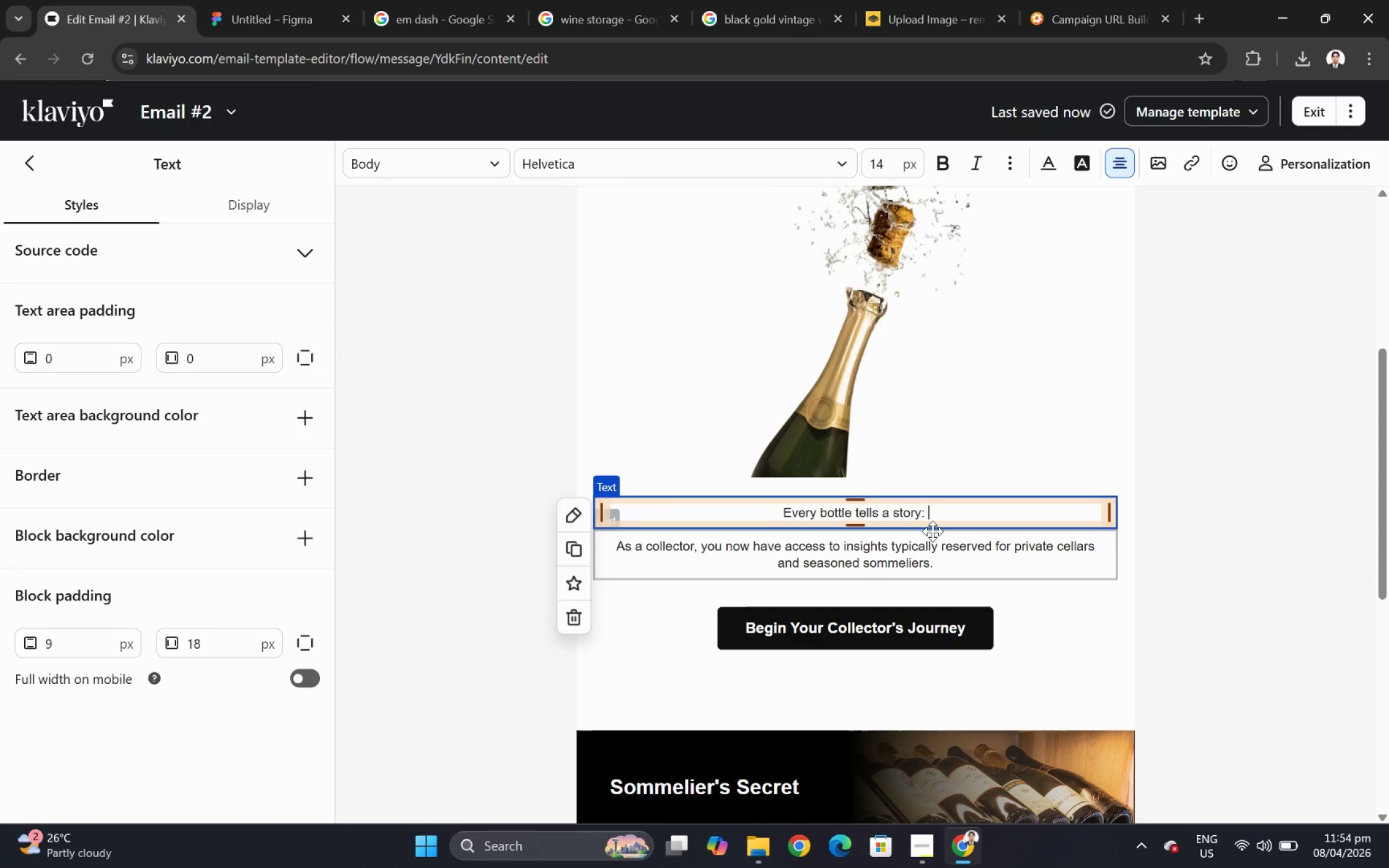 
type(of soil, climate and craftsmanship.)
 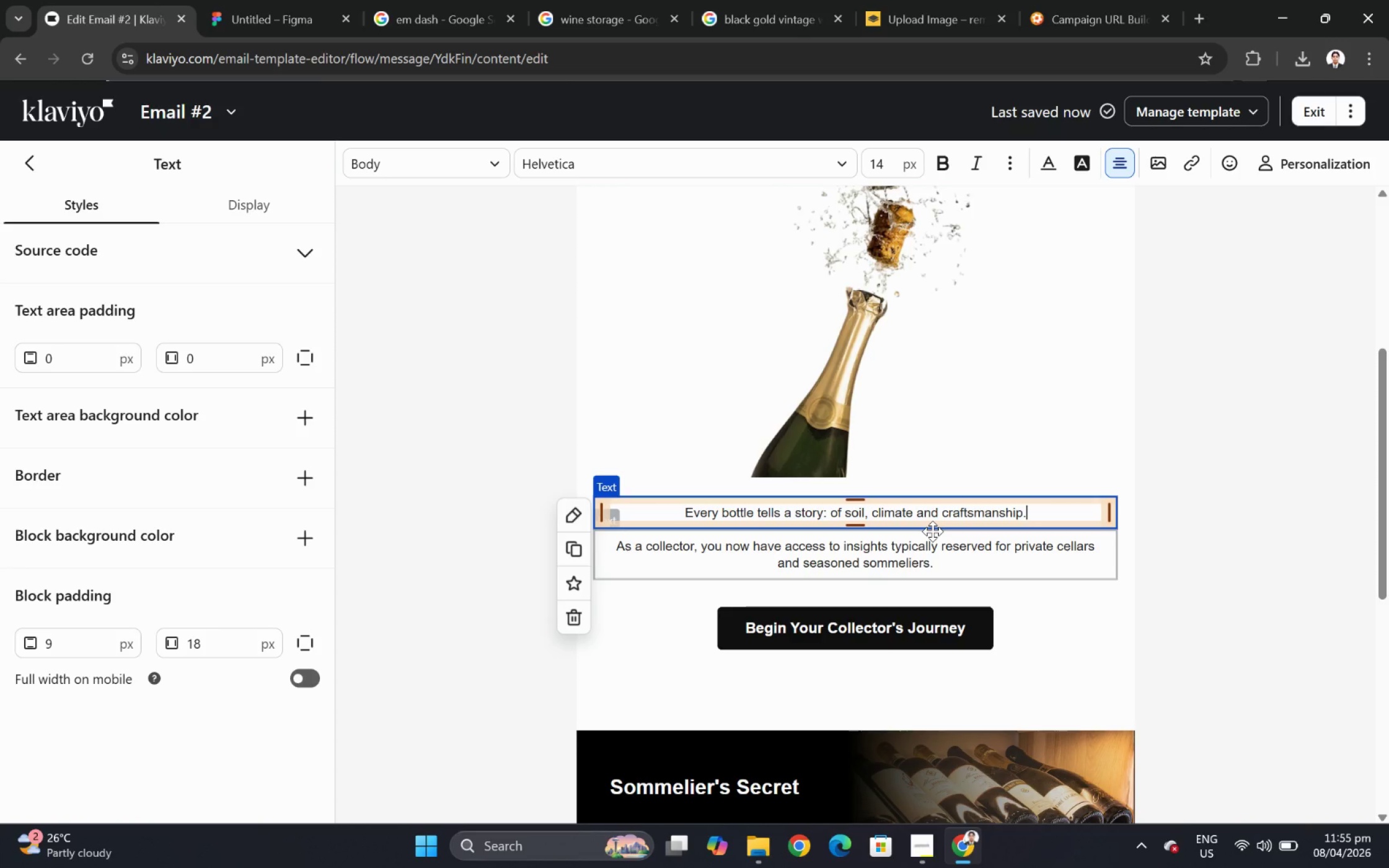 
type( The finest collectors understand that value lies not just in rarity, but in timing, storage, and experience.)
 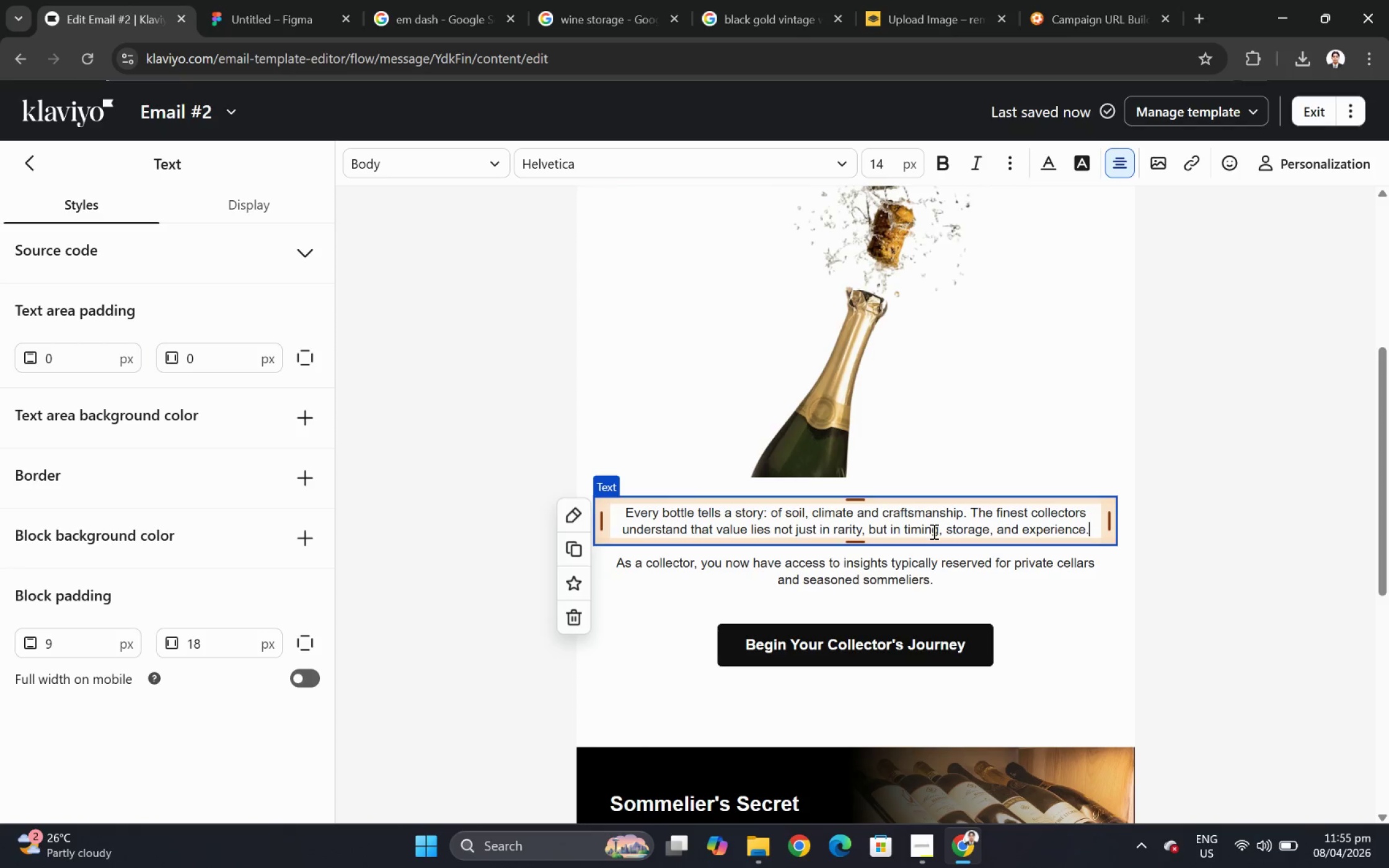 
left_click([1084, 584])
 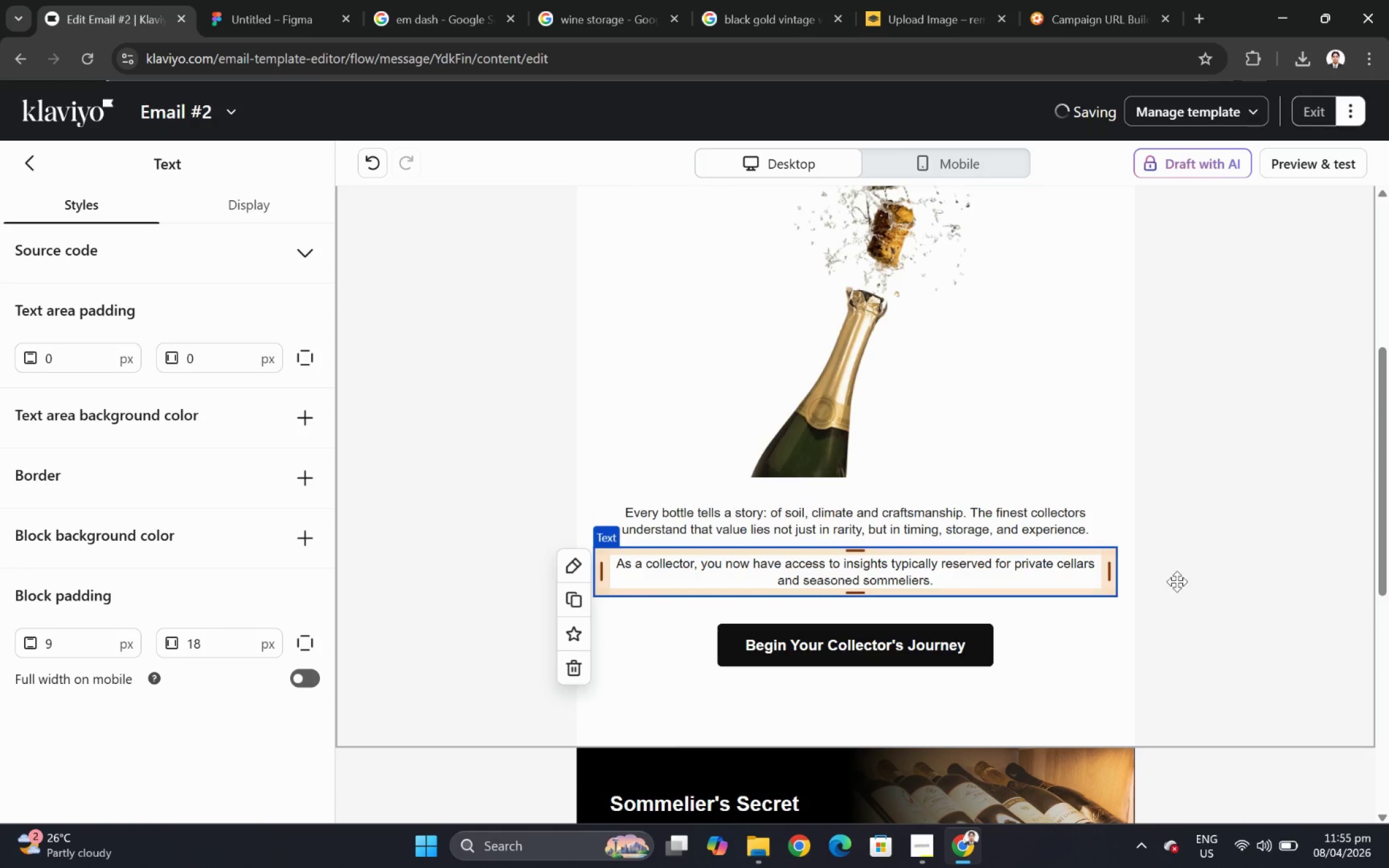 
left_click([1176, 581])
 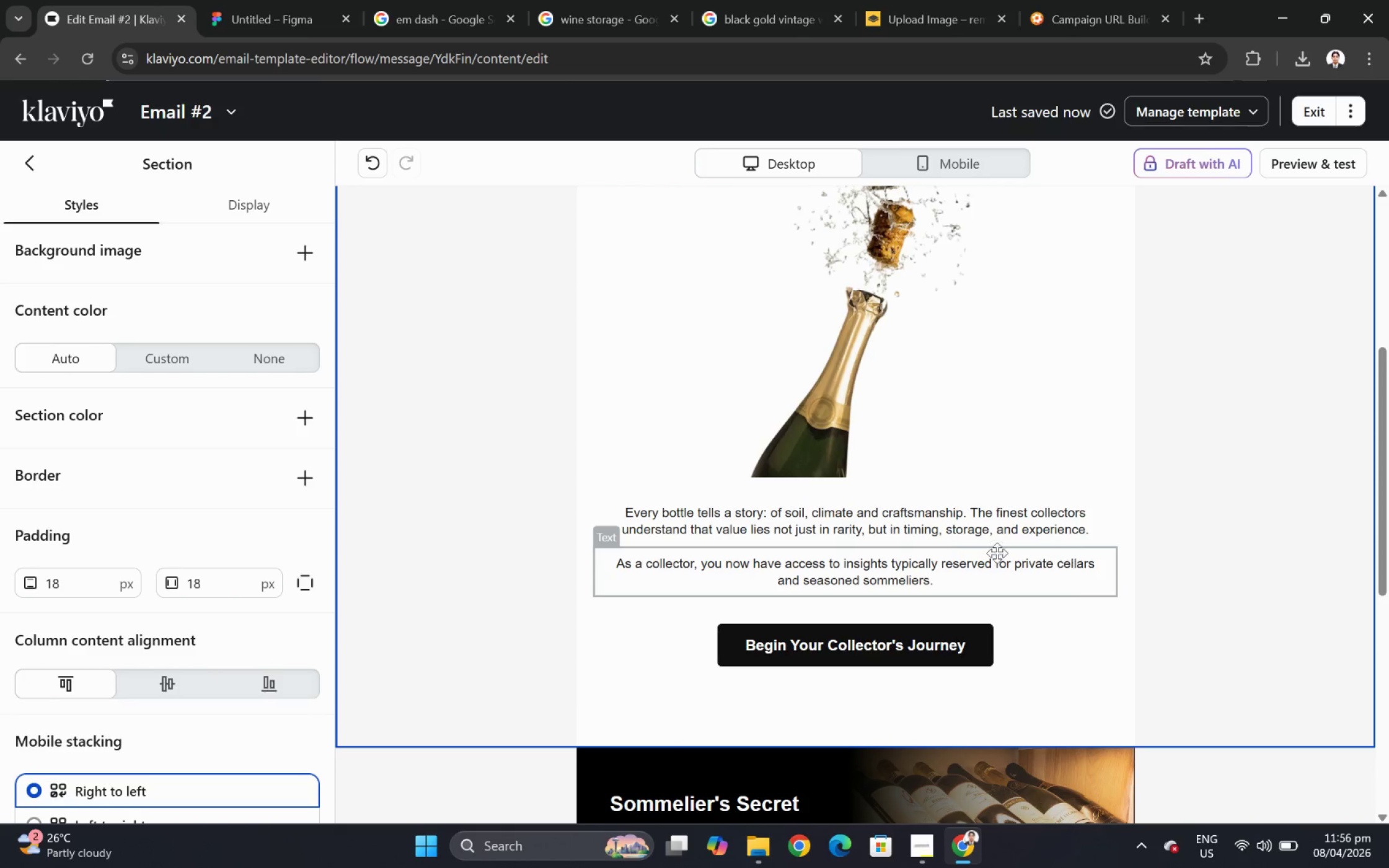 
wait(5.88)
 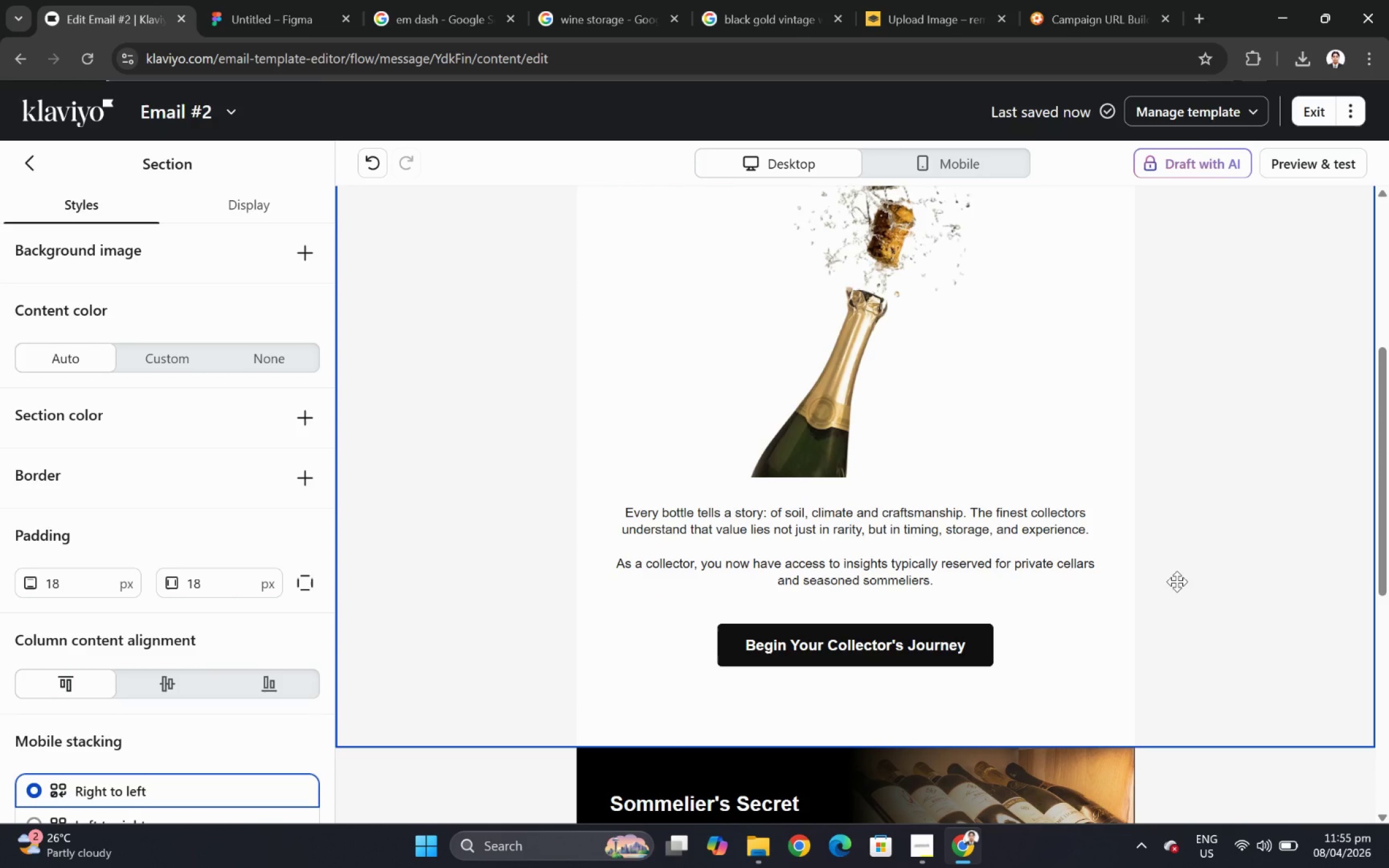 
double_click([750, 527])
 